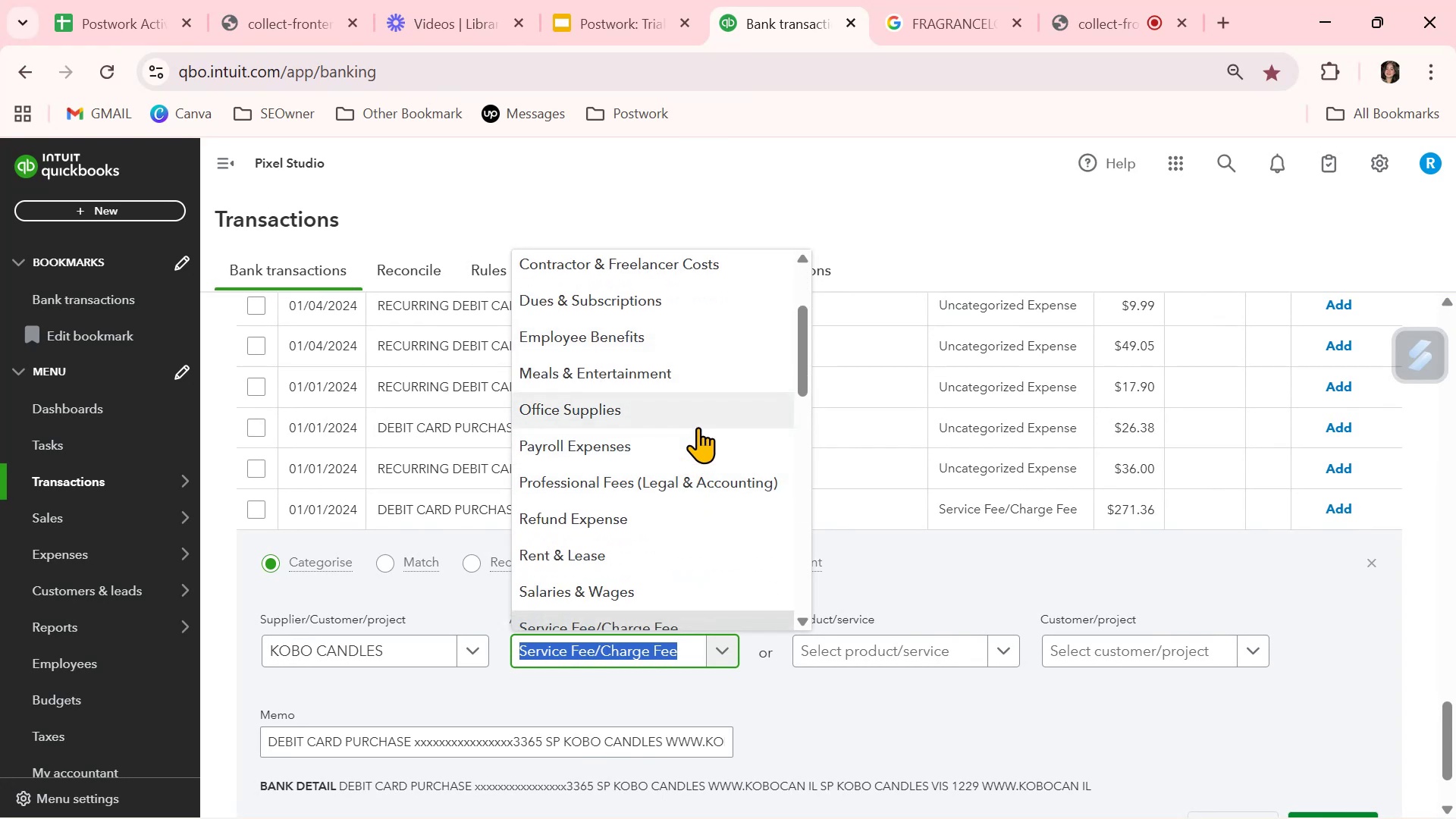 
wait(6.53)
 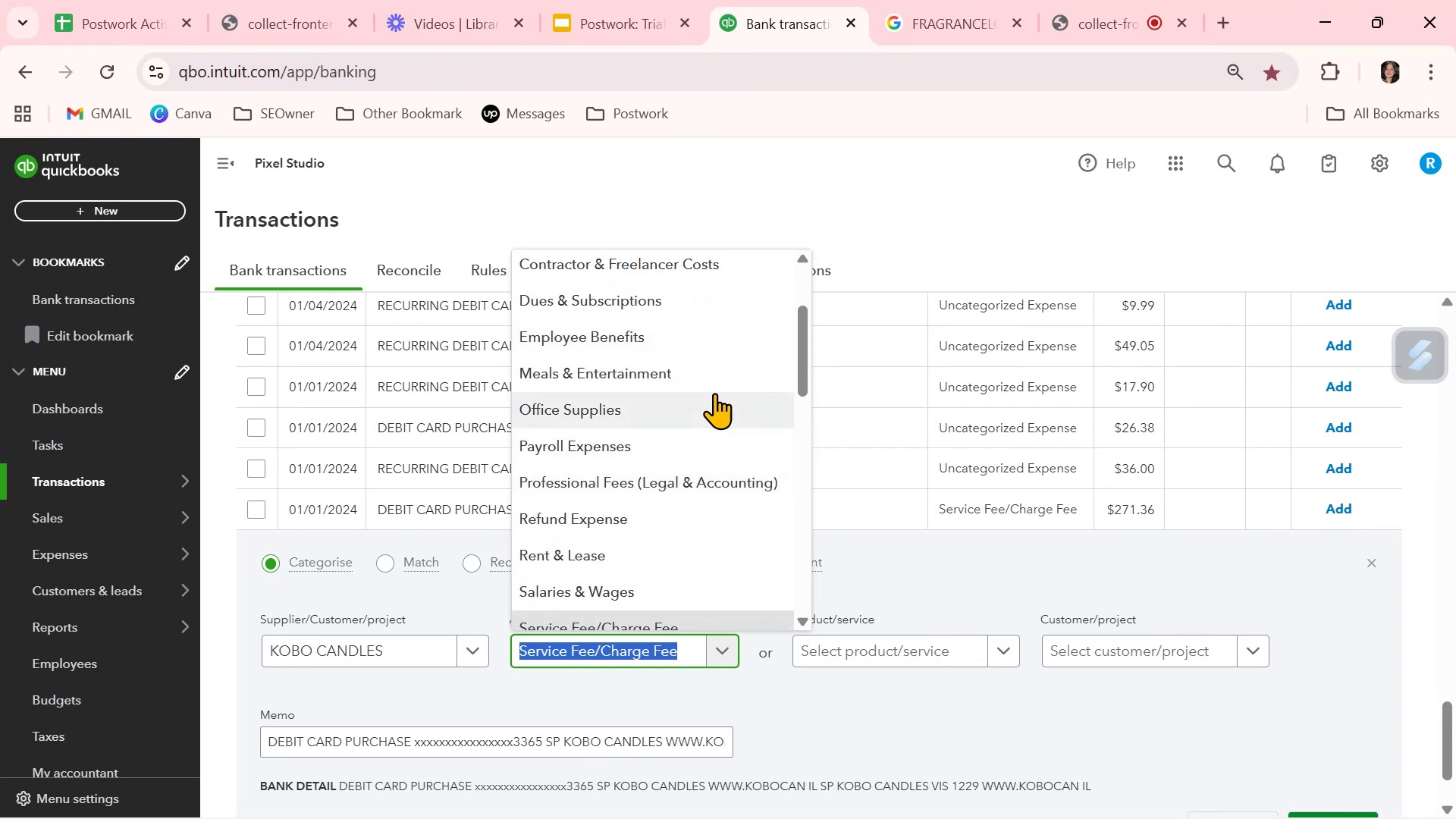 
scroll: coordinate [696, 417], scroll_direction: up, amount: 4.0
 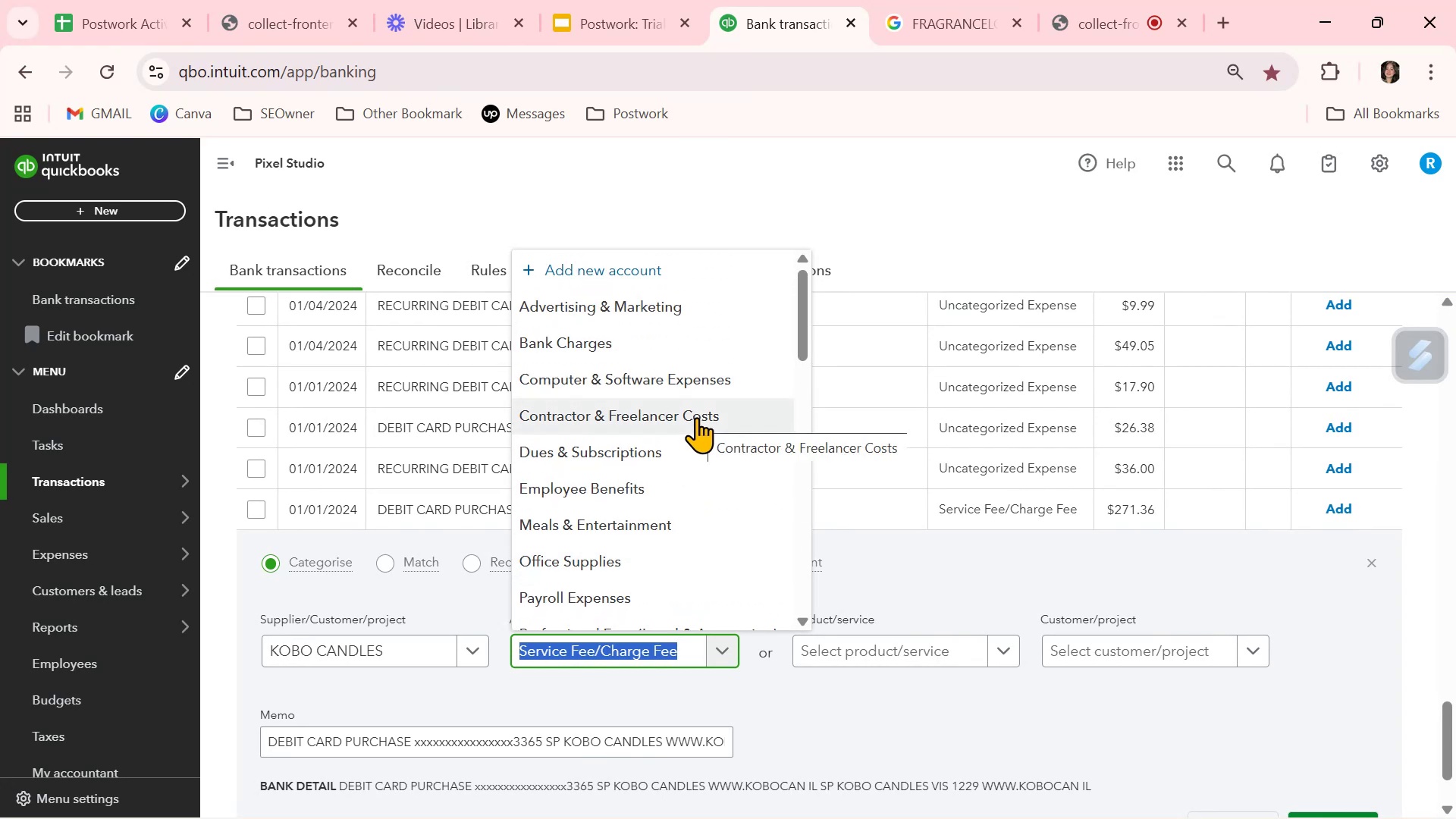 
scroll: coordinate [698, 417], scroll_direction: none, amount: 0.0
 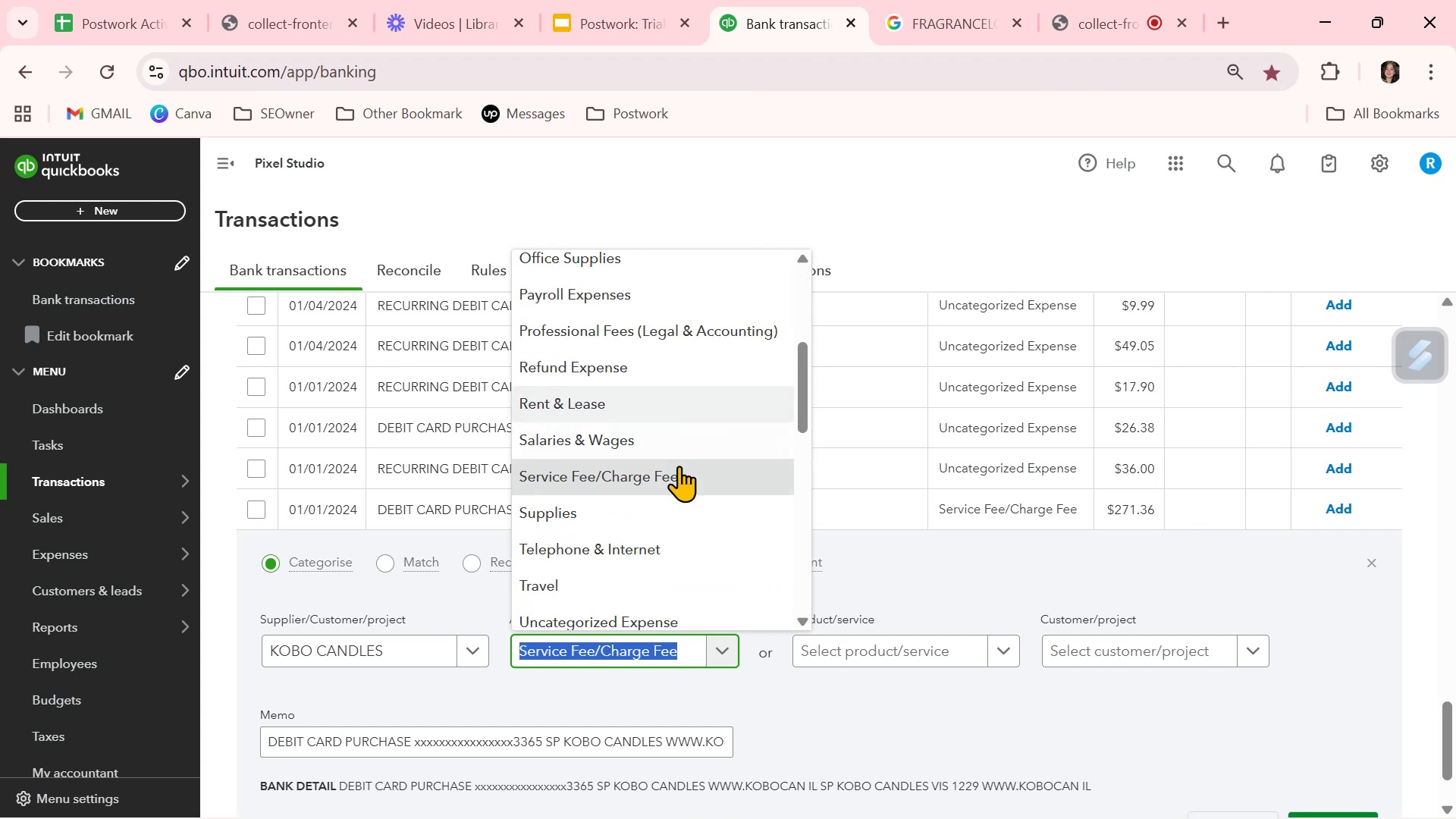 
left_click([663, 514])
 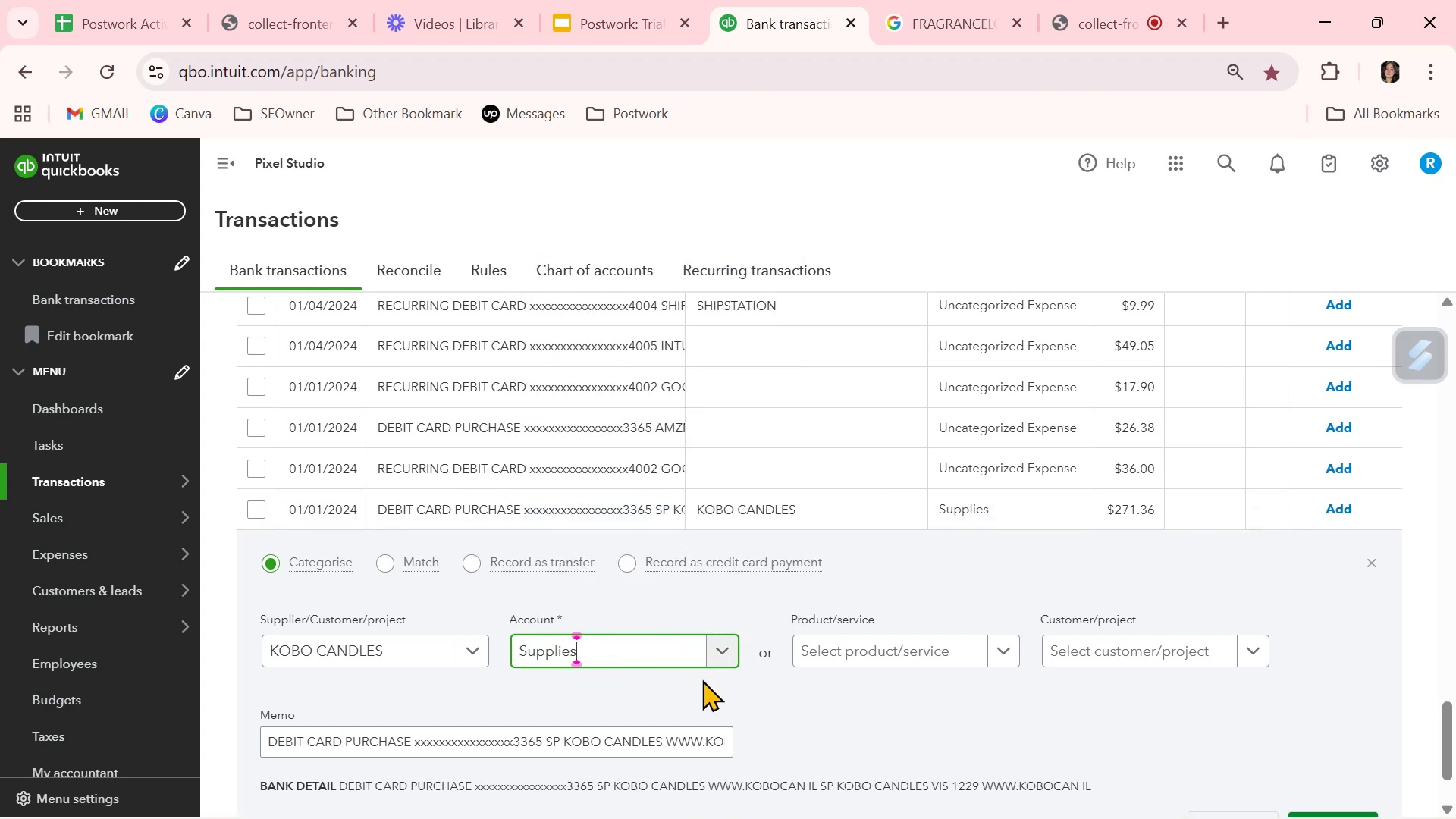 
scroll: coordinate [600, 679], scroll_direction: down, amount: 2.0
 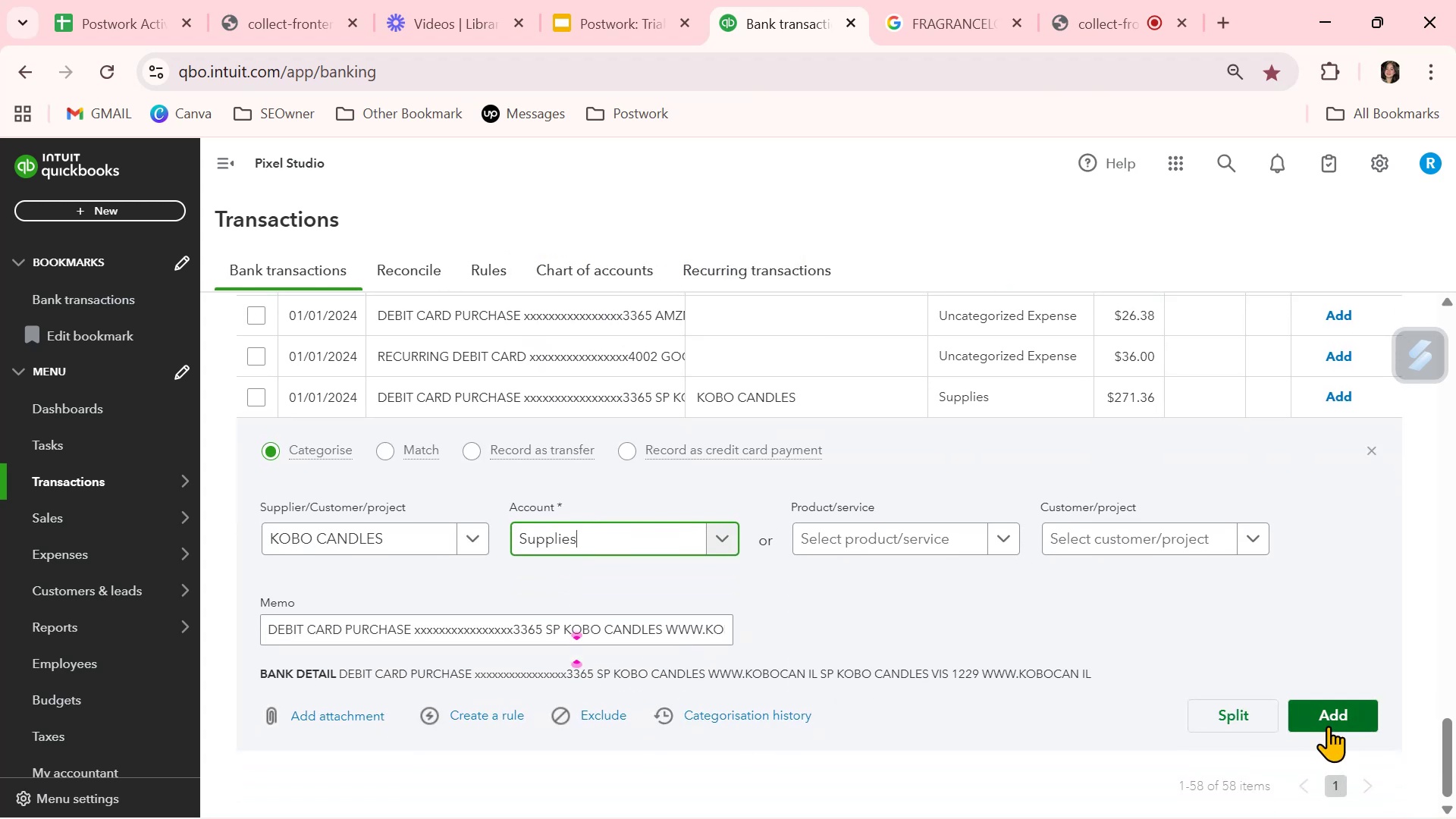 
wait(9.04)
 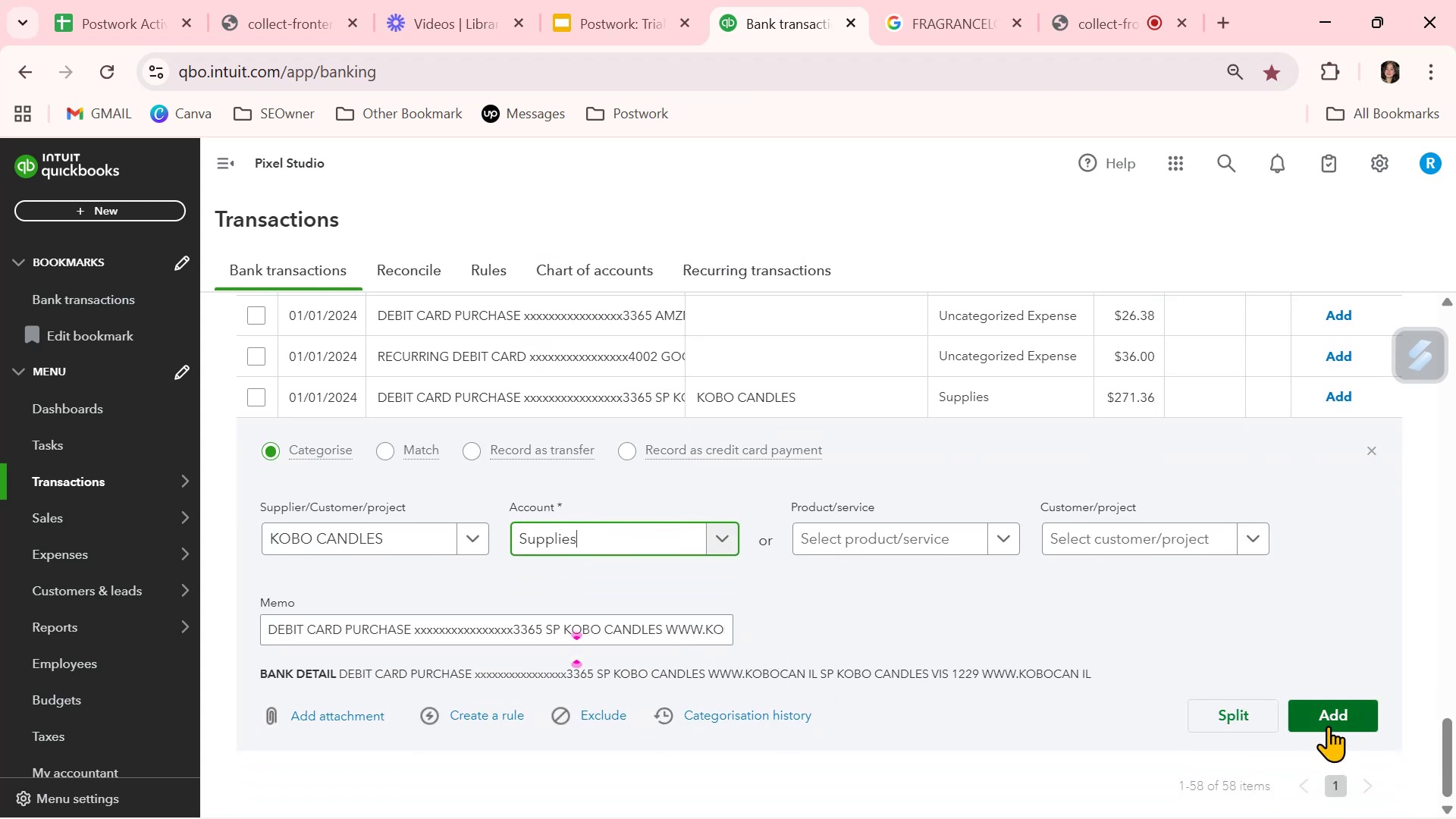 
left_click([1328, 726])
 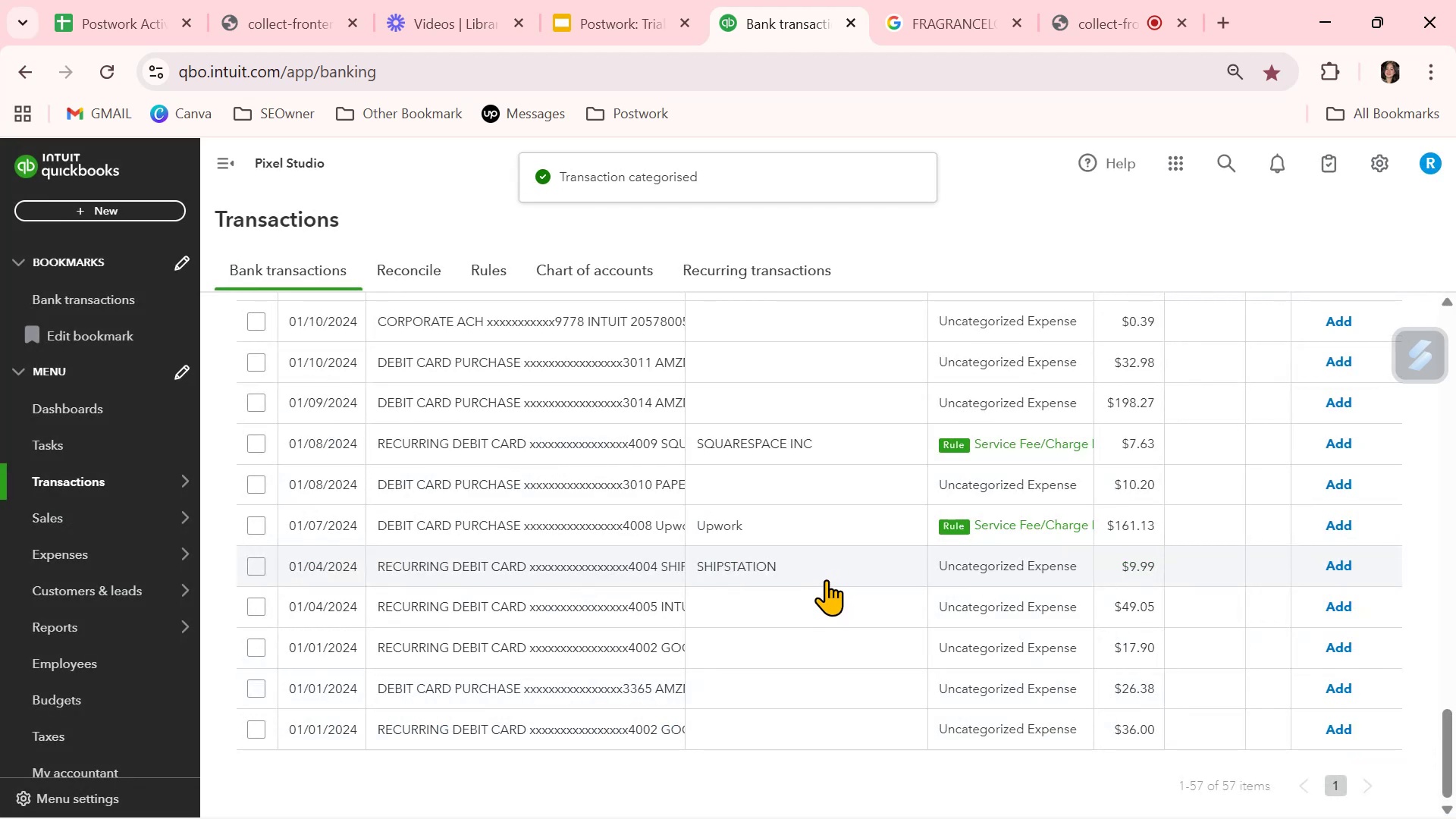 
wait(8.36)
 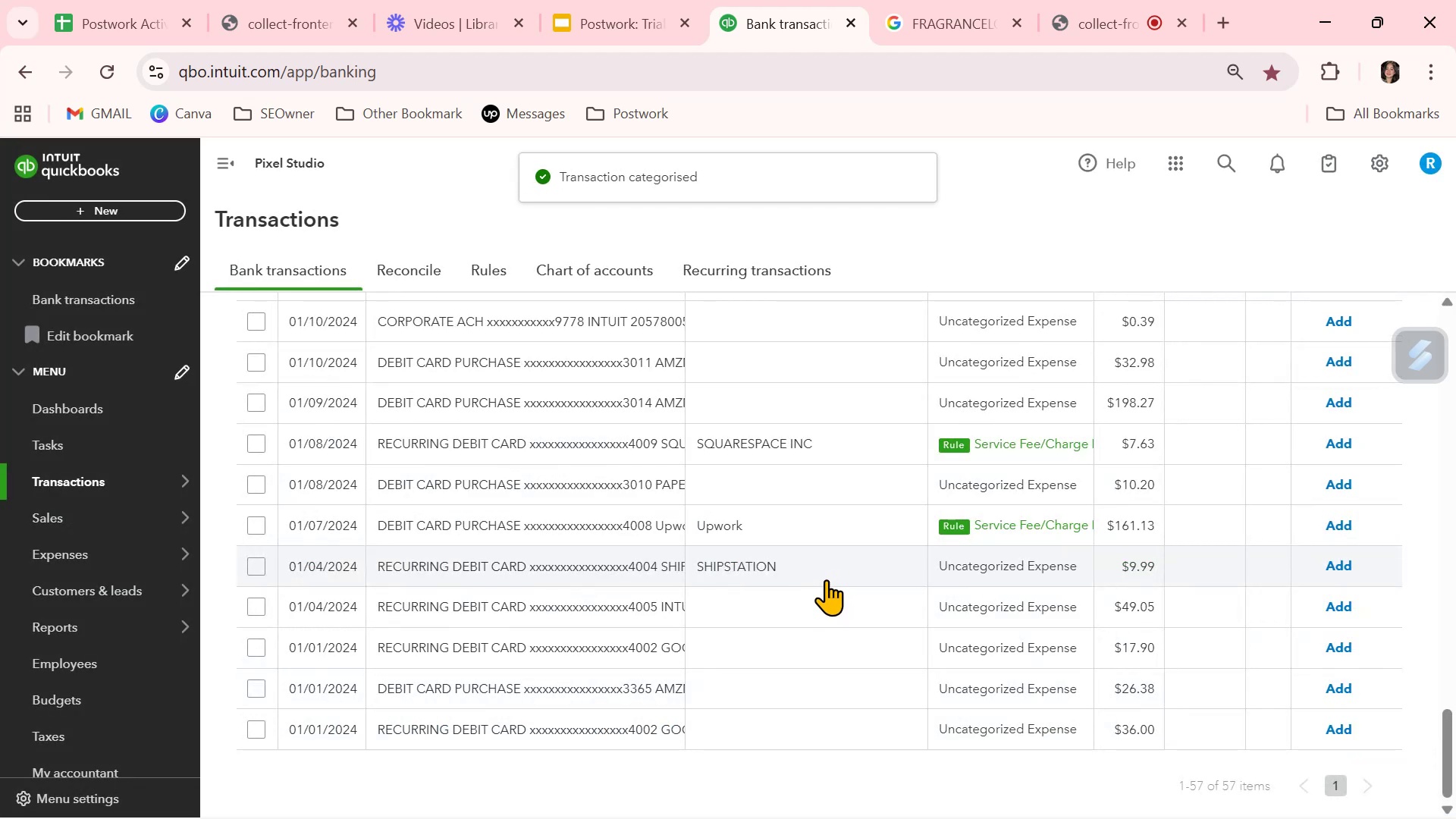 
left_click([1033, 581])
 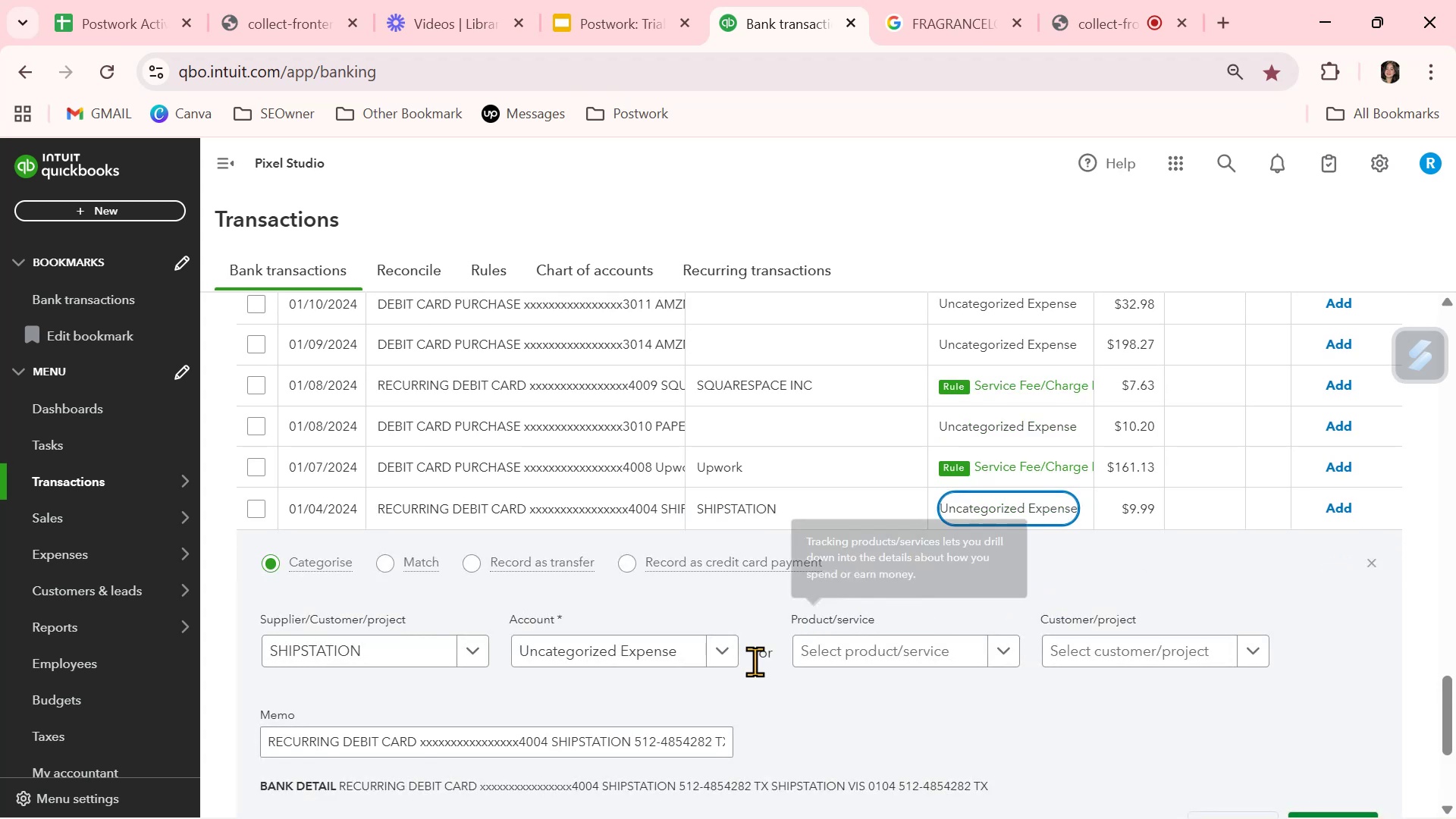 
left_click([679, 663])
 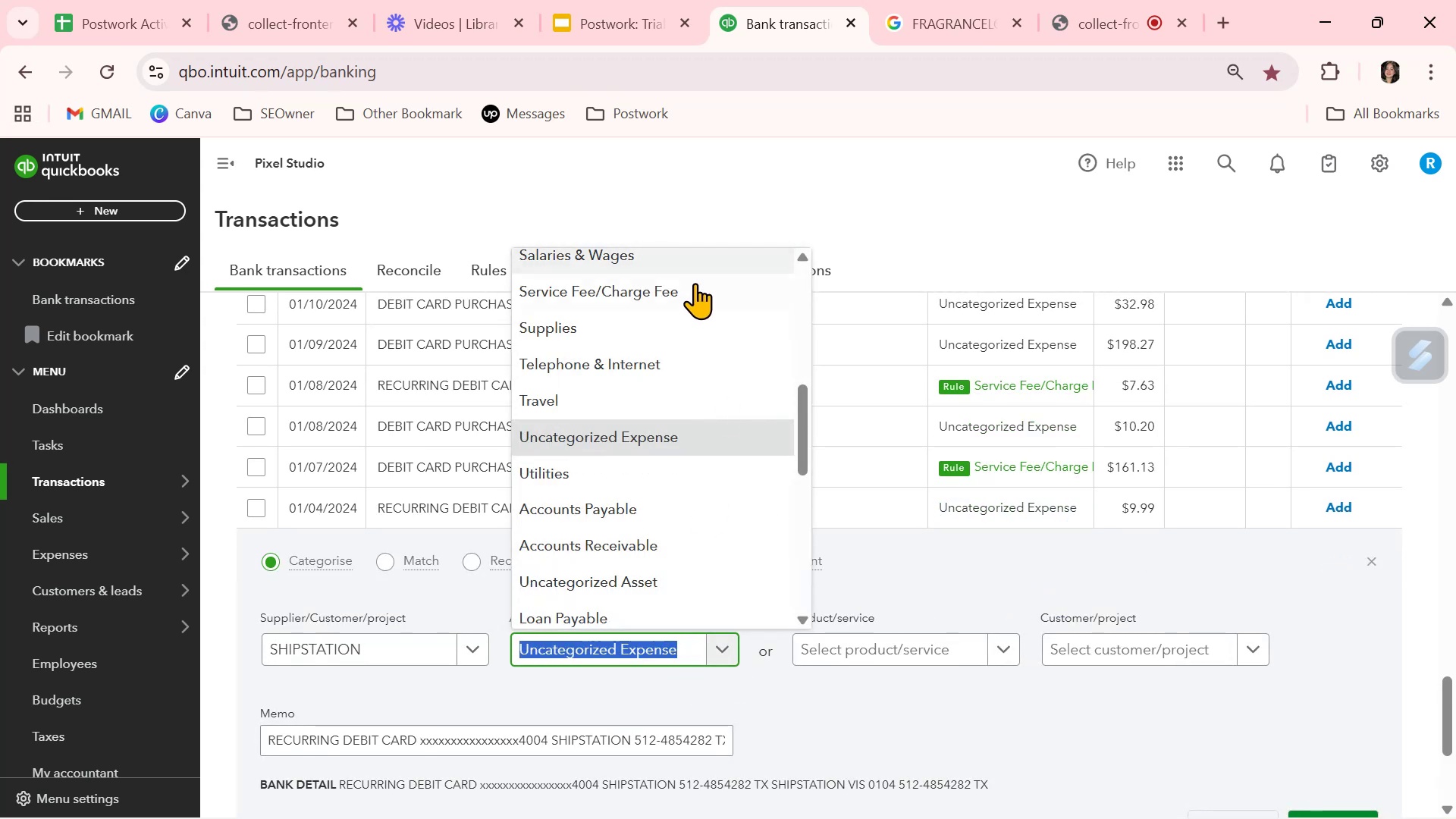 
left_click([695, 289])
 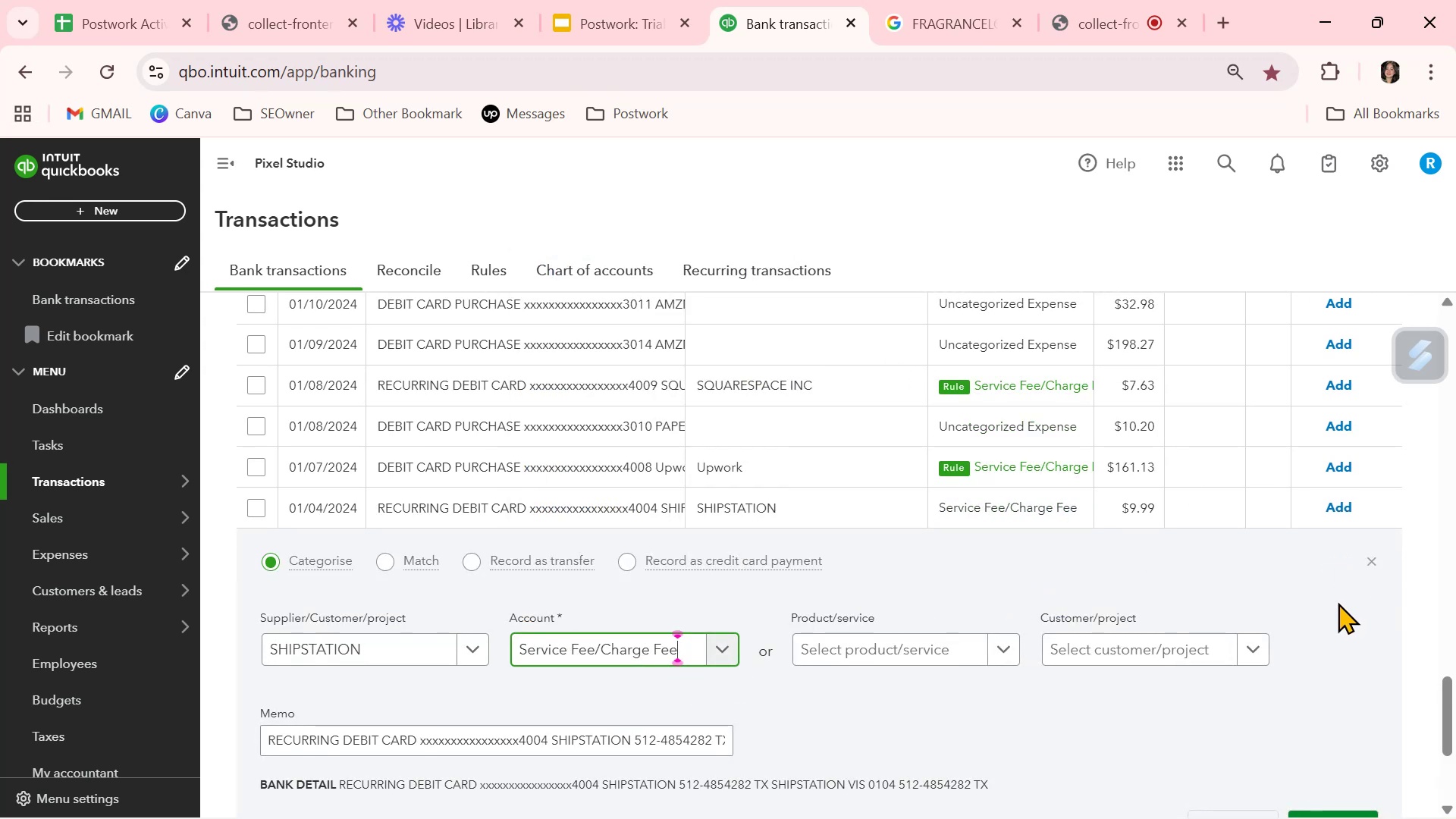 
left_click([1338, 602])
 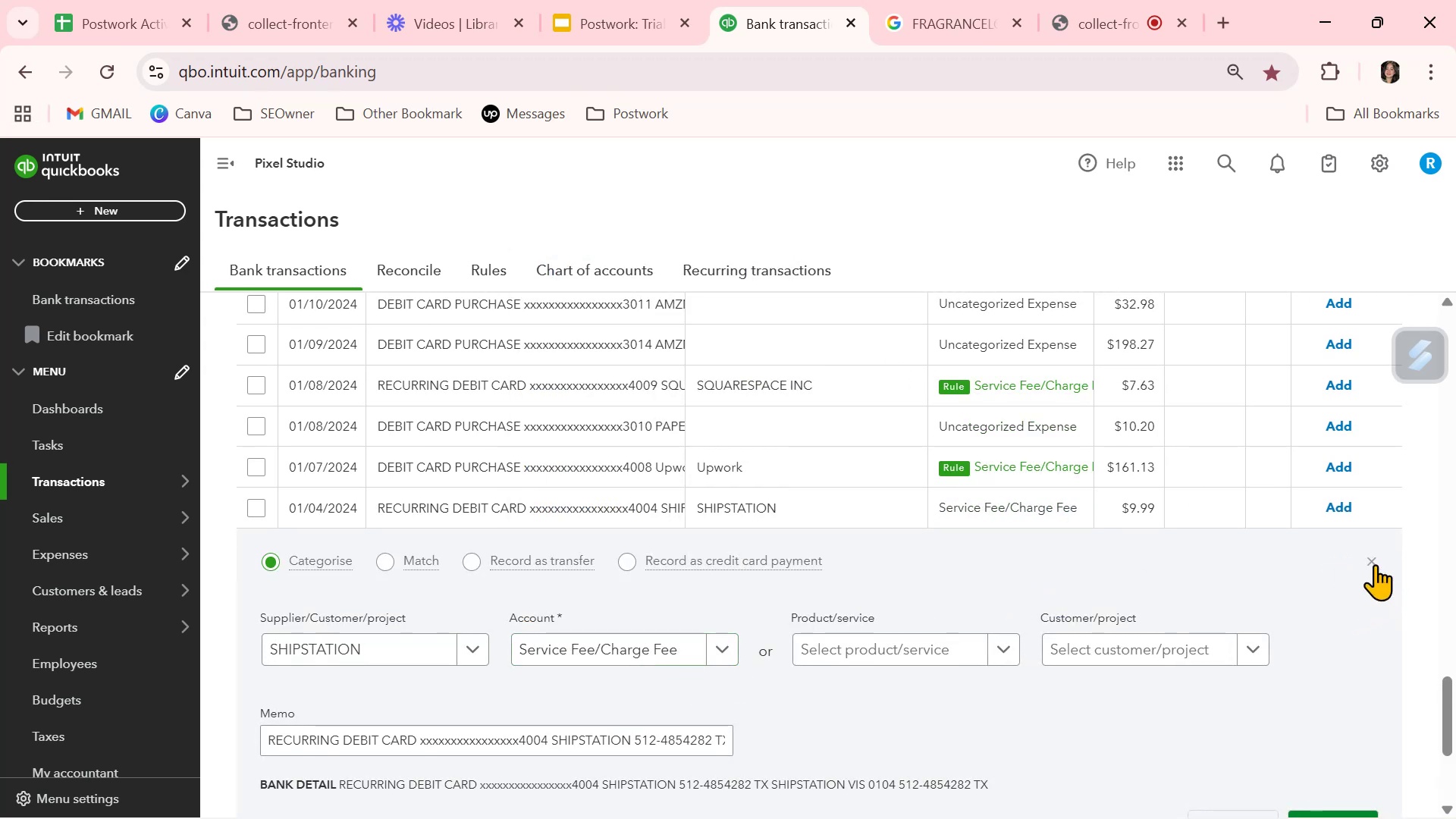 
left_click([1374, 564])
 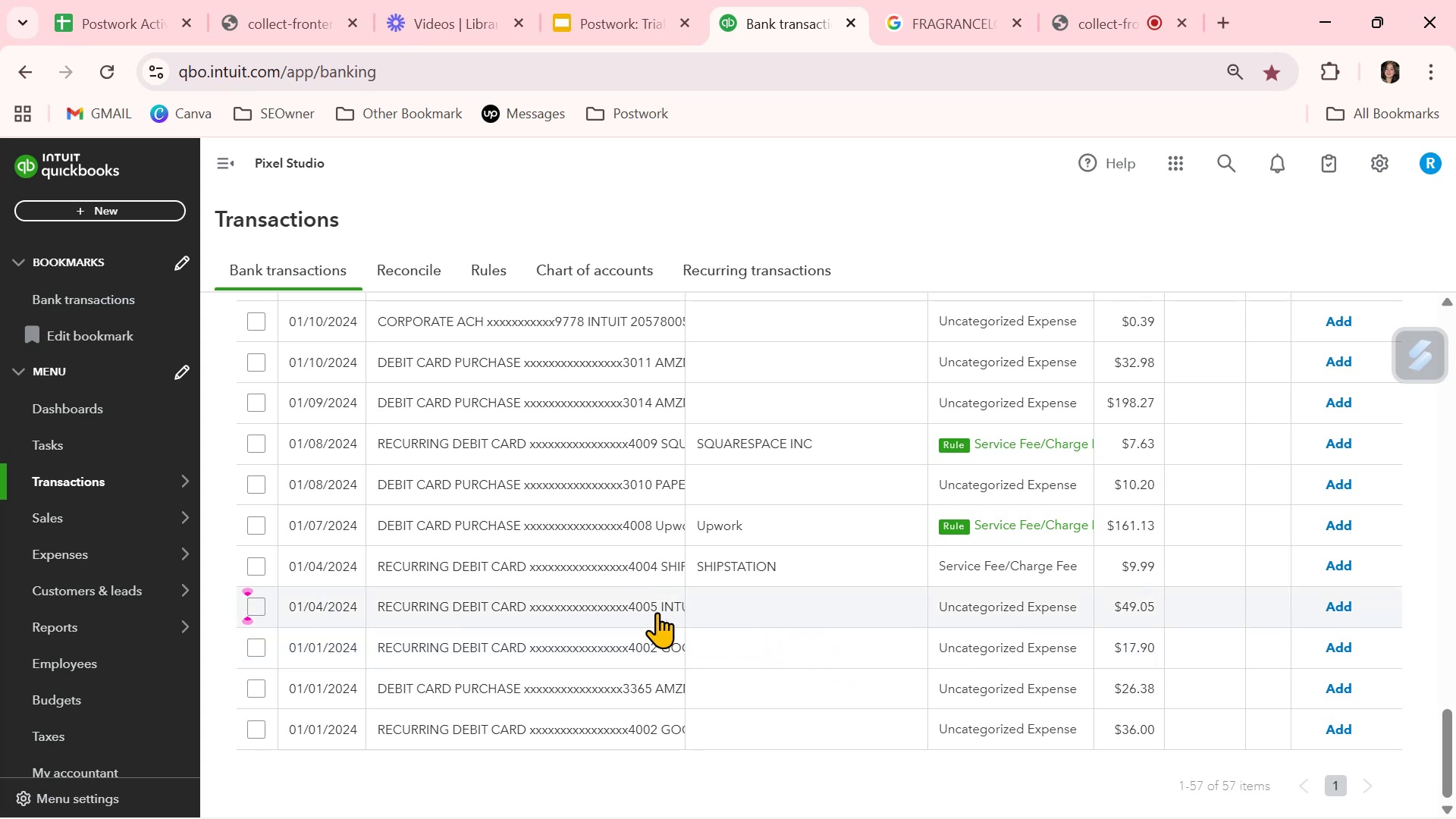 
left_click([655, 611])
 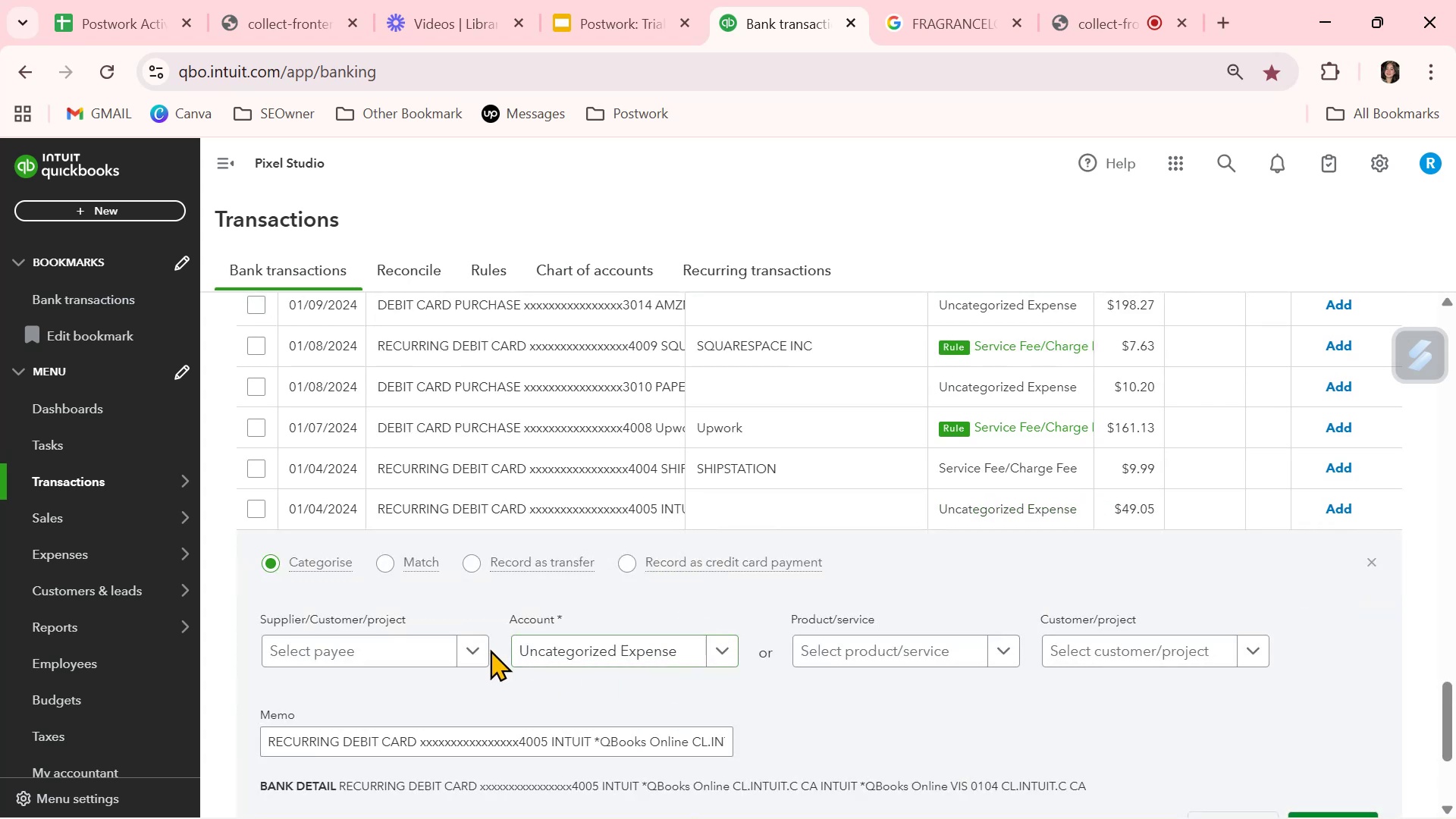 
left_click([432, 654])
 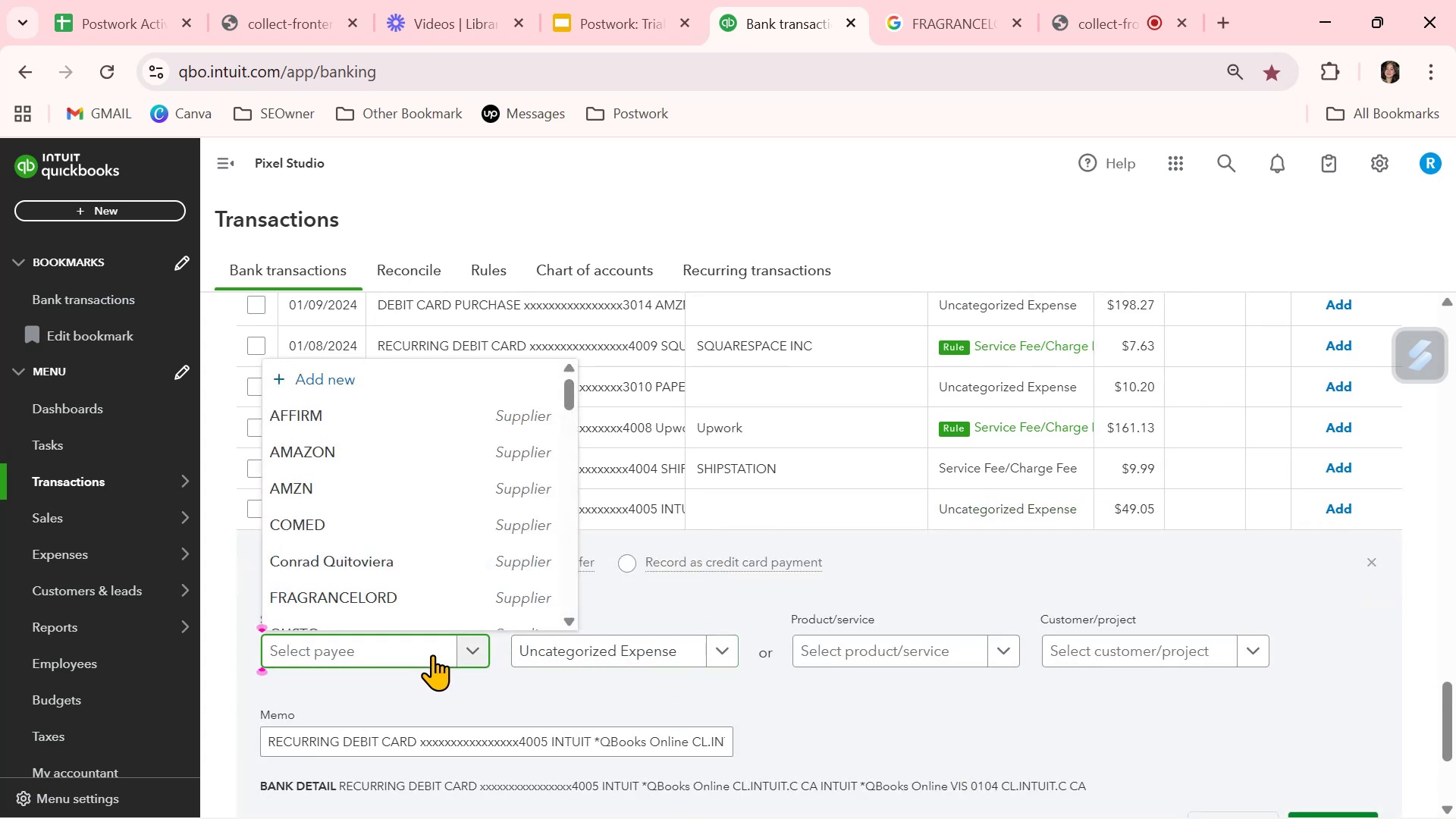 
key(Q)
 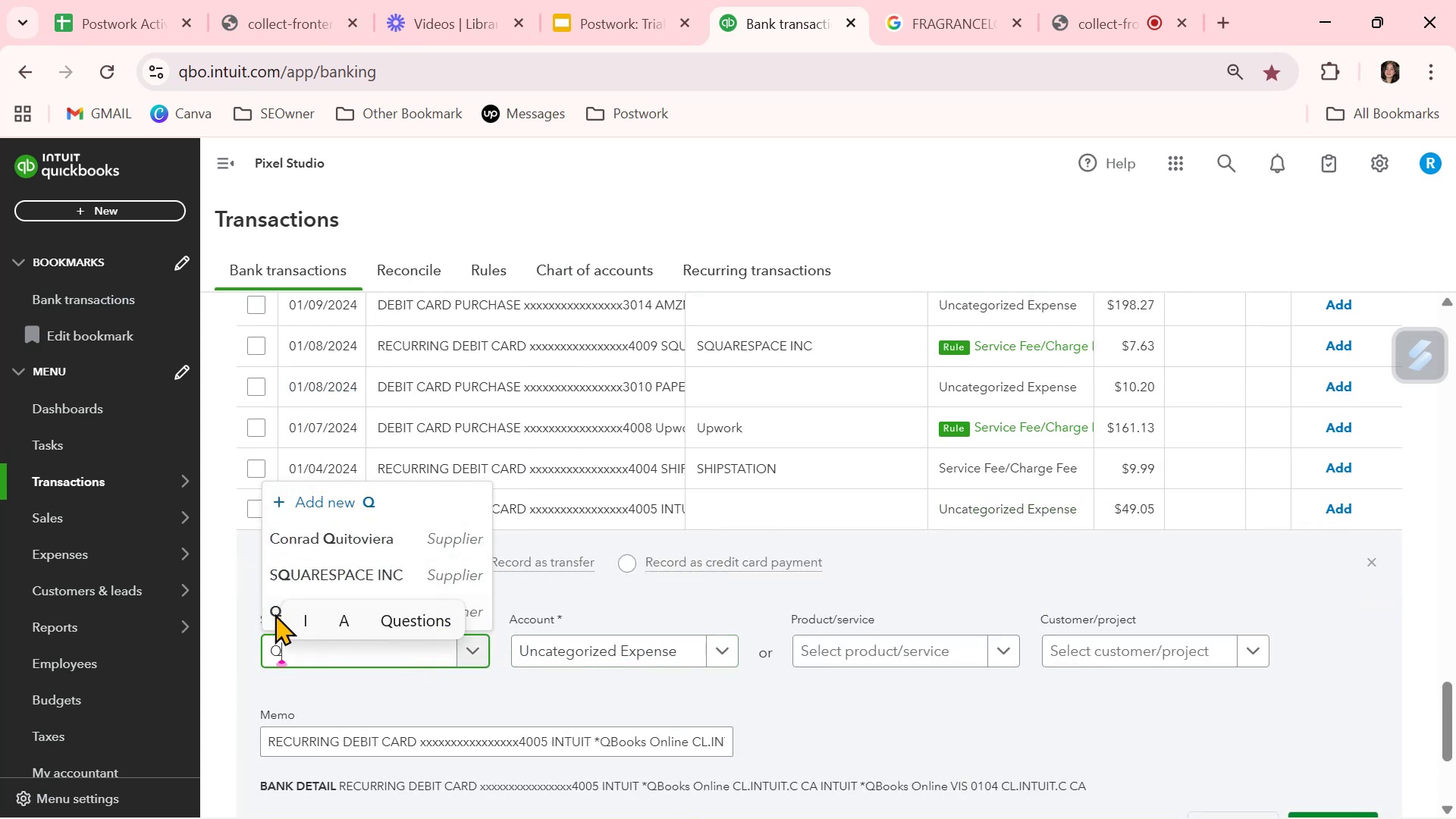 
left_click([268, 613])
 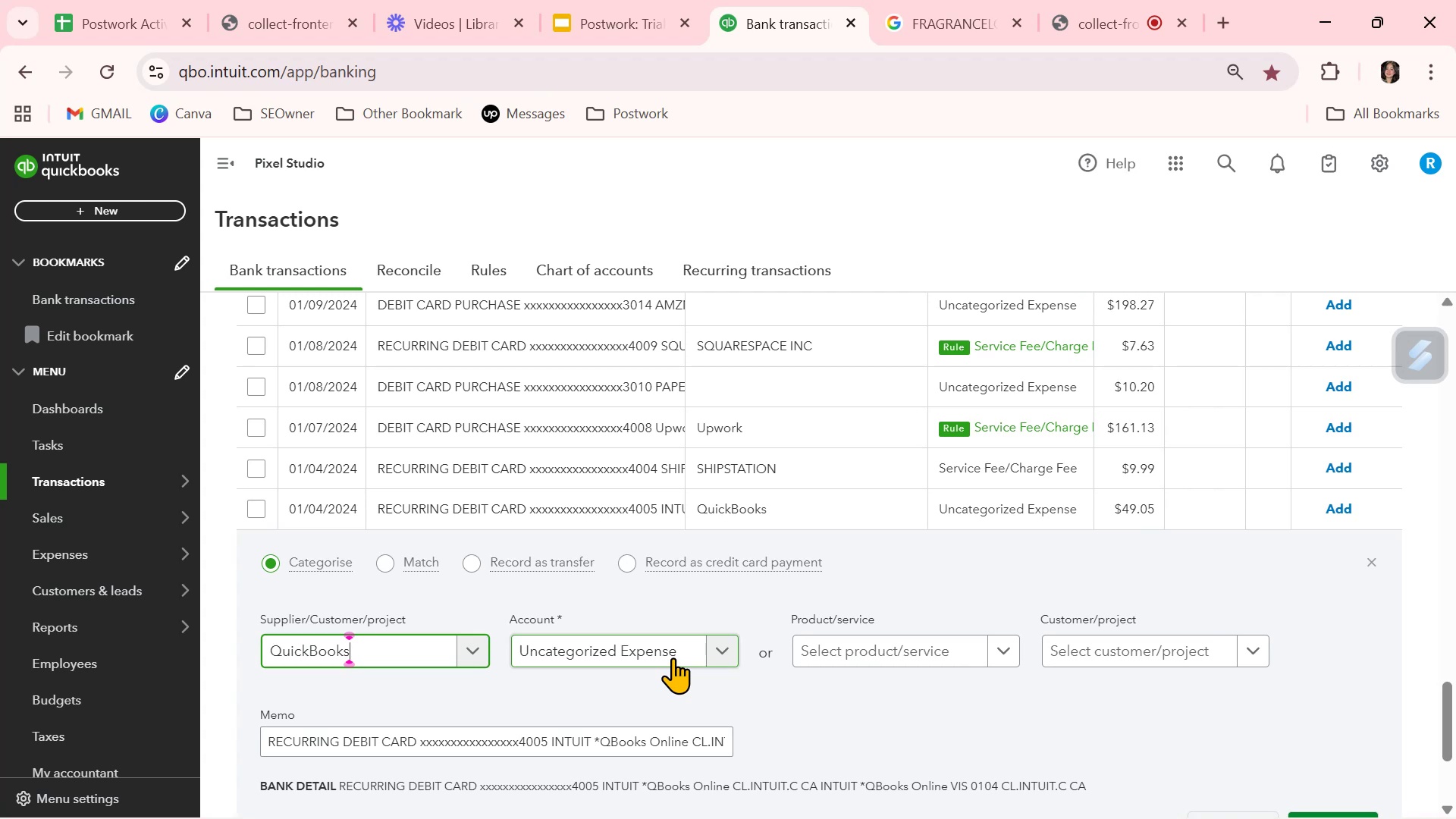 
left_click([673, 657])
 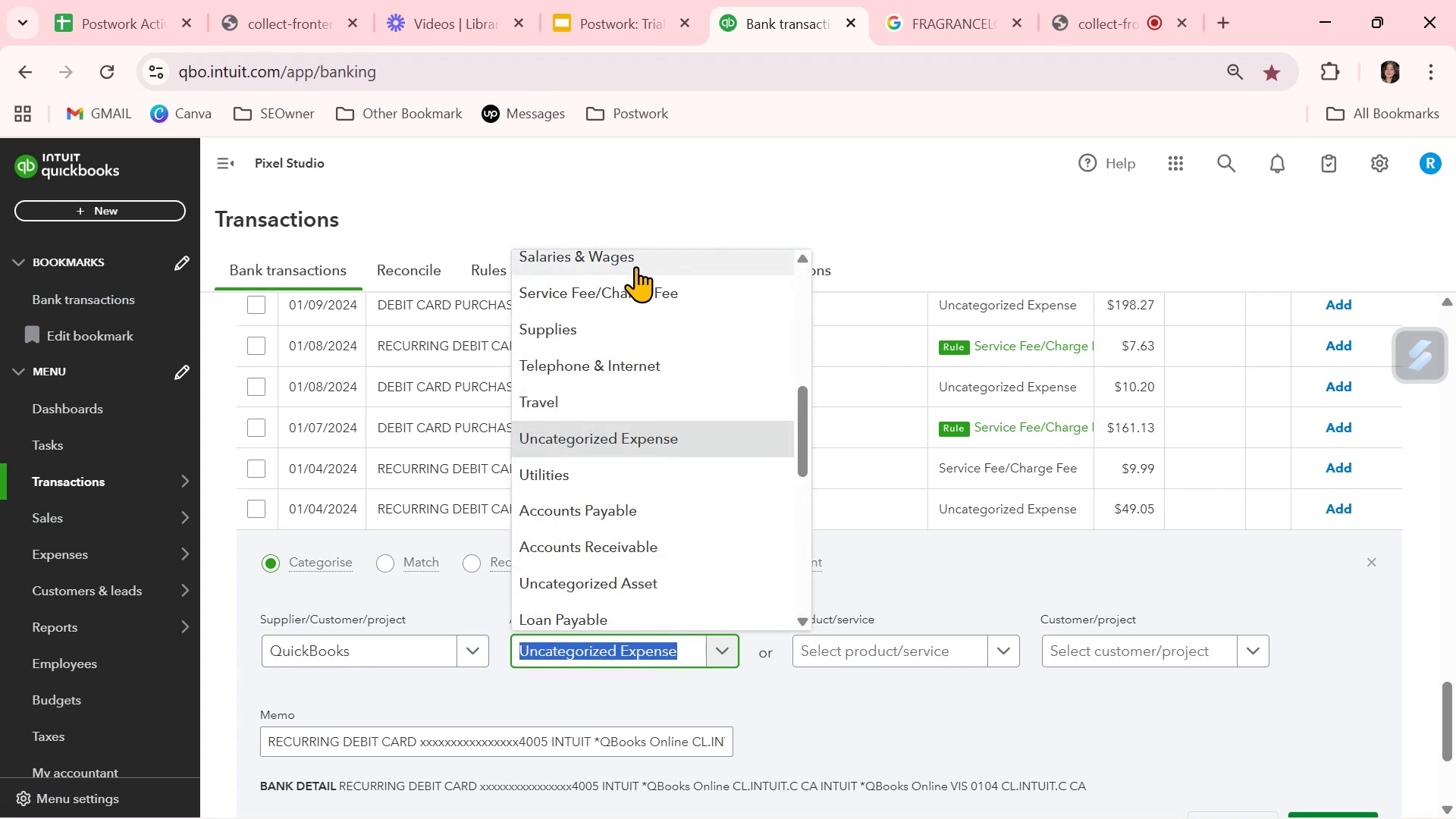 
left_click([642, 287])
 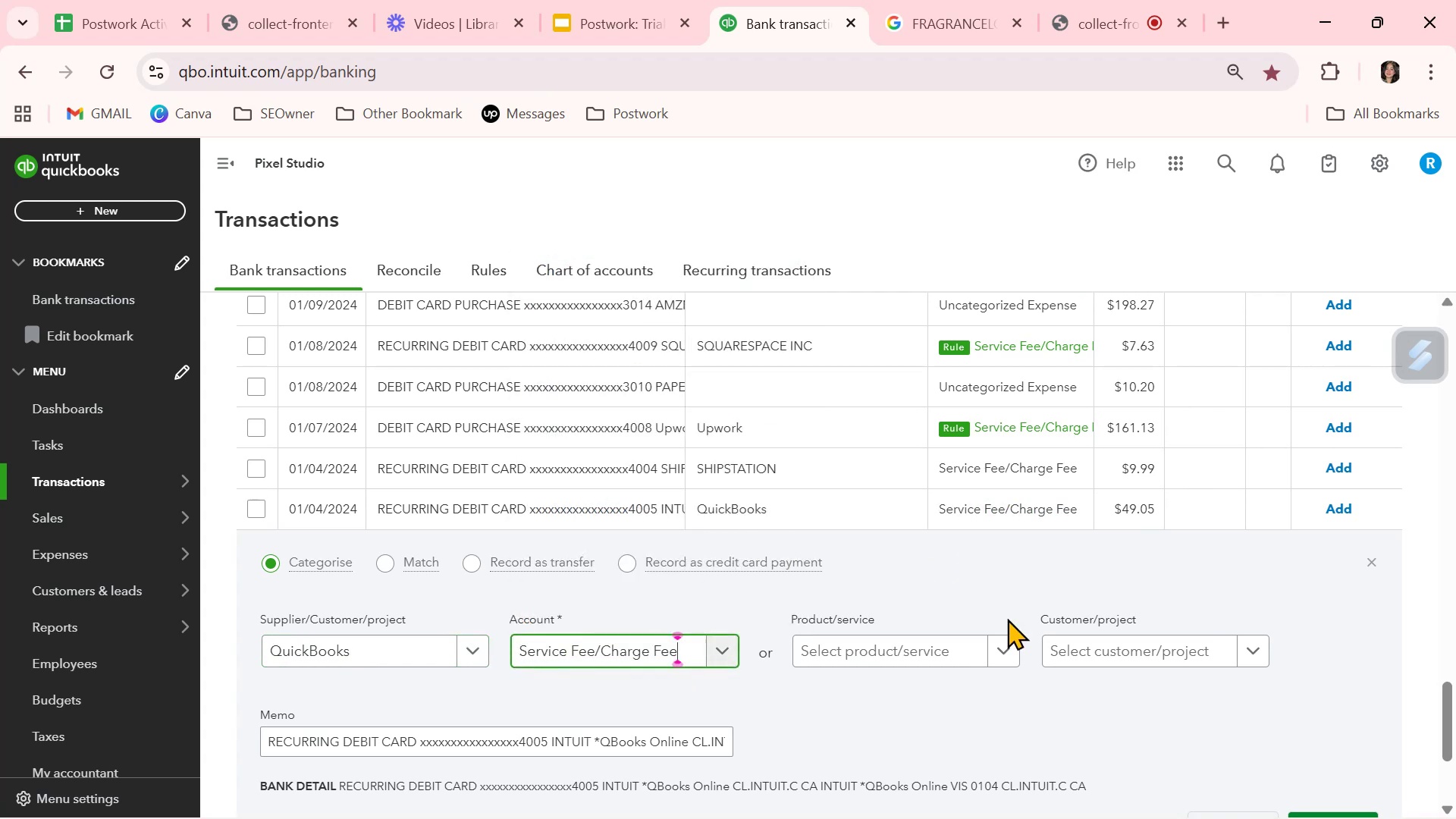 
scroll: coordinate [1021, 655], scroll_direction: down, amount: 1.0
 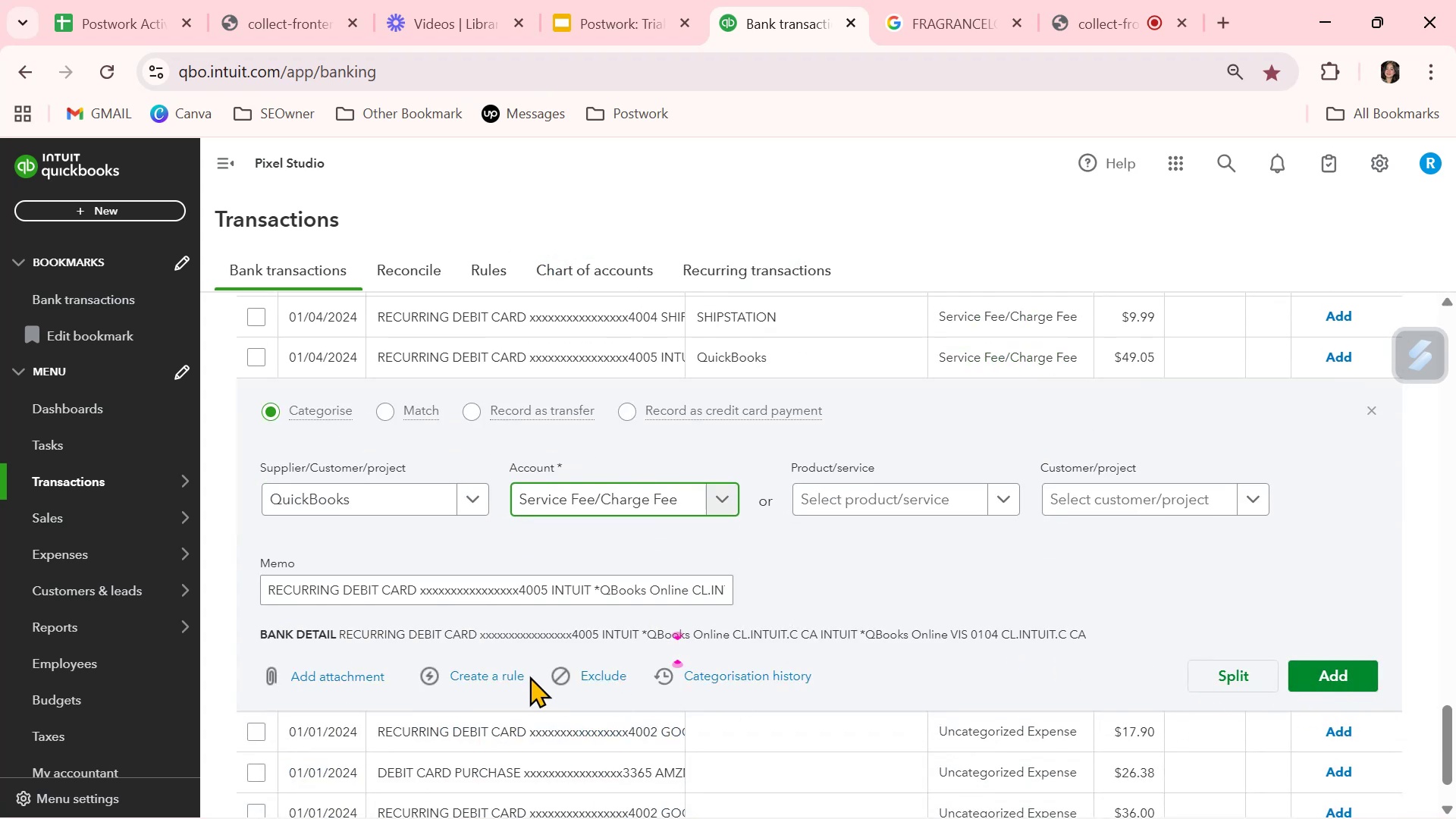 
double_click([517, 677])
 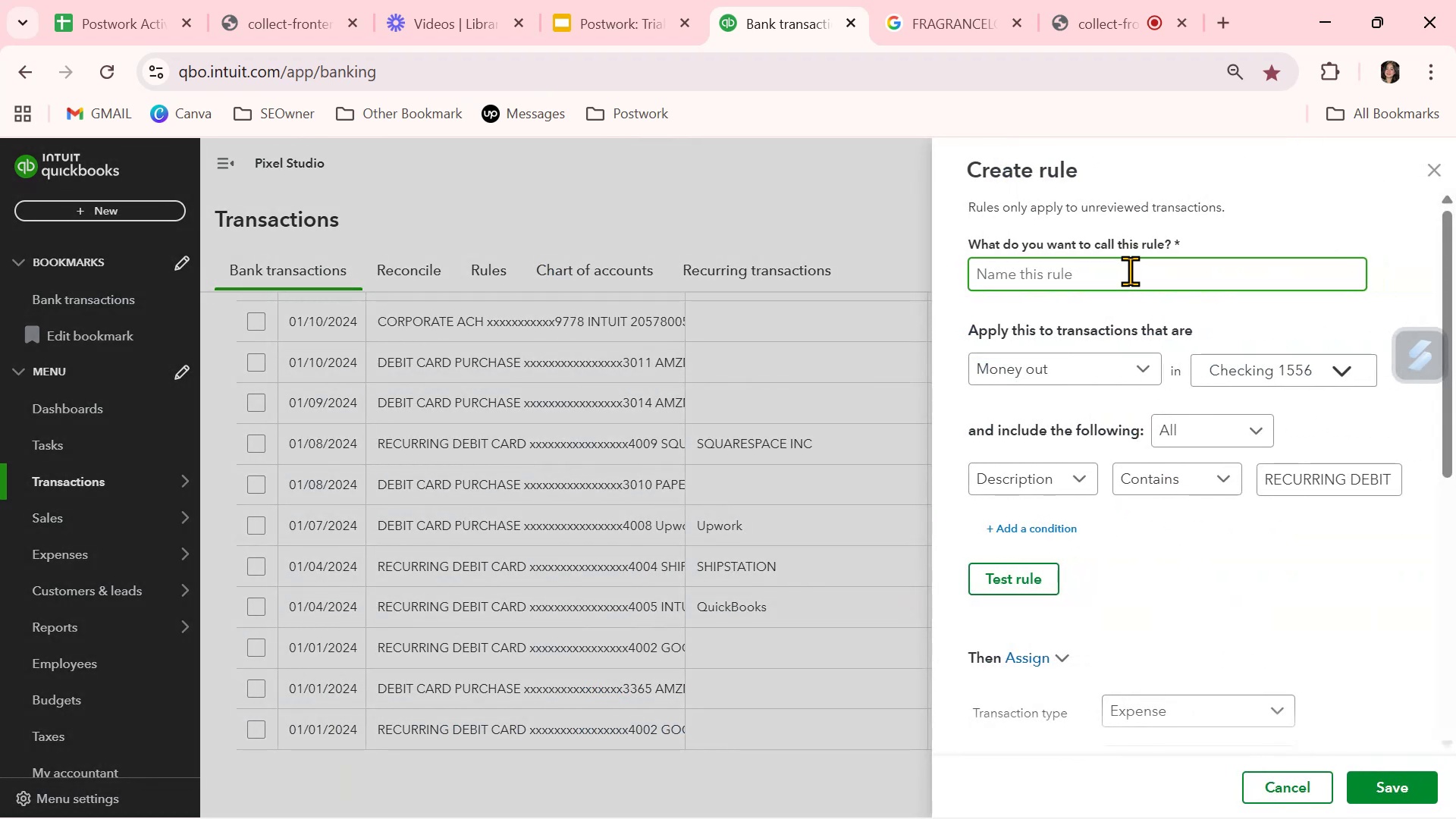 
left_click([1433, 168])
 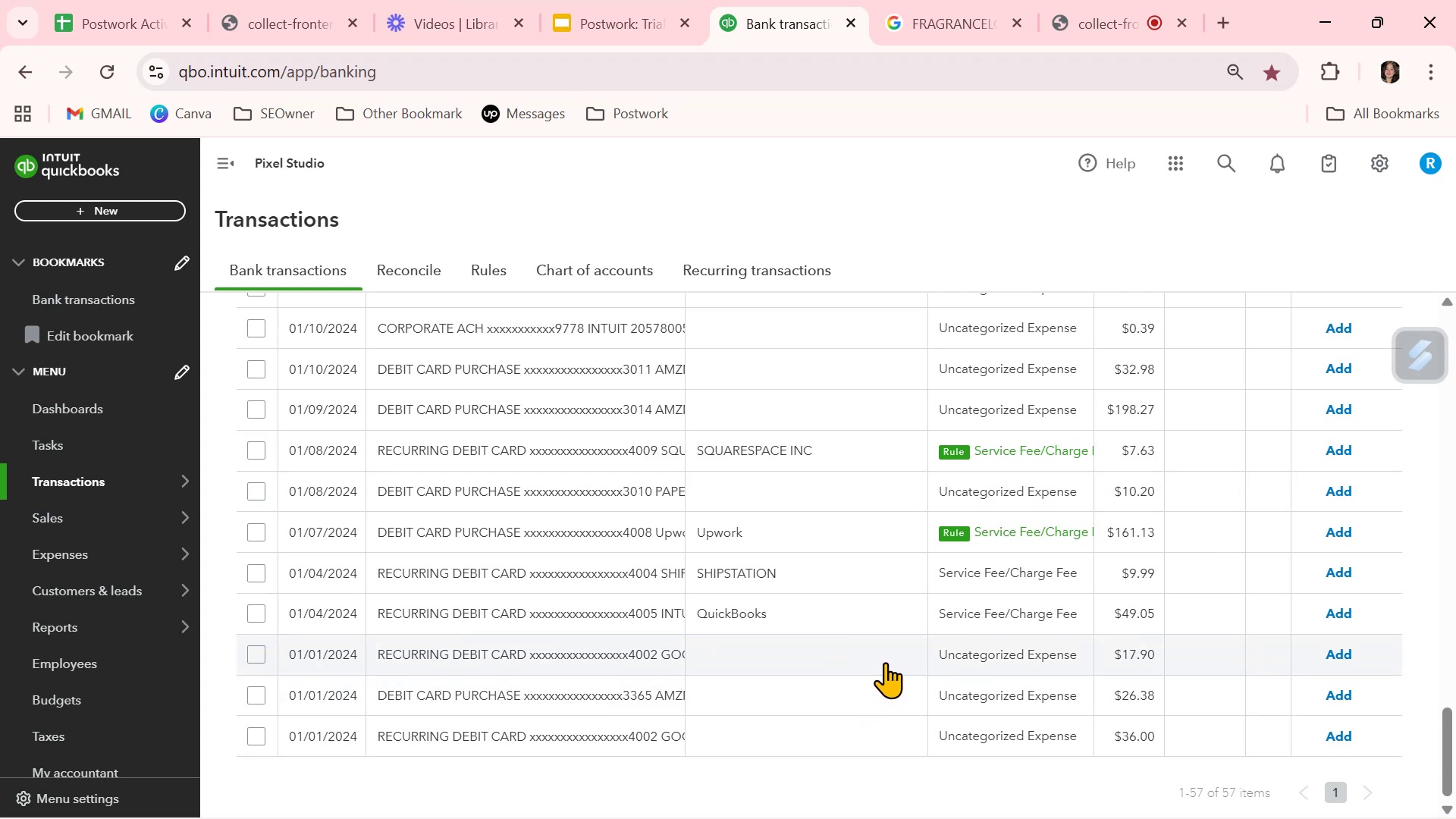 
wait(20.05)
 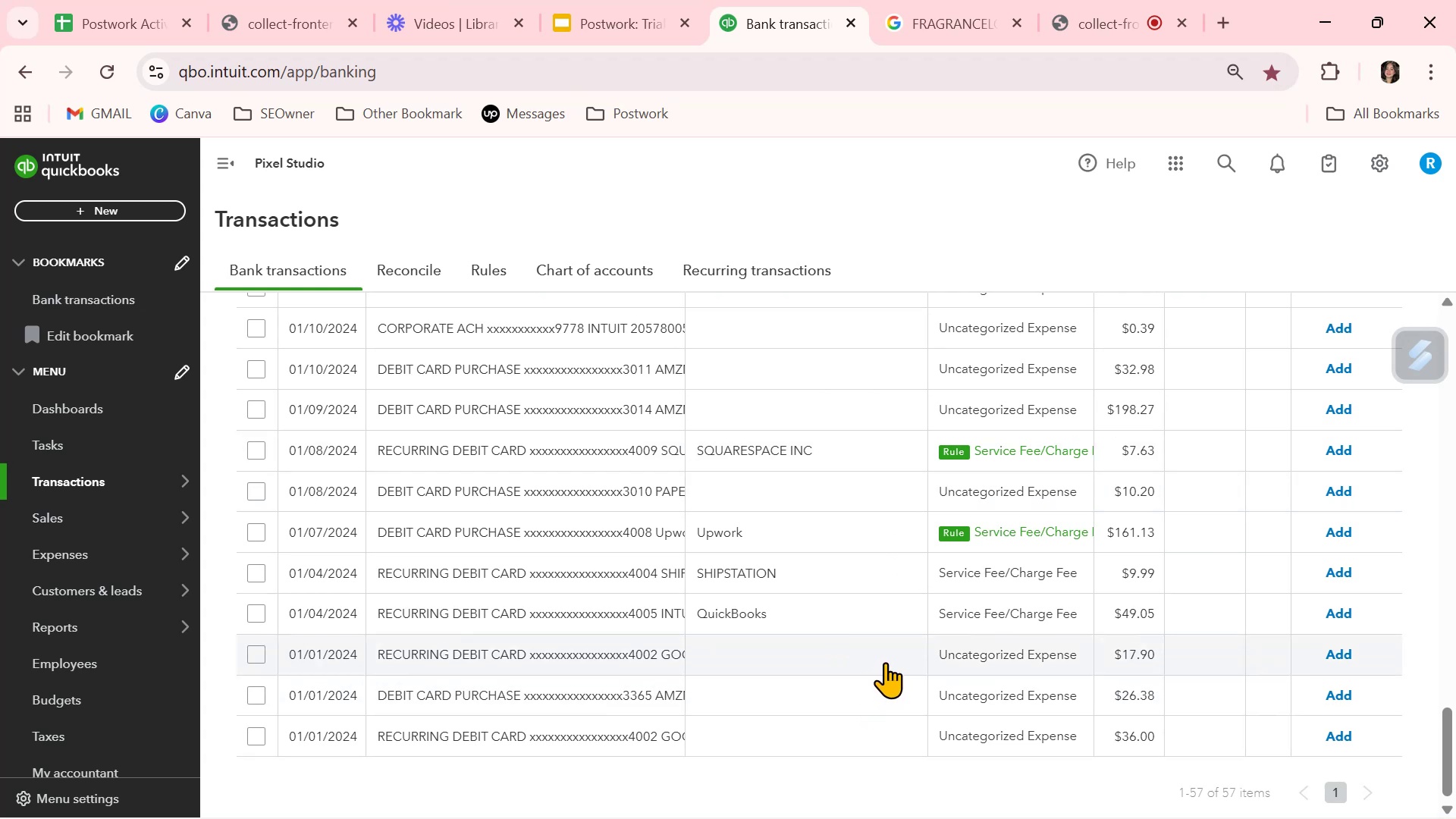 
left_click([792, 620])
 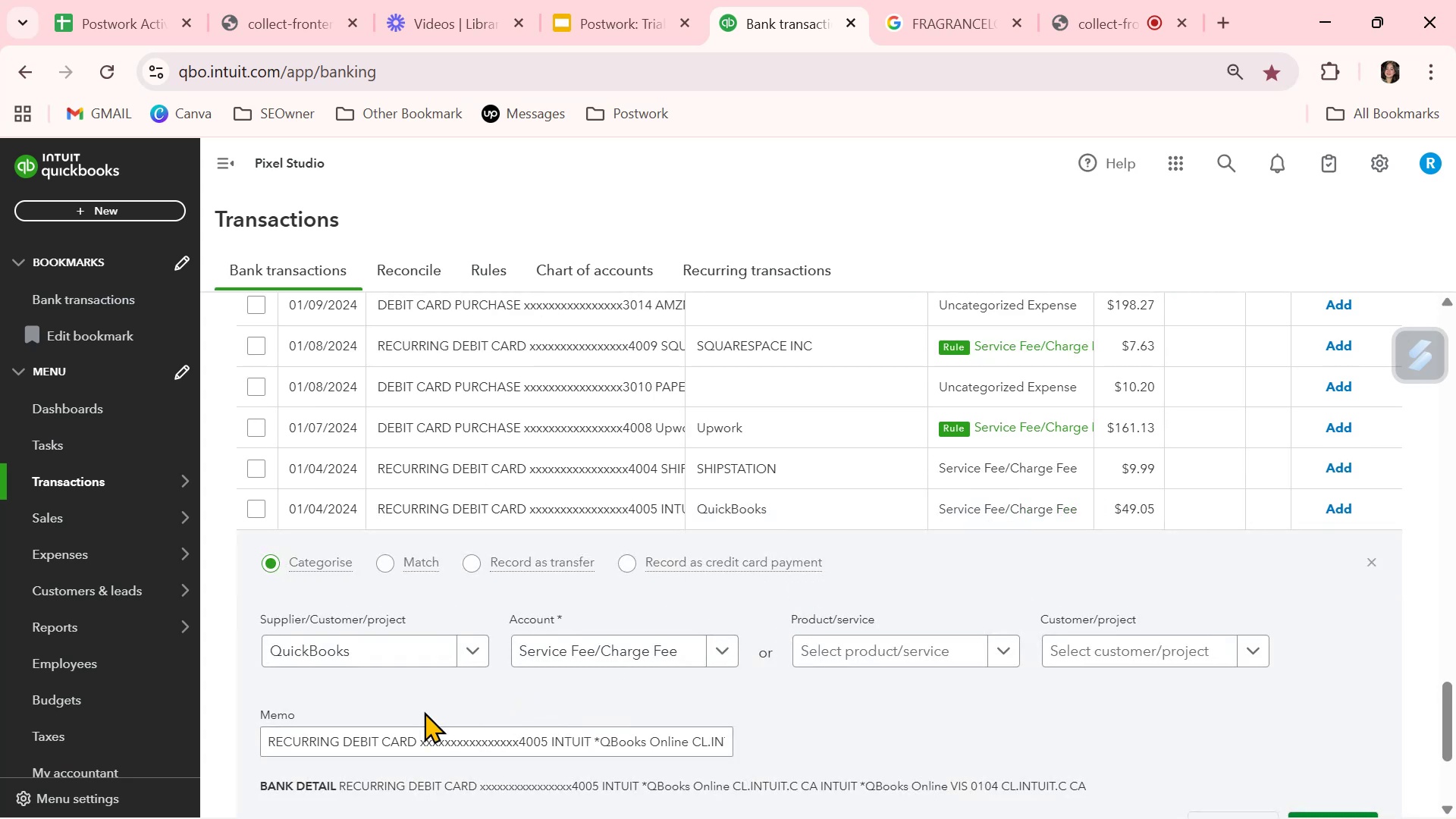 
scroll: coordinate [427, 740], scroll_direction: down, amount: 1.0
 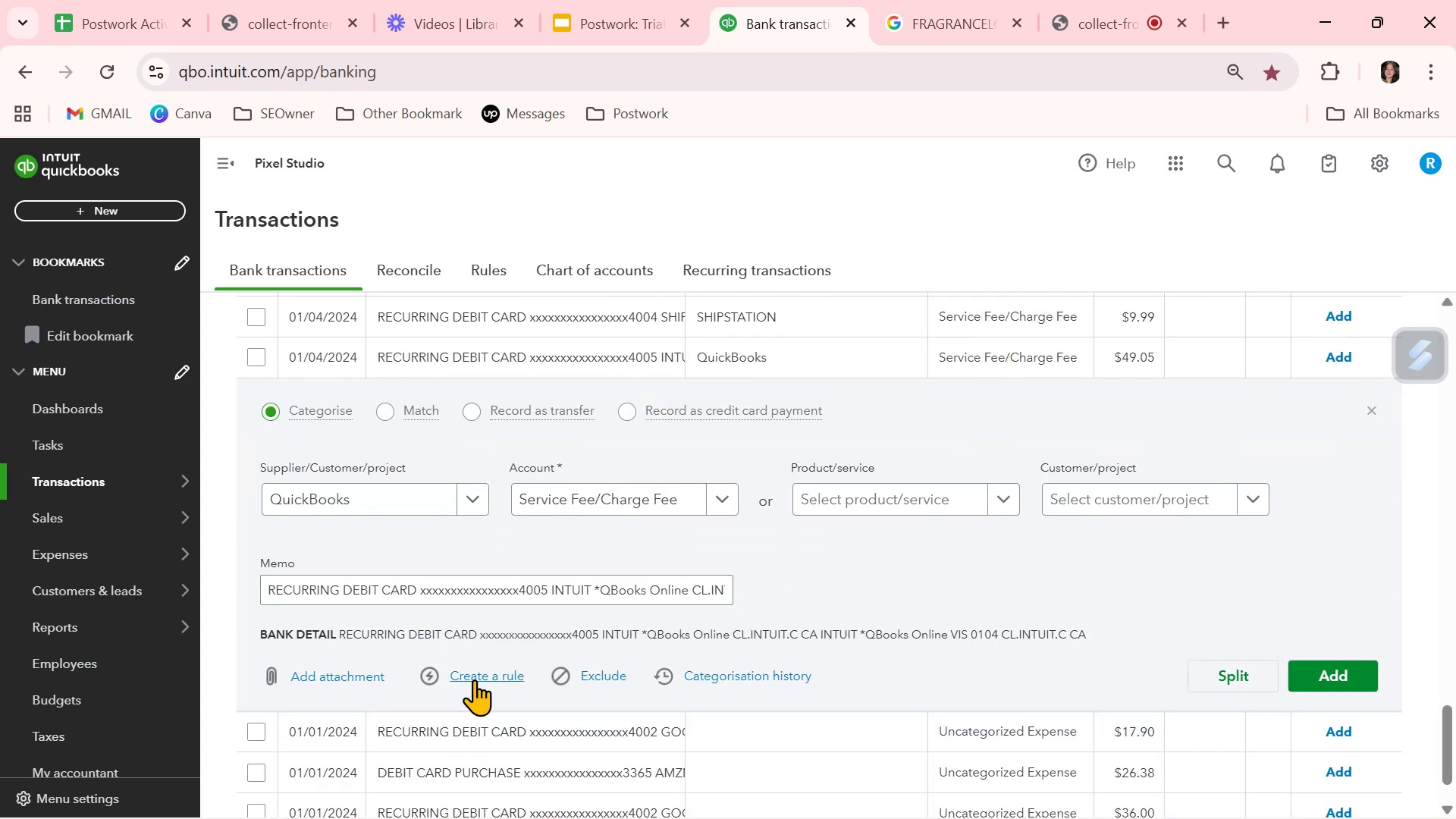 
left_click([476, 676])
 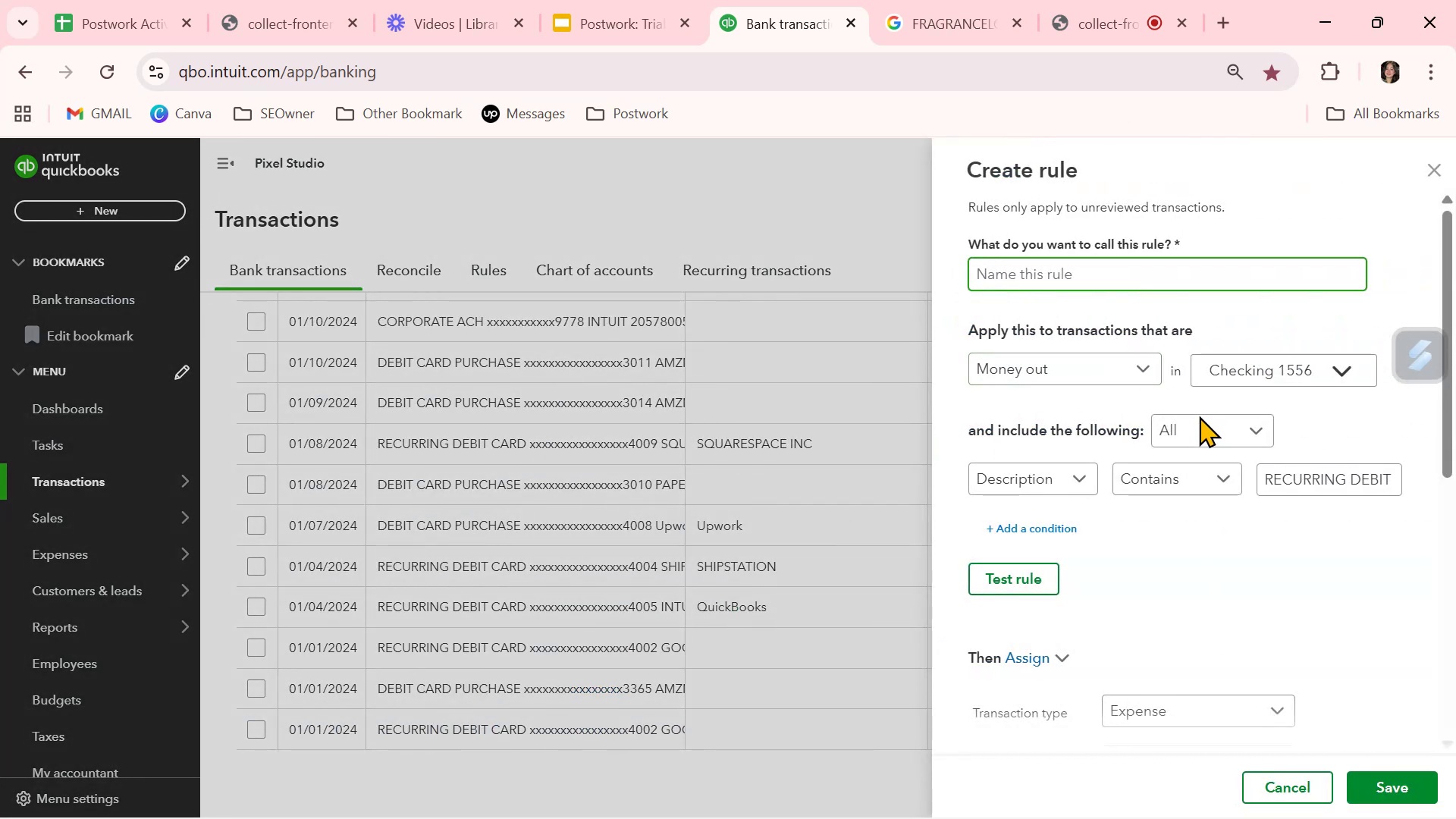 
left_click([1117, 281])
 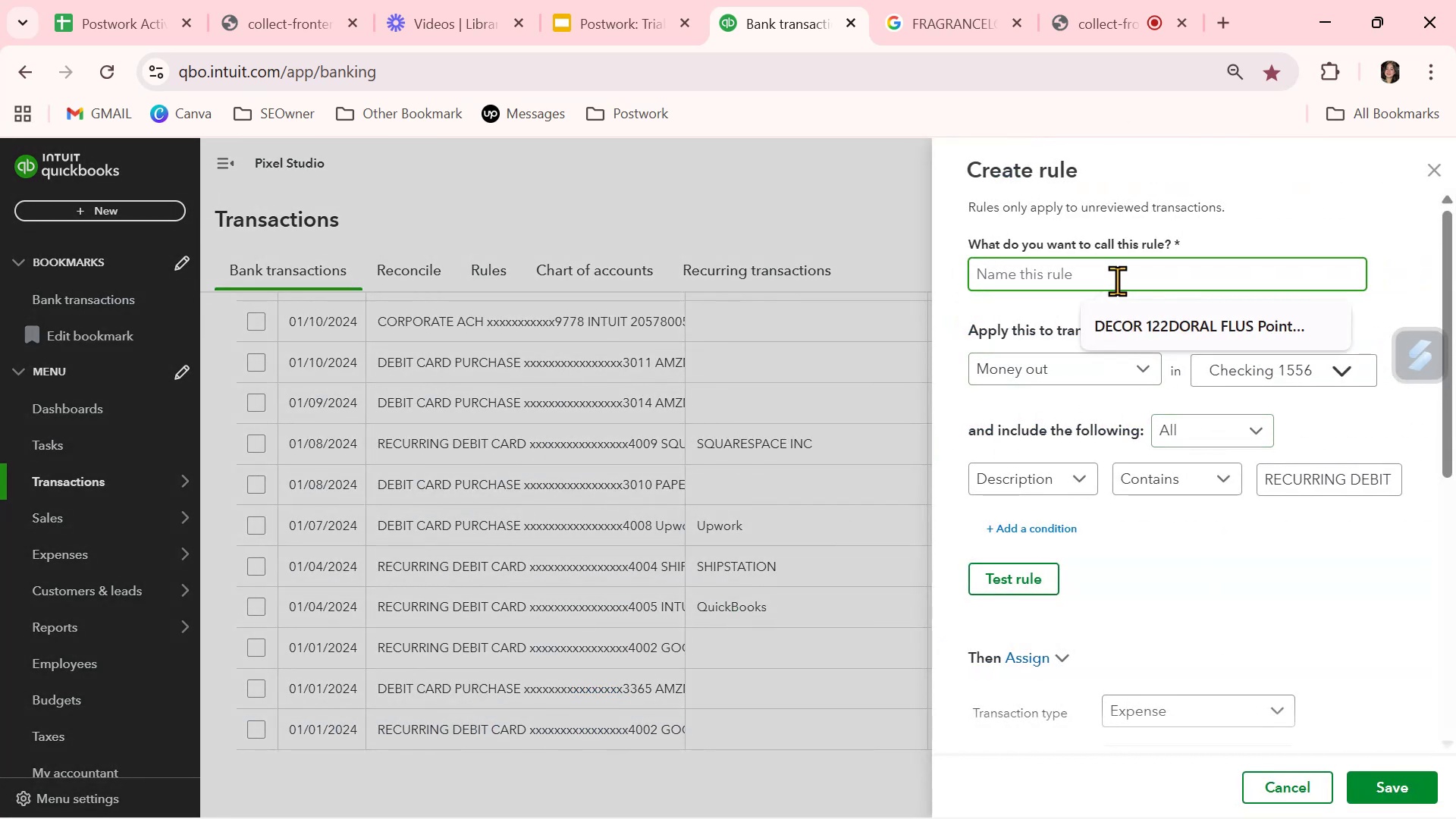 
type(QickqUICKBOOKS 2)
 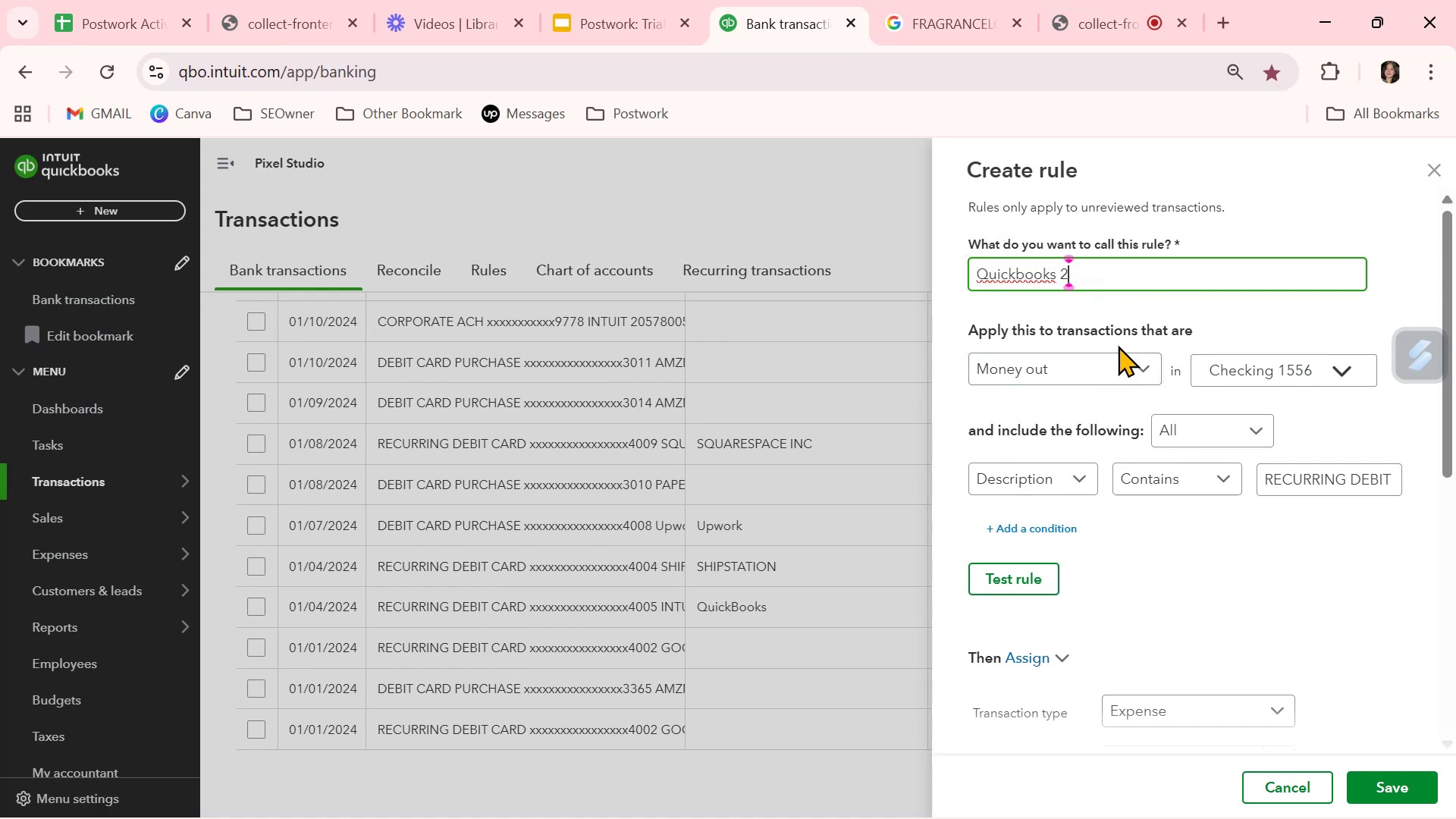 
hold_key(key=Backspace, duration=0.87)
 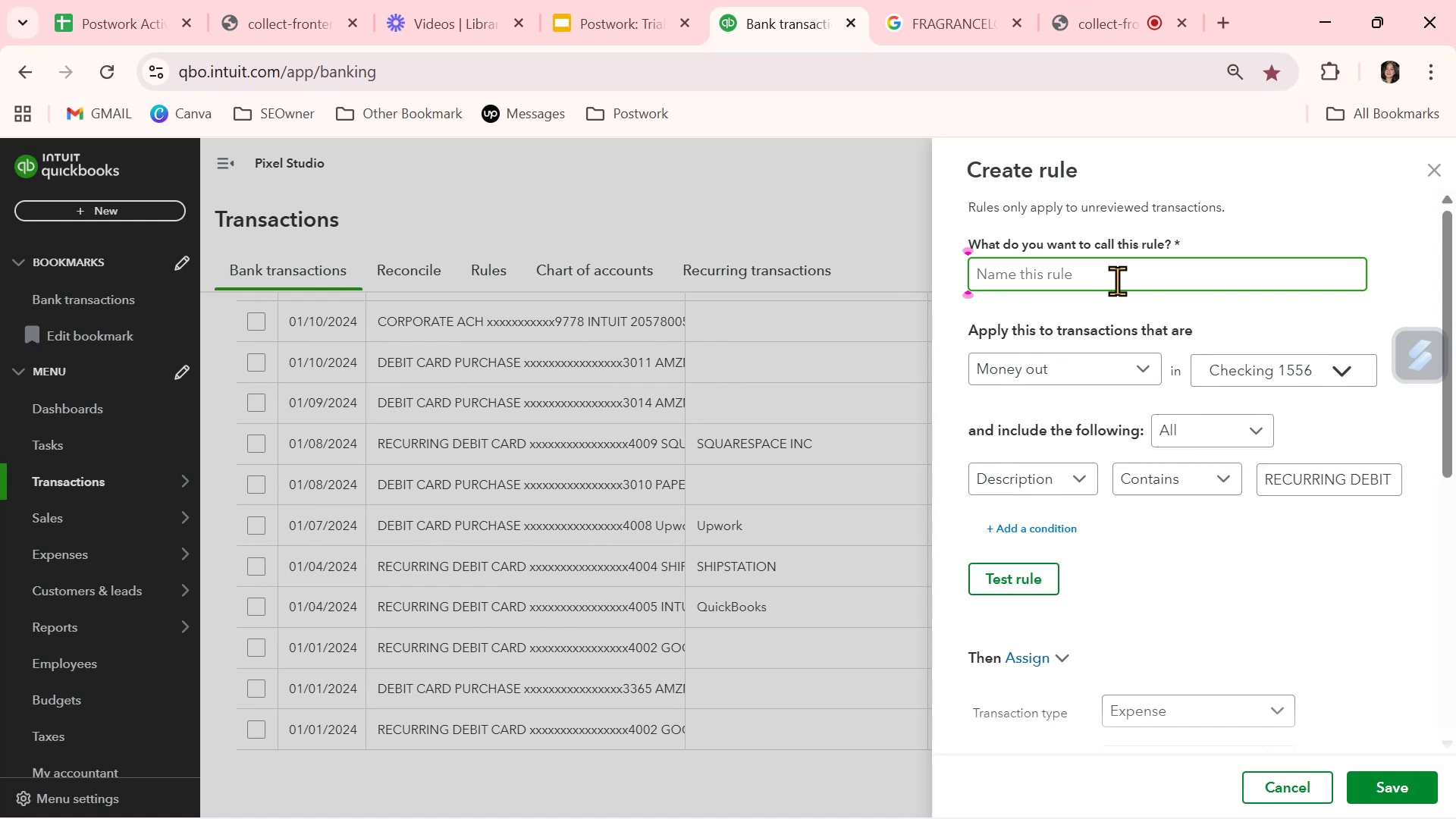 
left_click([1013, 585])
 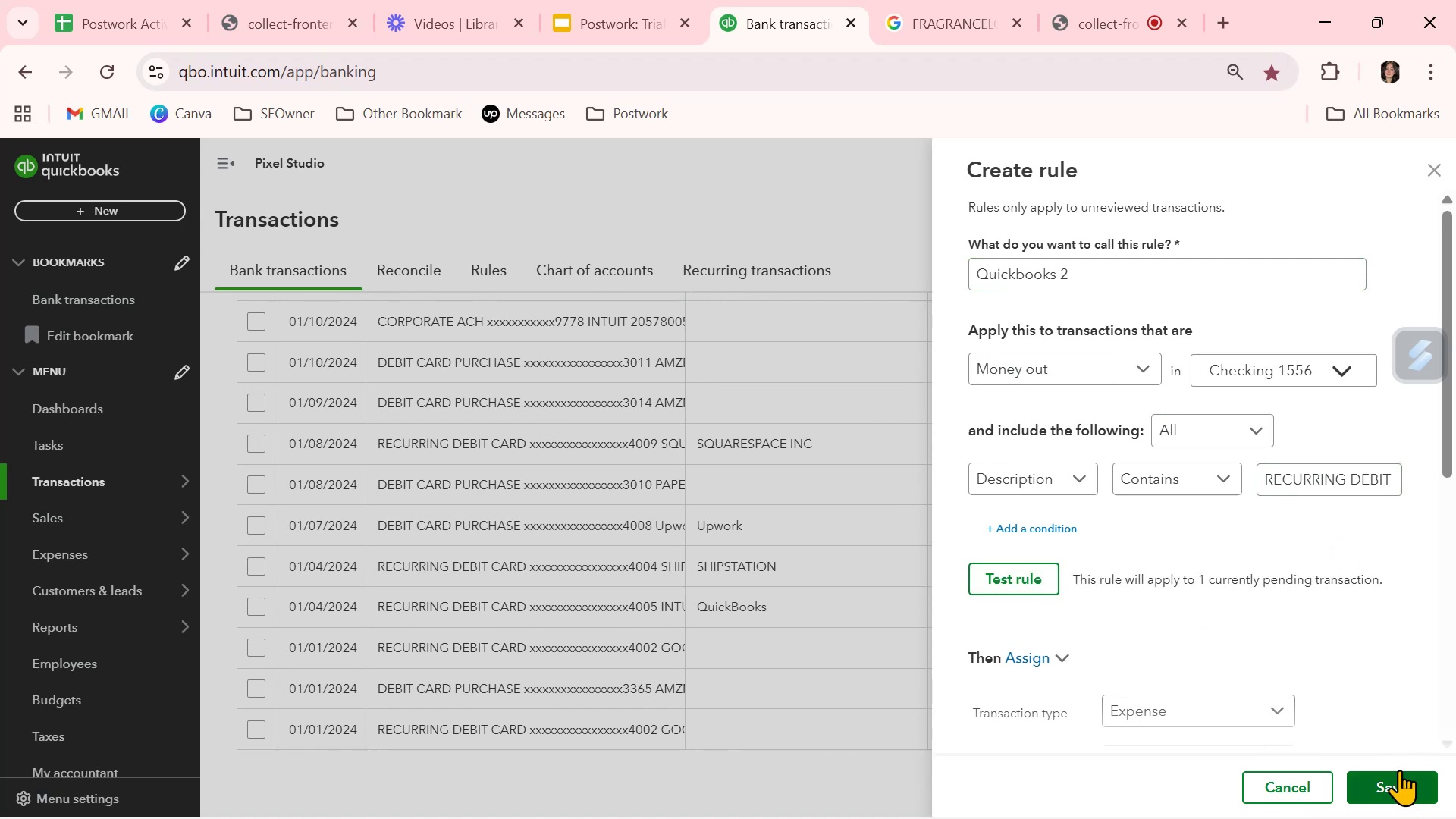 
left_click([1329, 483])
 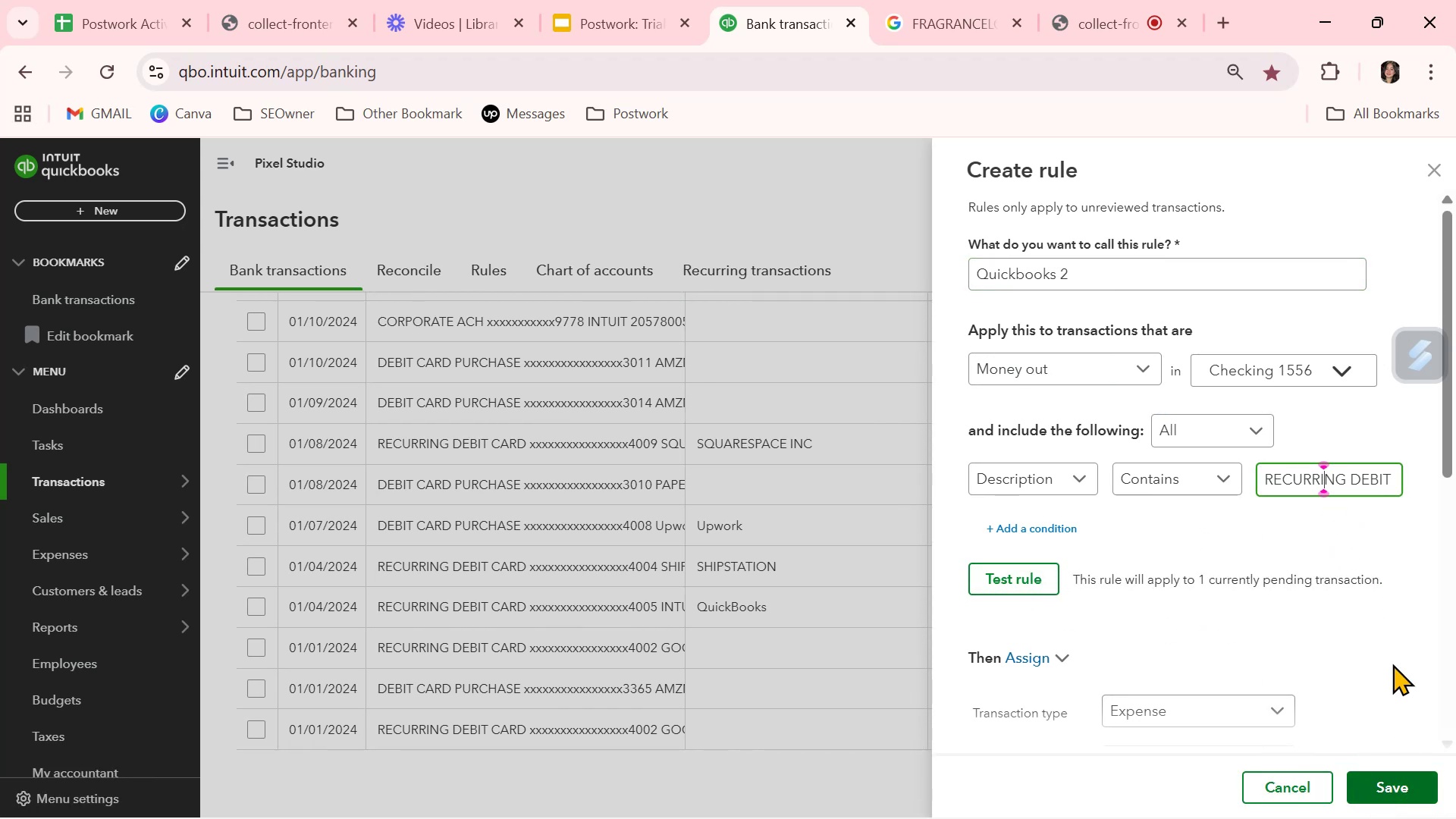 
left_click([1434, 176])
 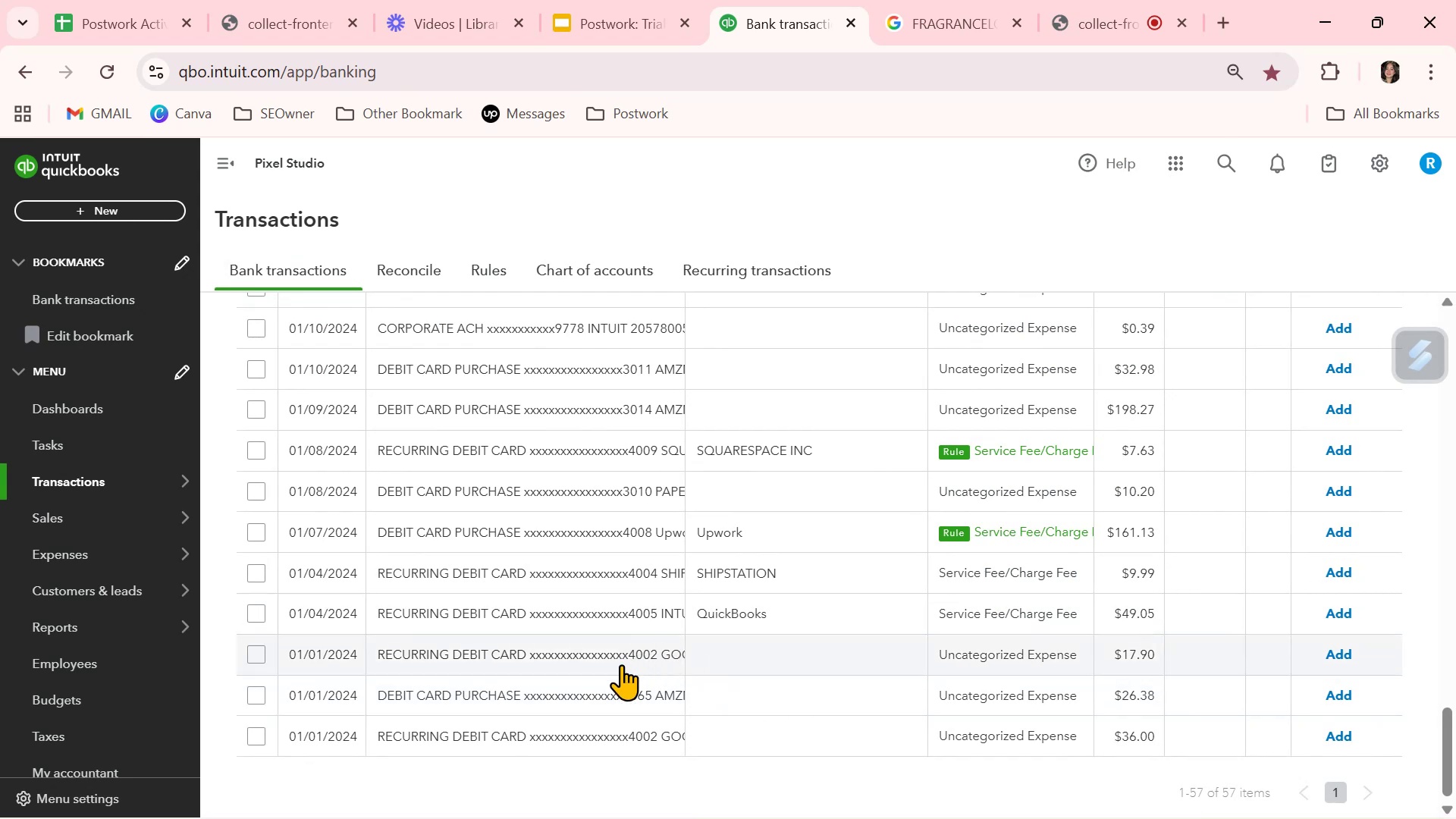 
left_click([662, 664])
 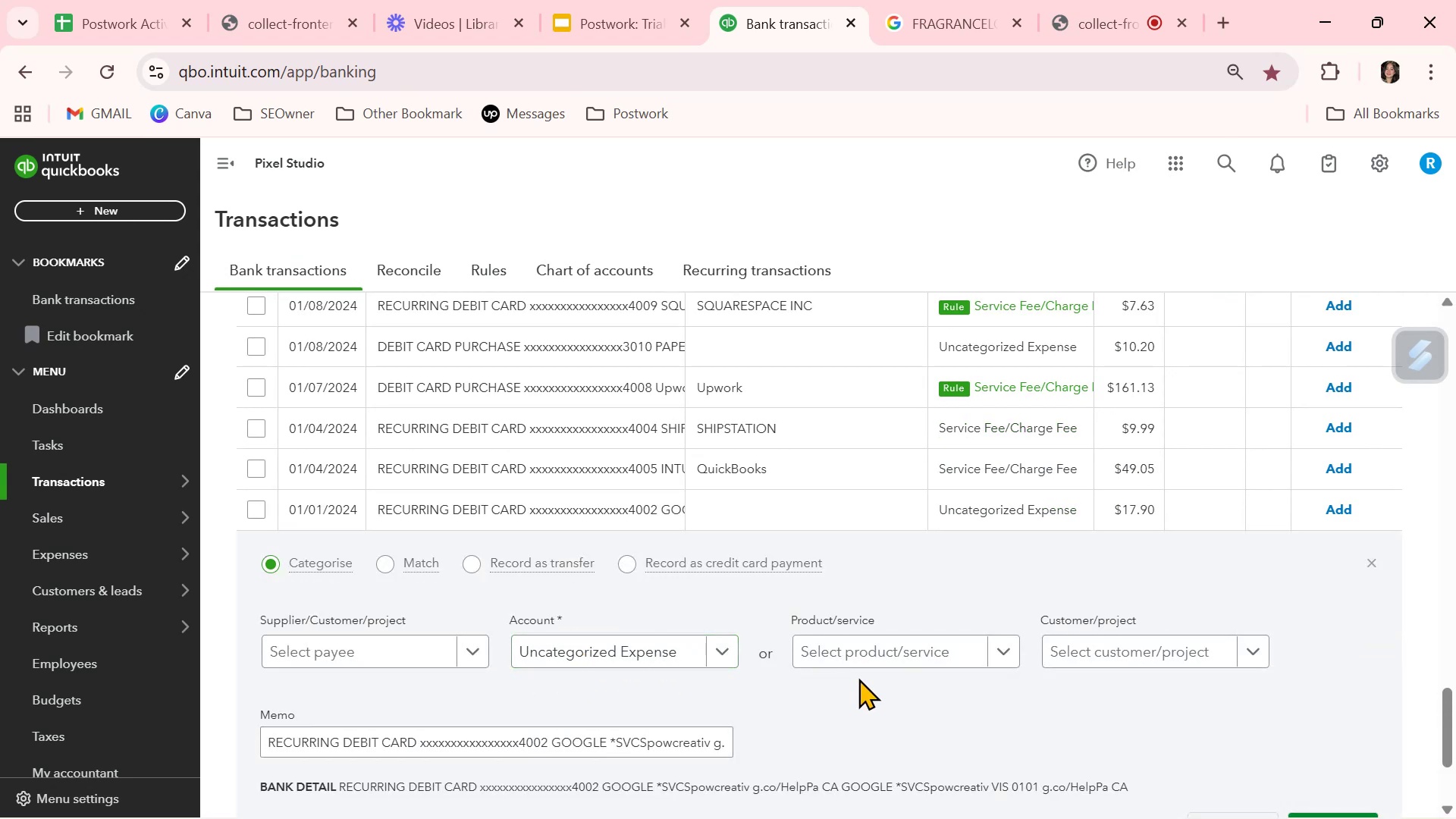 
wait(8.13)
 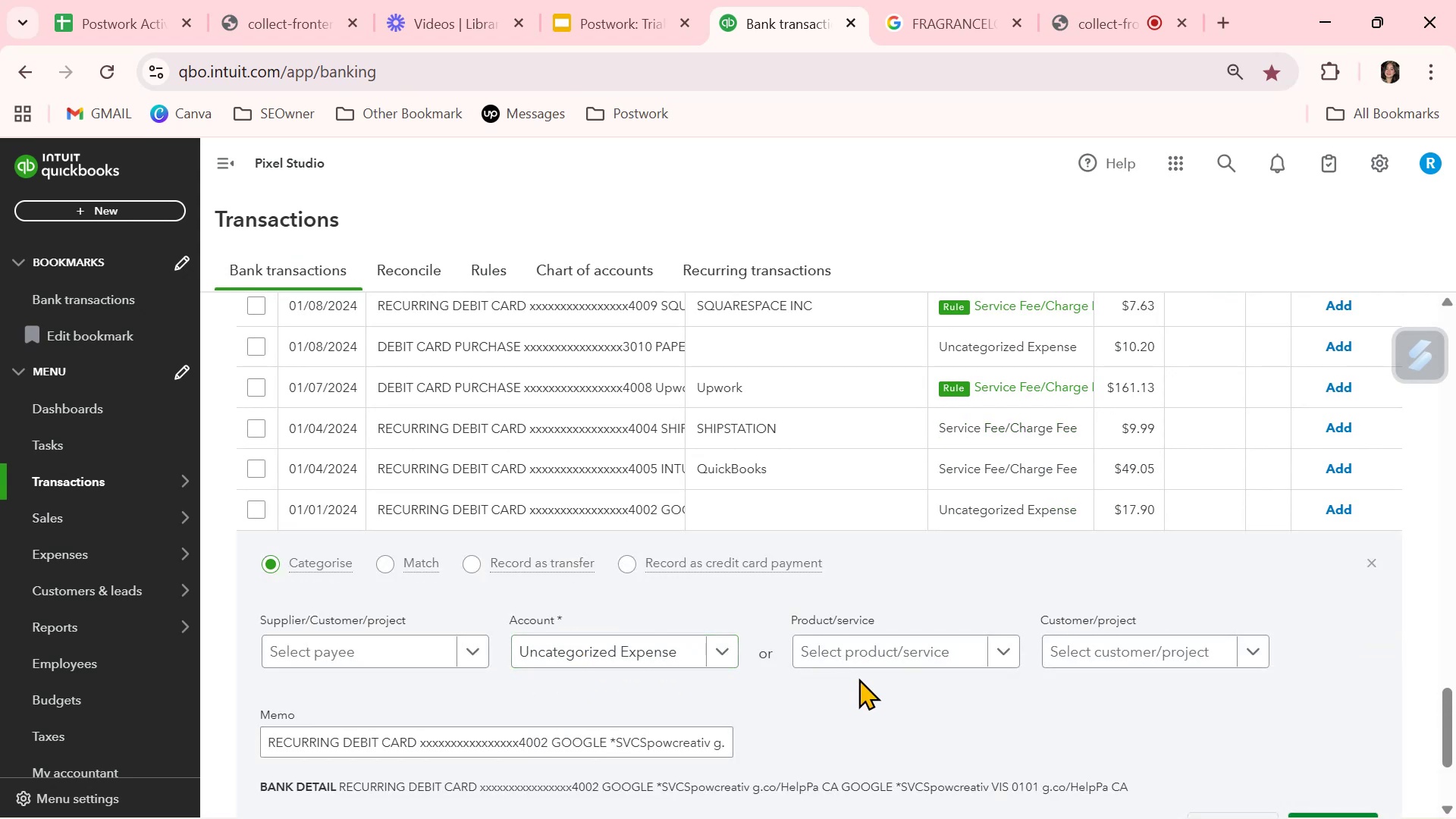 
left_click([657, 753])
 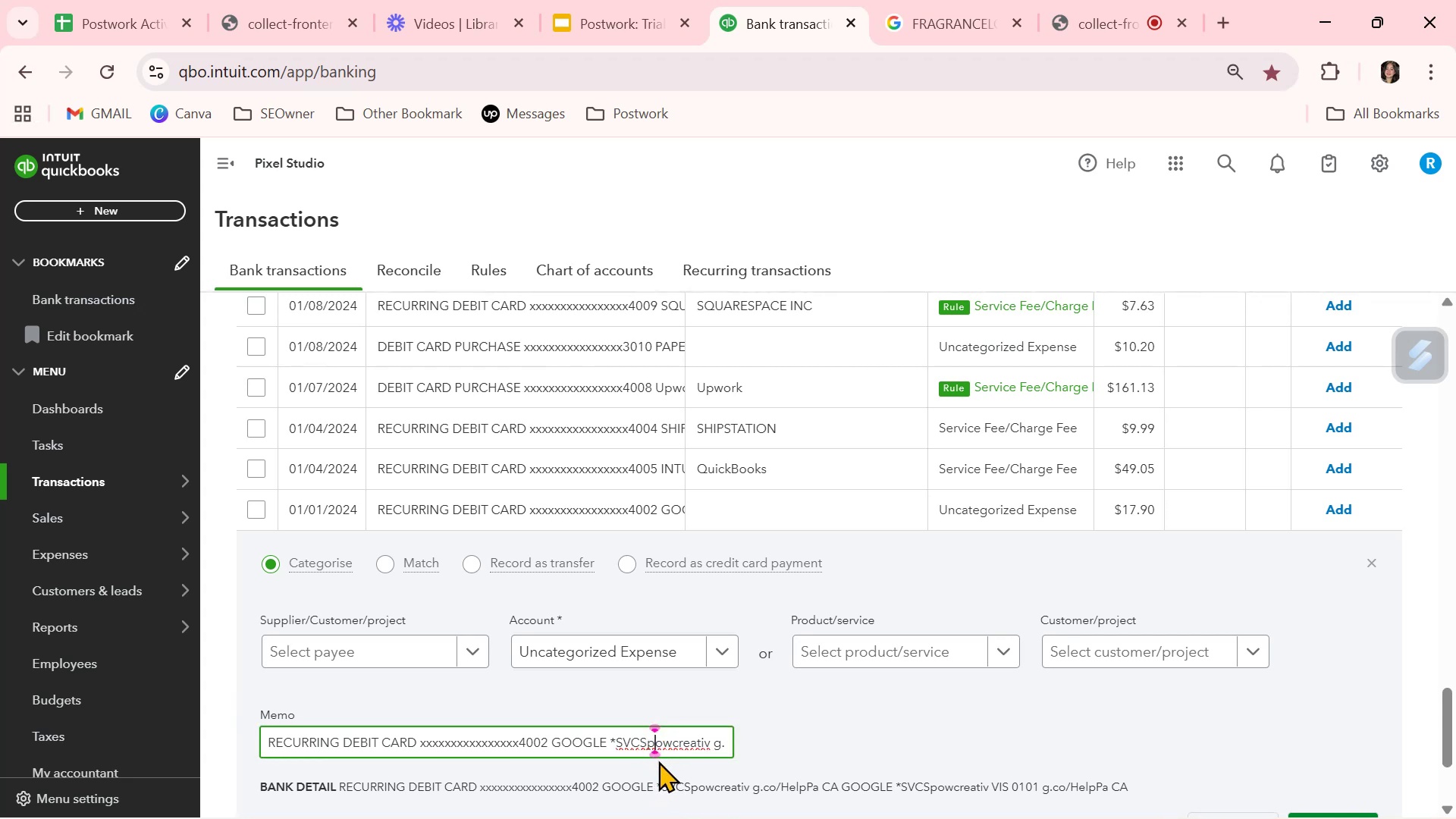 
key(ArrowRight)
 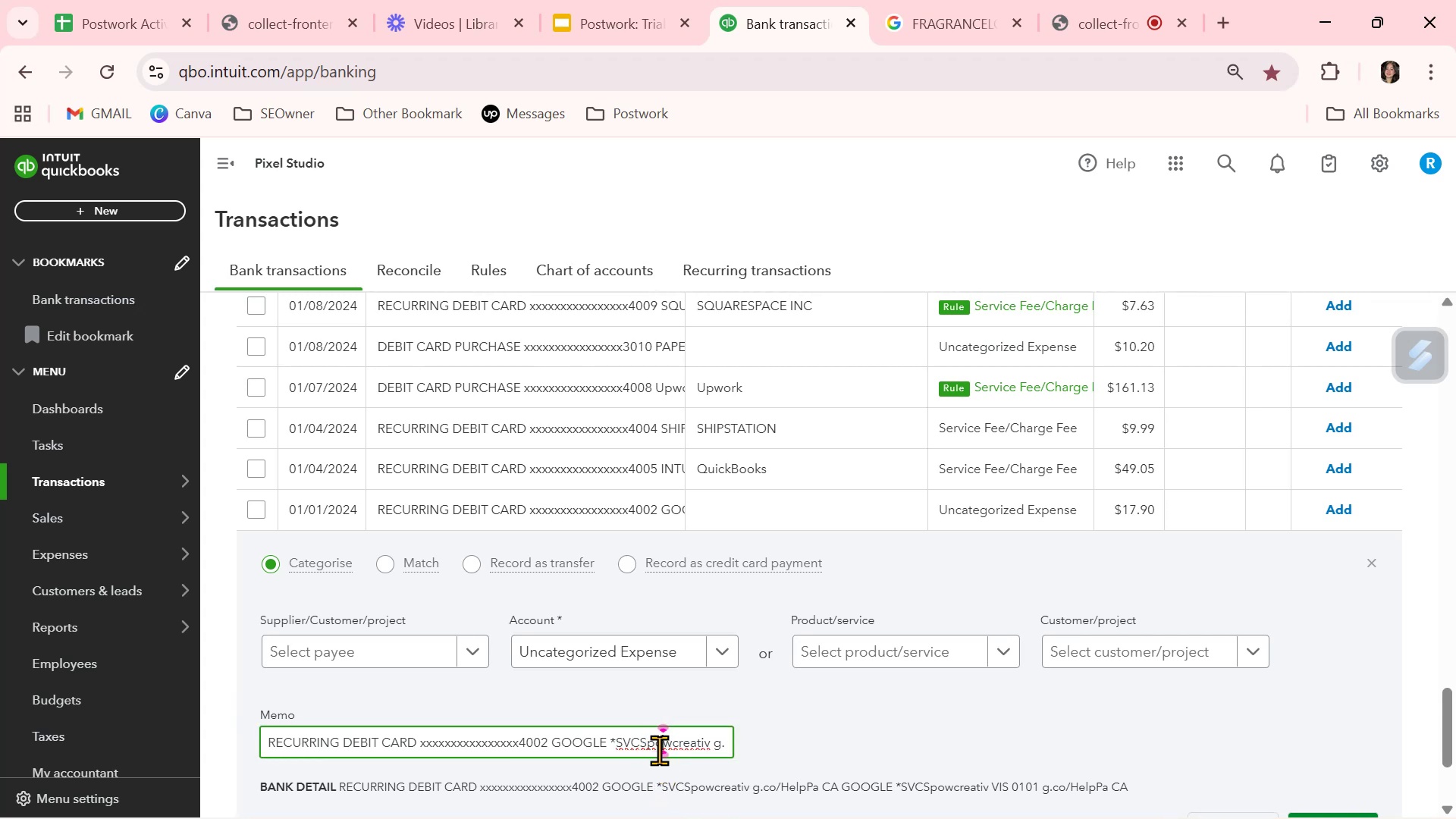 
key(ArrowRight)
 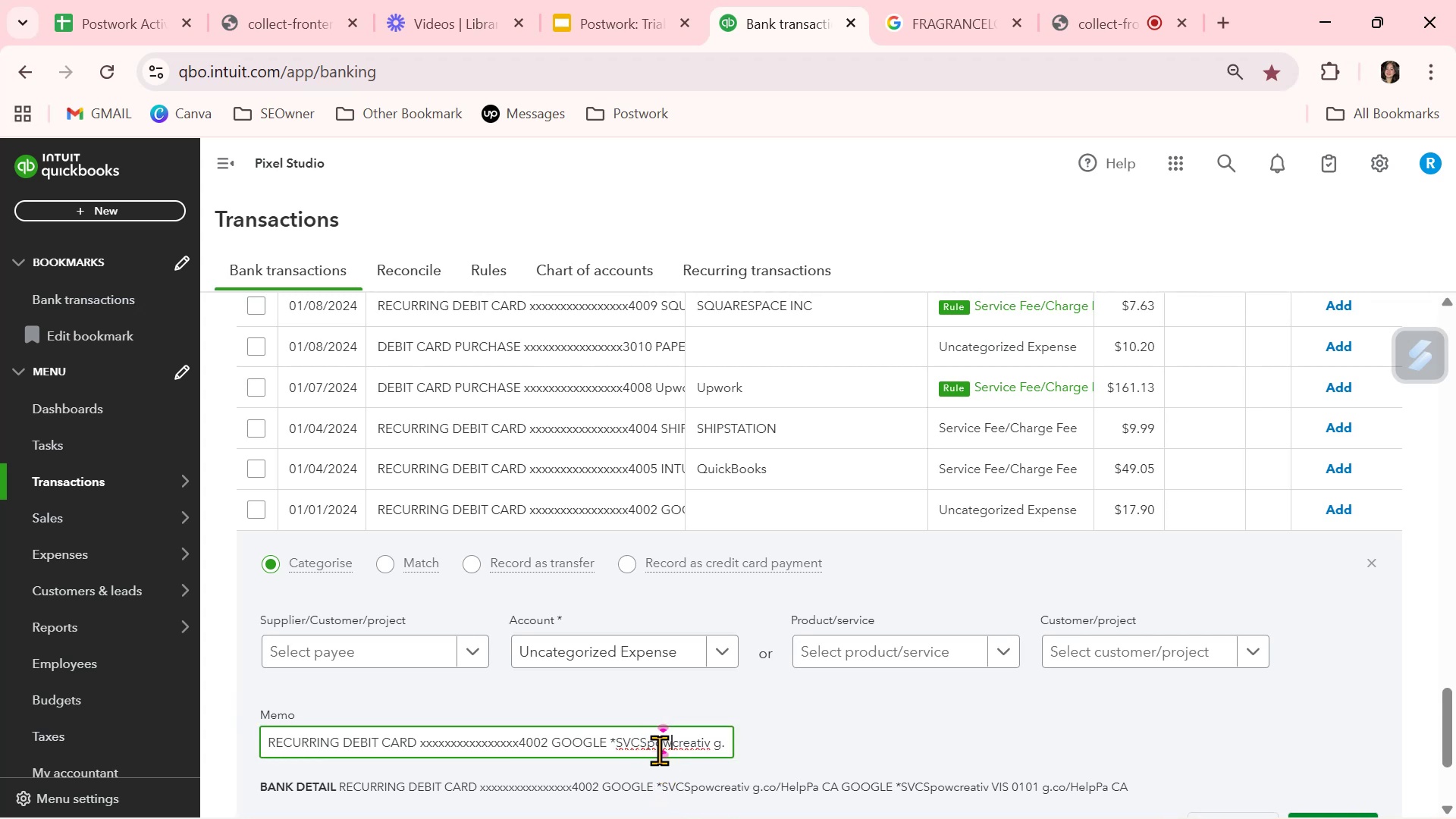 
hold_key(key=ArrowRight, duration=1.49)
 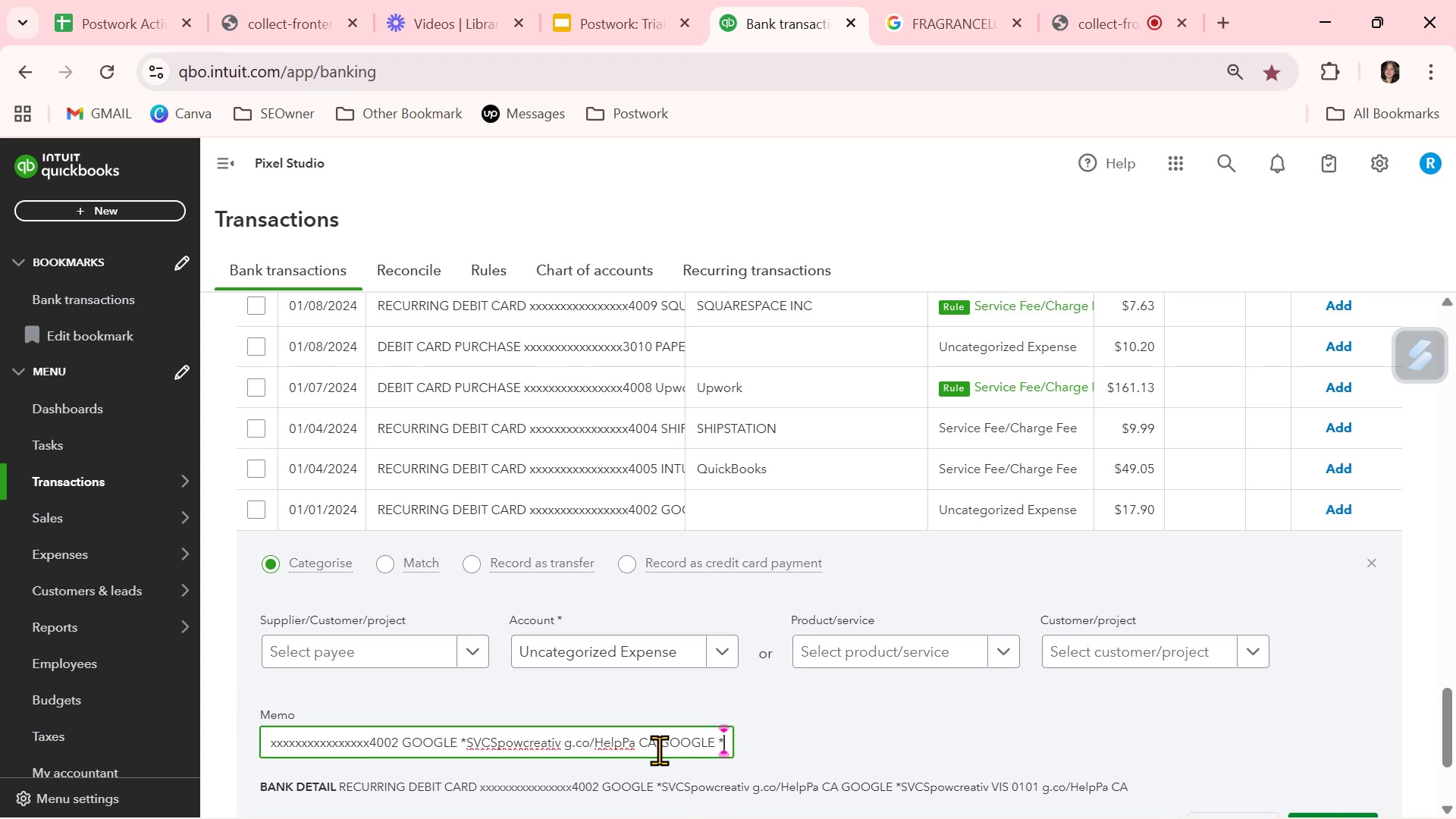 
hold_key(key=ArrowRight, duration=0.97)
 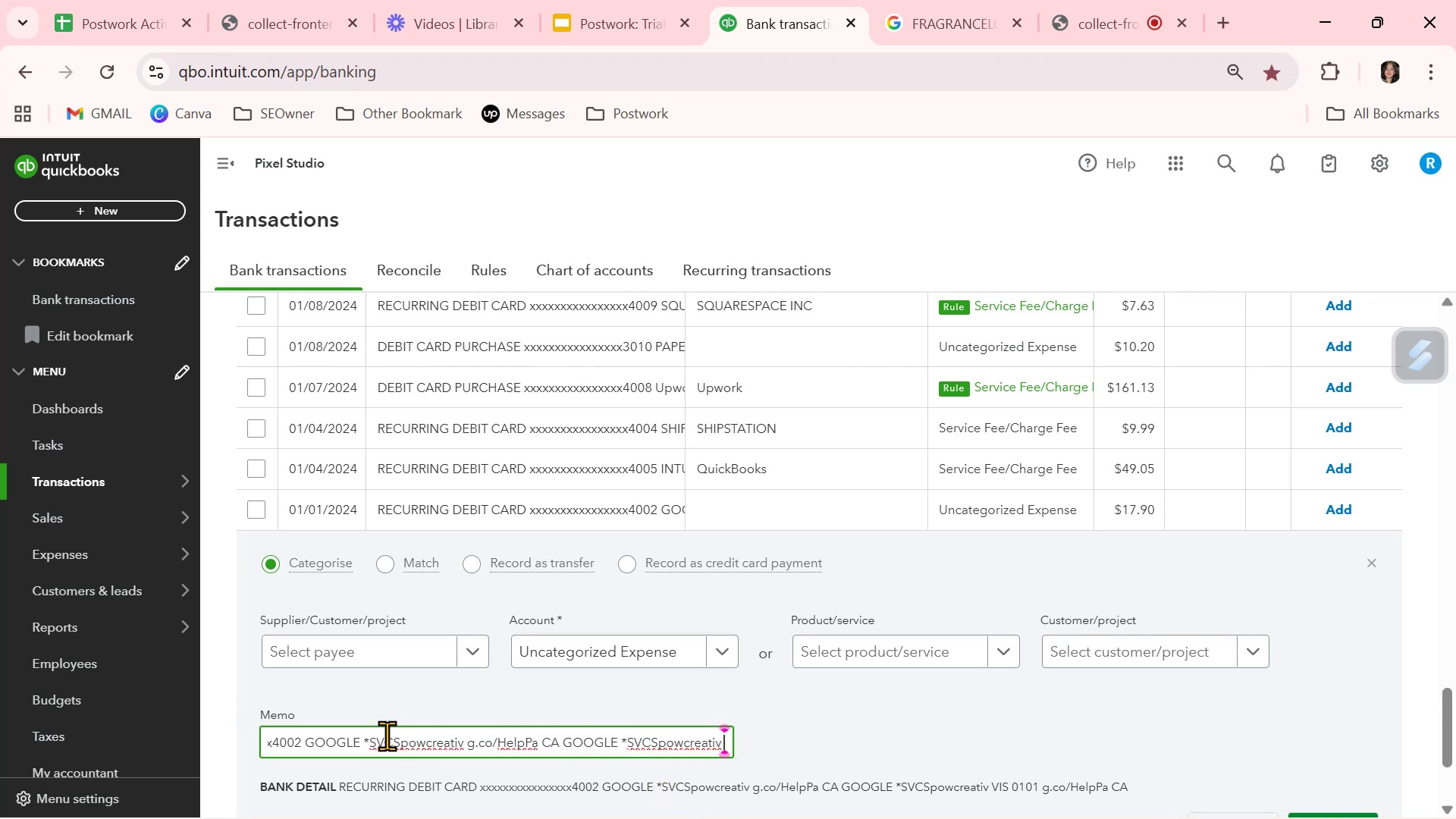 
left_click_drag(start_coordinate=[370, 741], to_coordinate=[490, 737])
 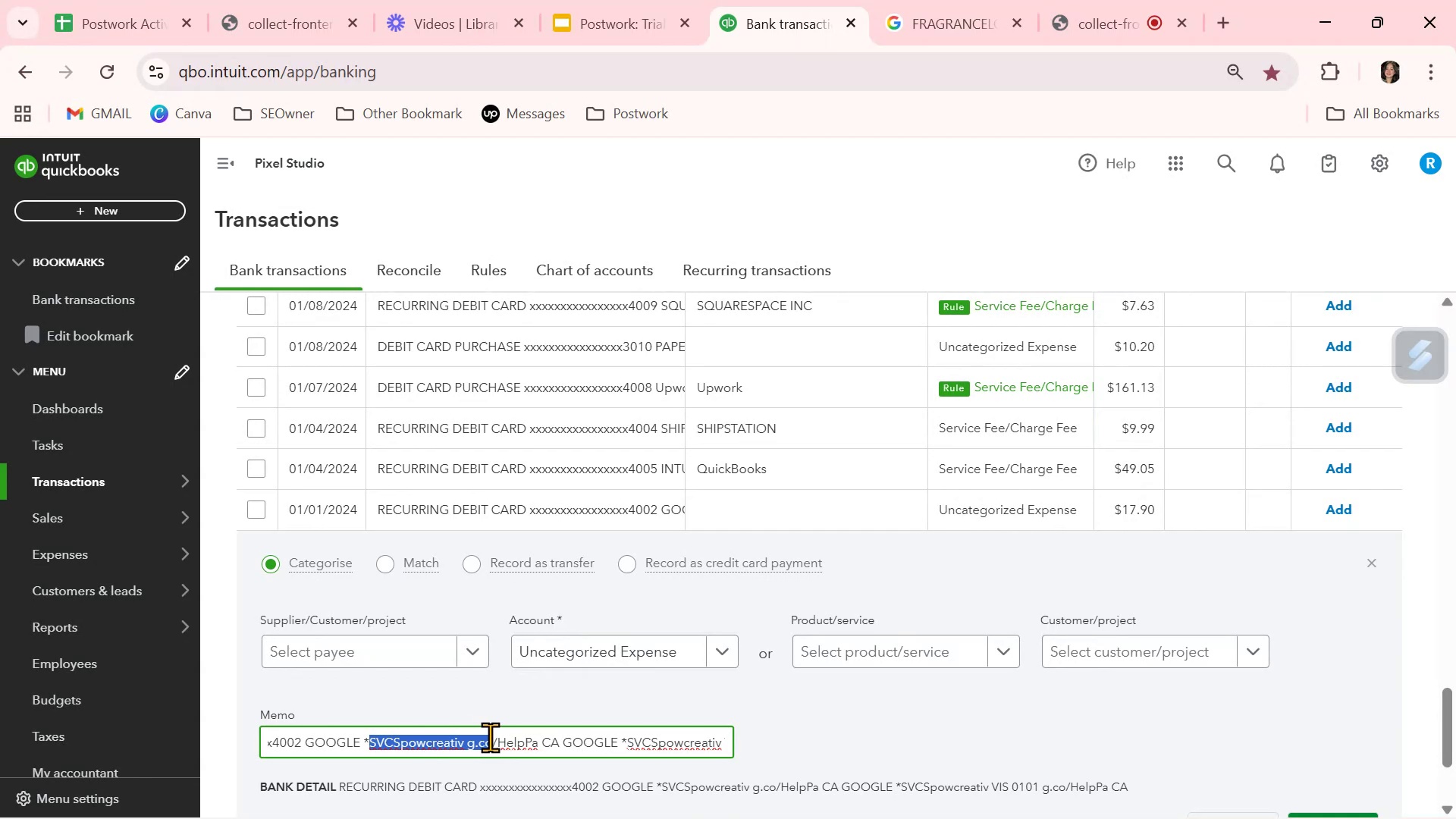 
key(Control+ControlLeft)
 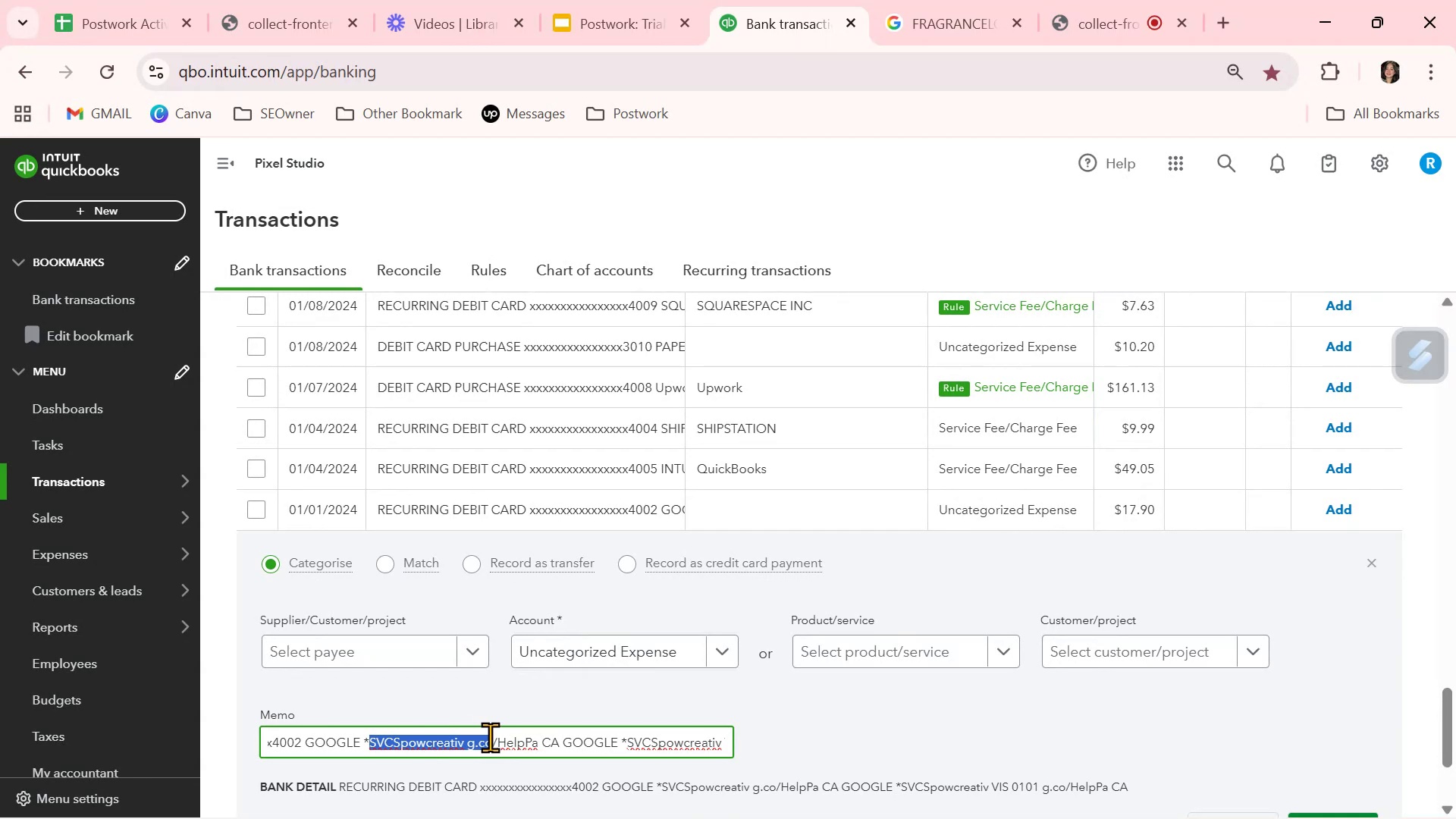 
key(Control+C)
 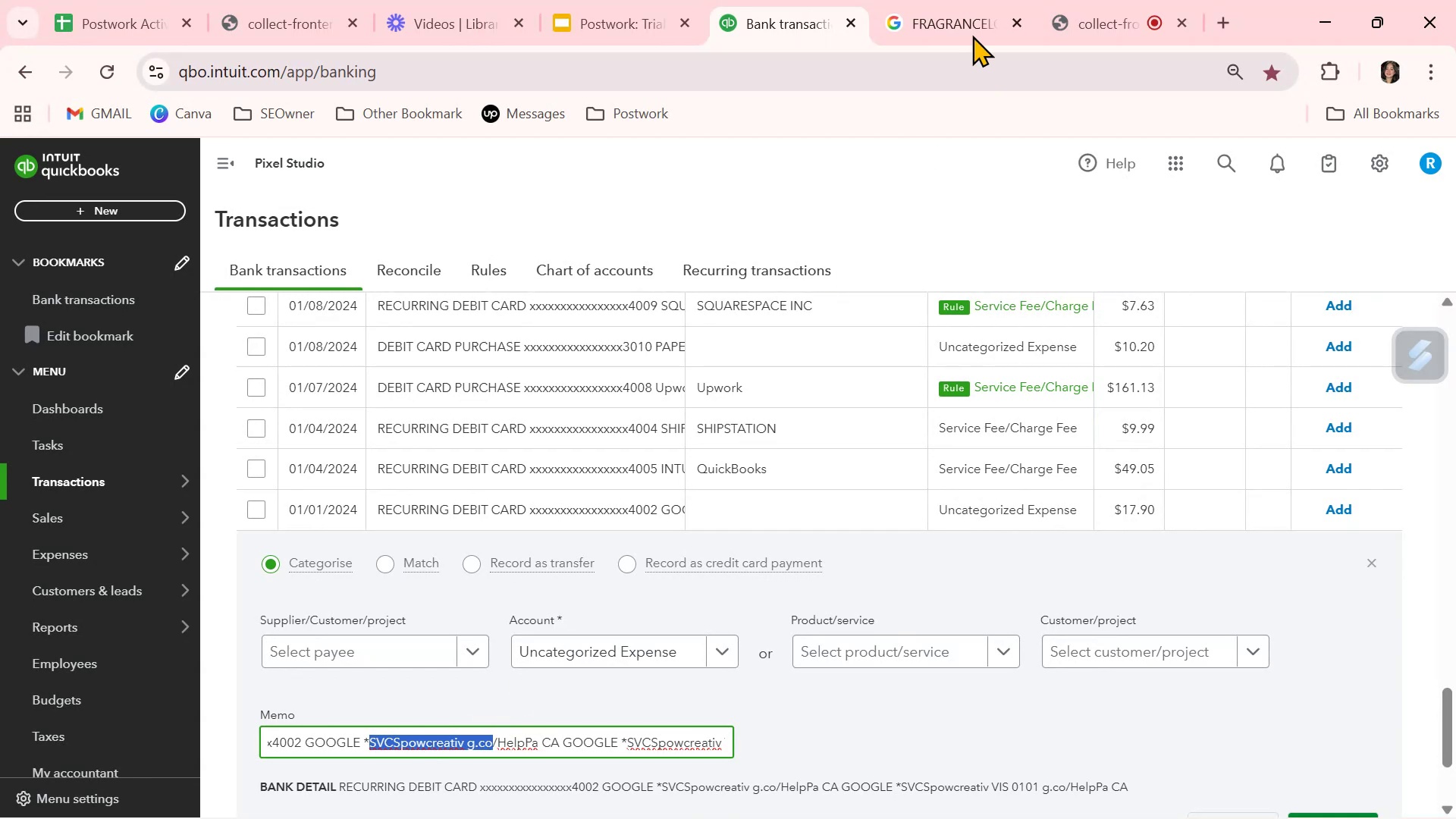 
left_click([958, 14])
 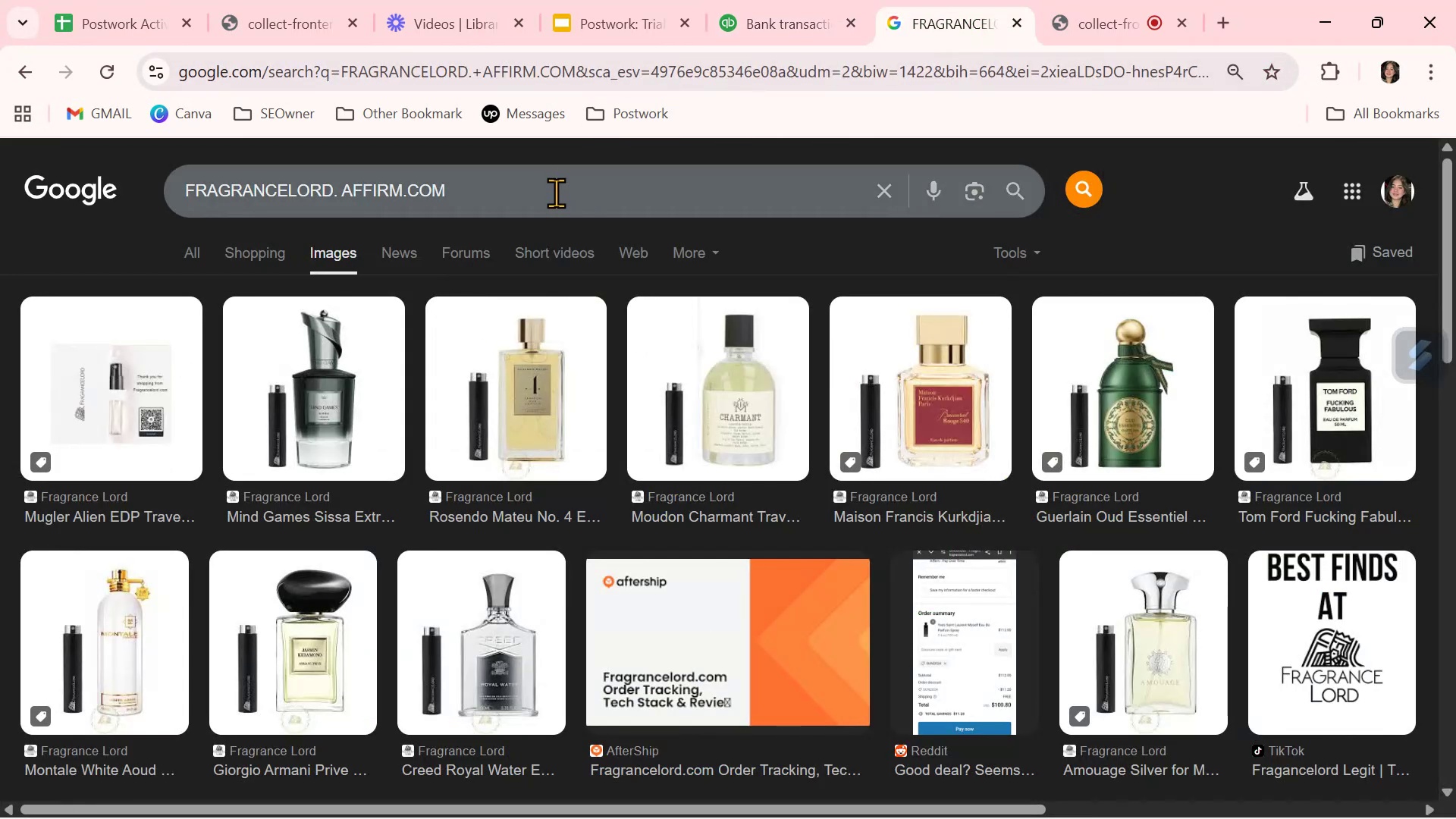 
double_click([556, 193])
 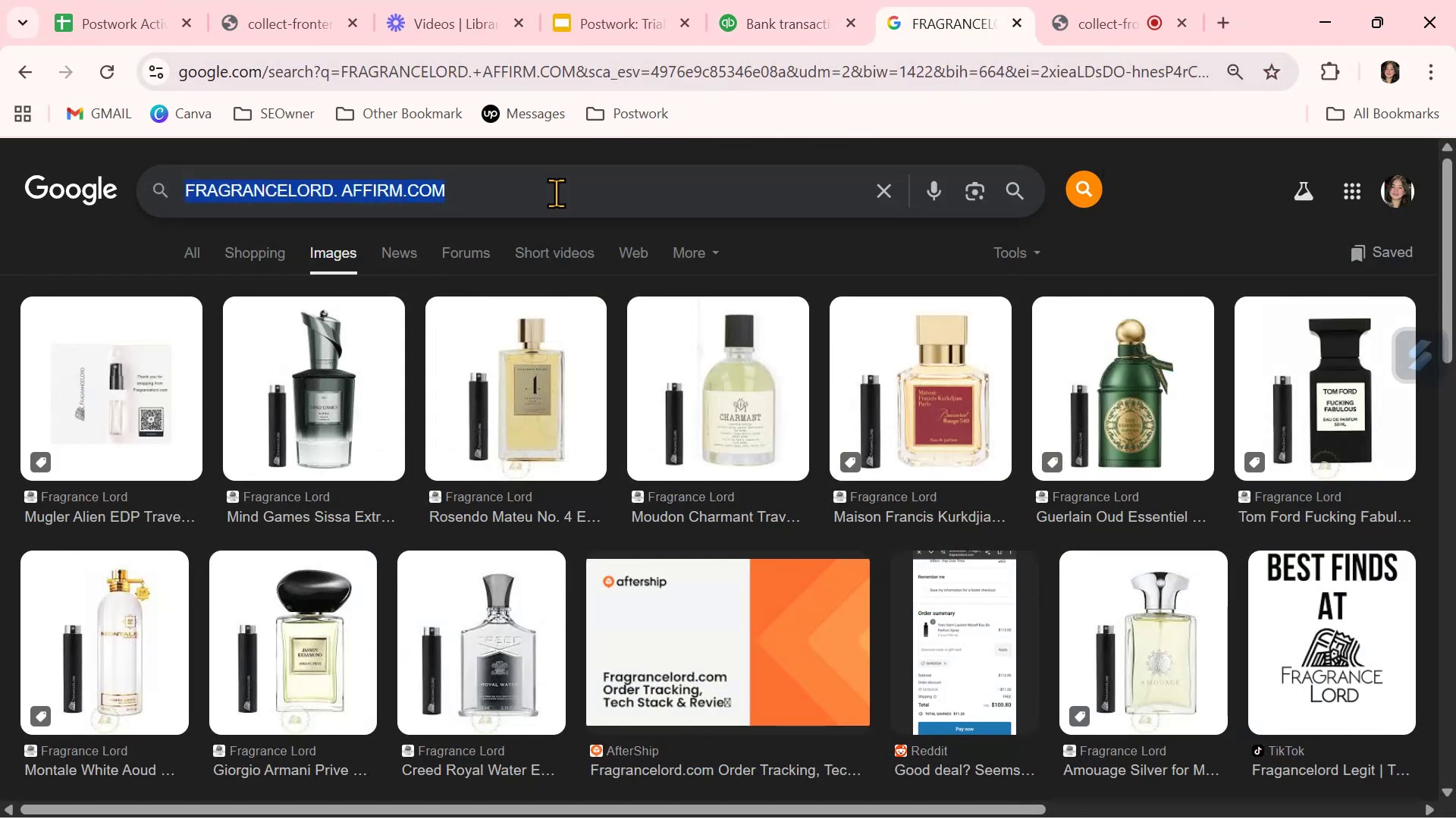 
triple_click([556, 193])
 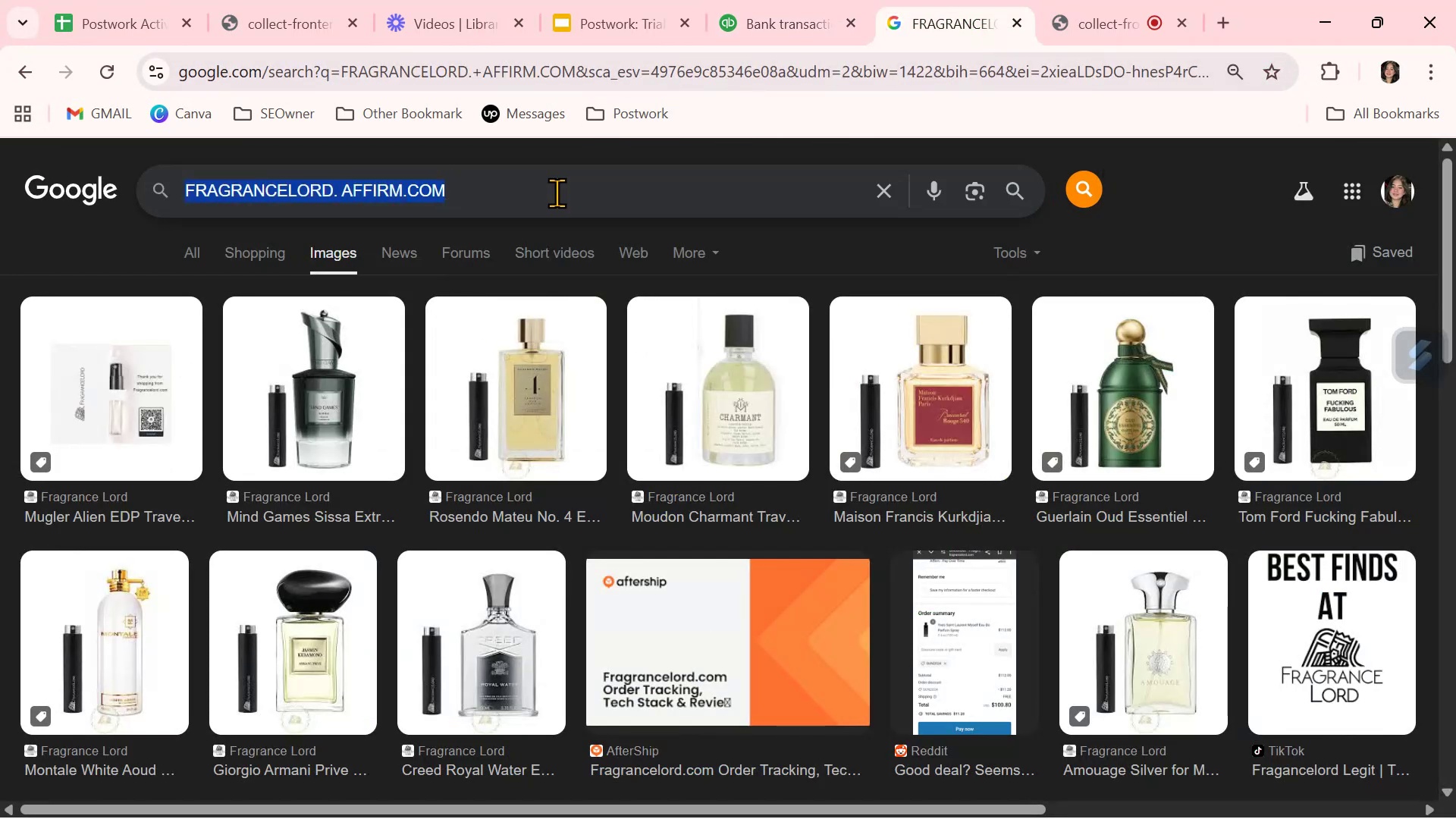 
key(Control+ControlLeft)
 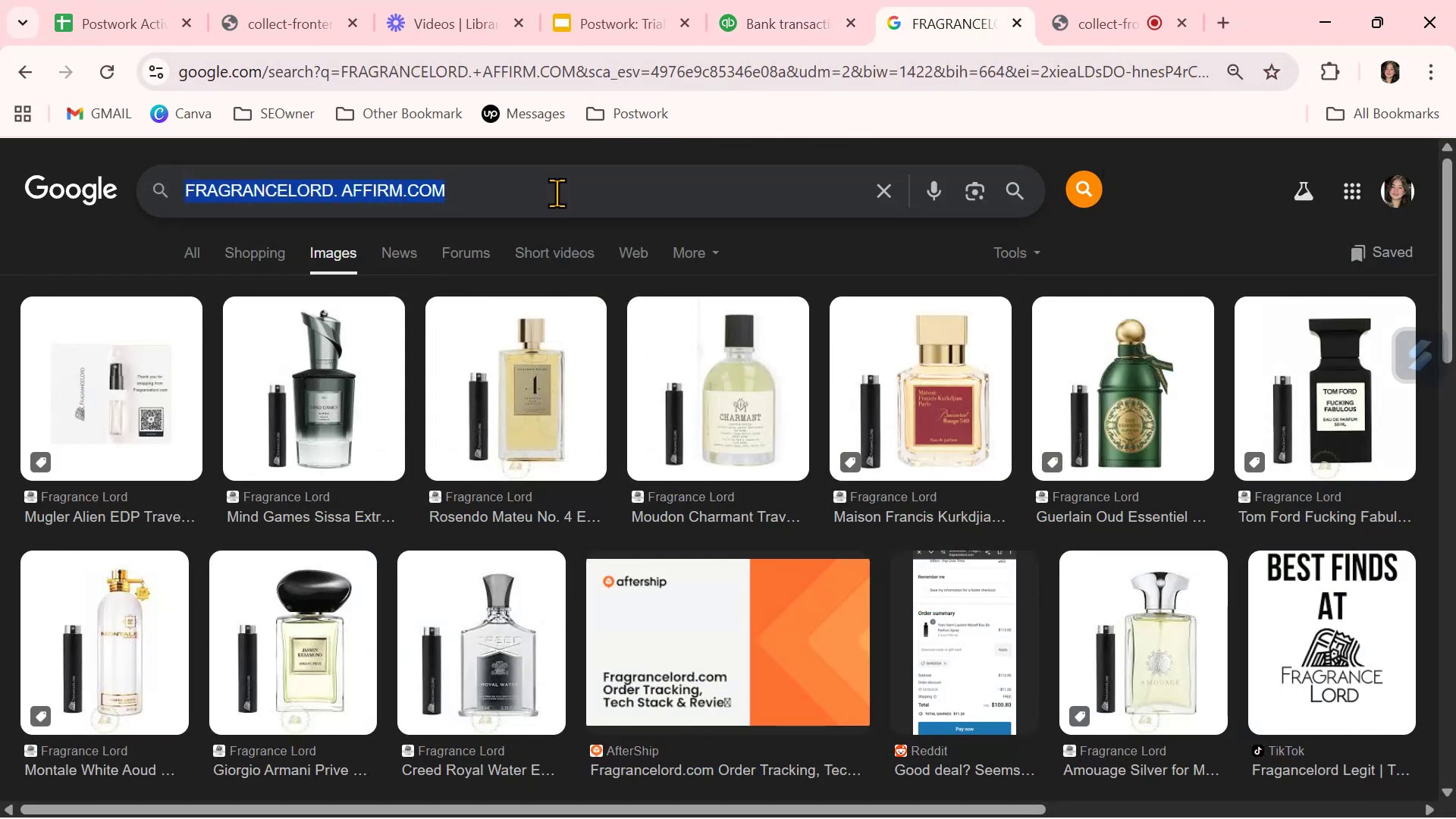 
key(Control+V)
 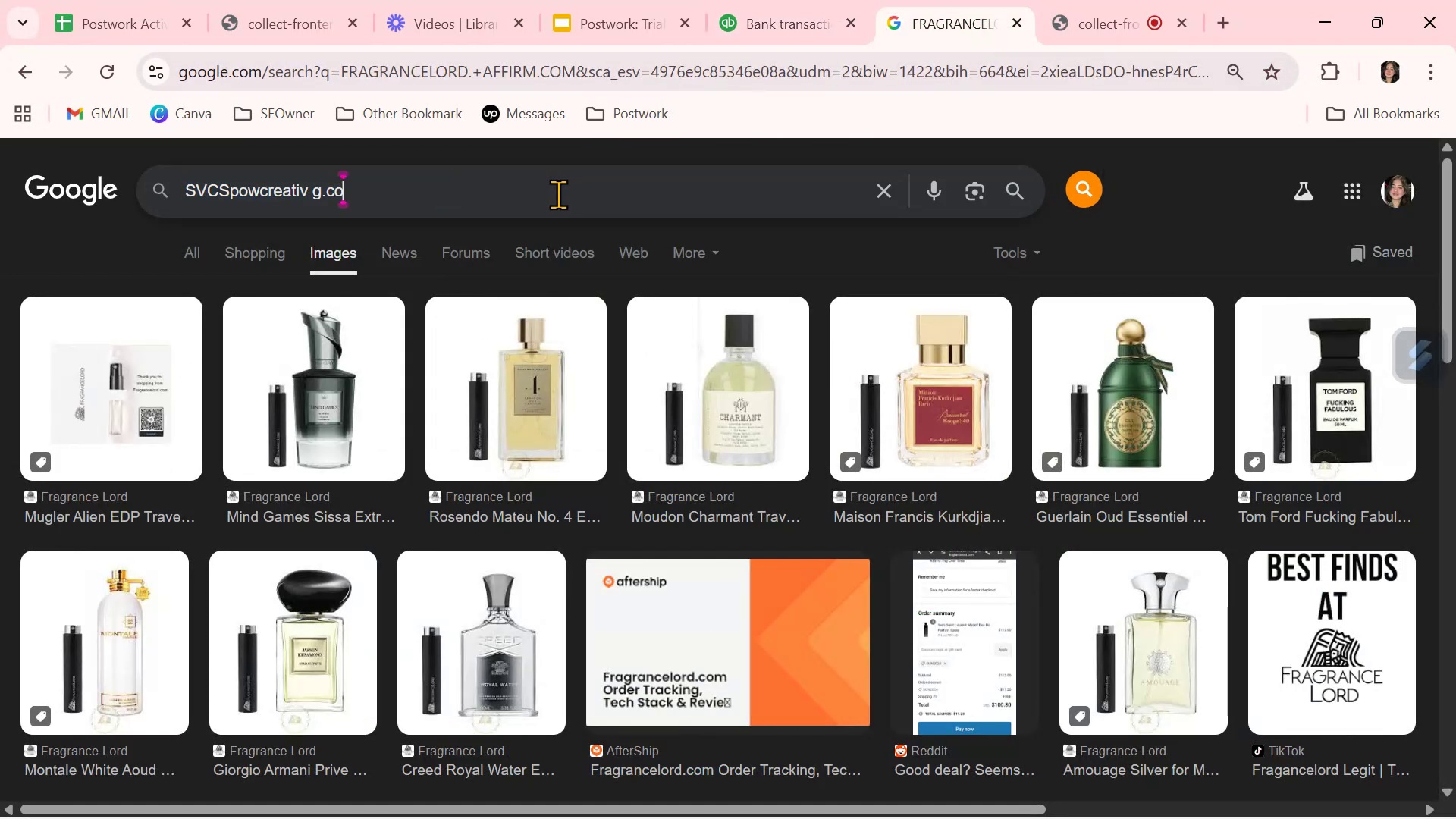 
key(NumpadEnter)
 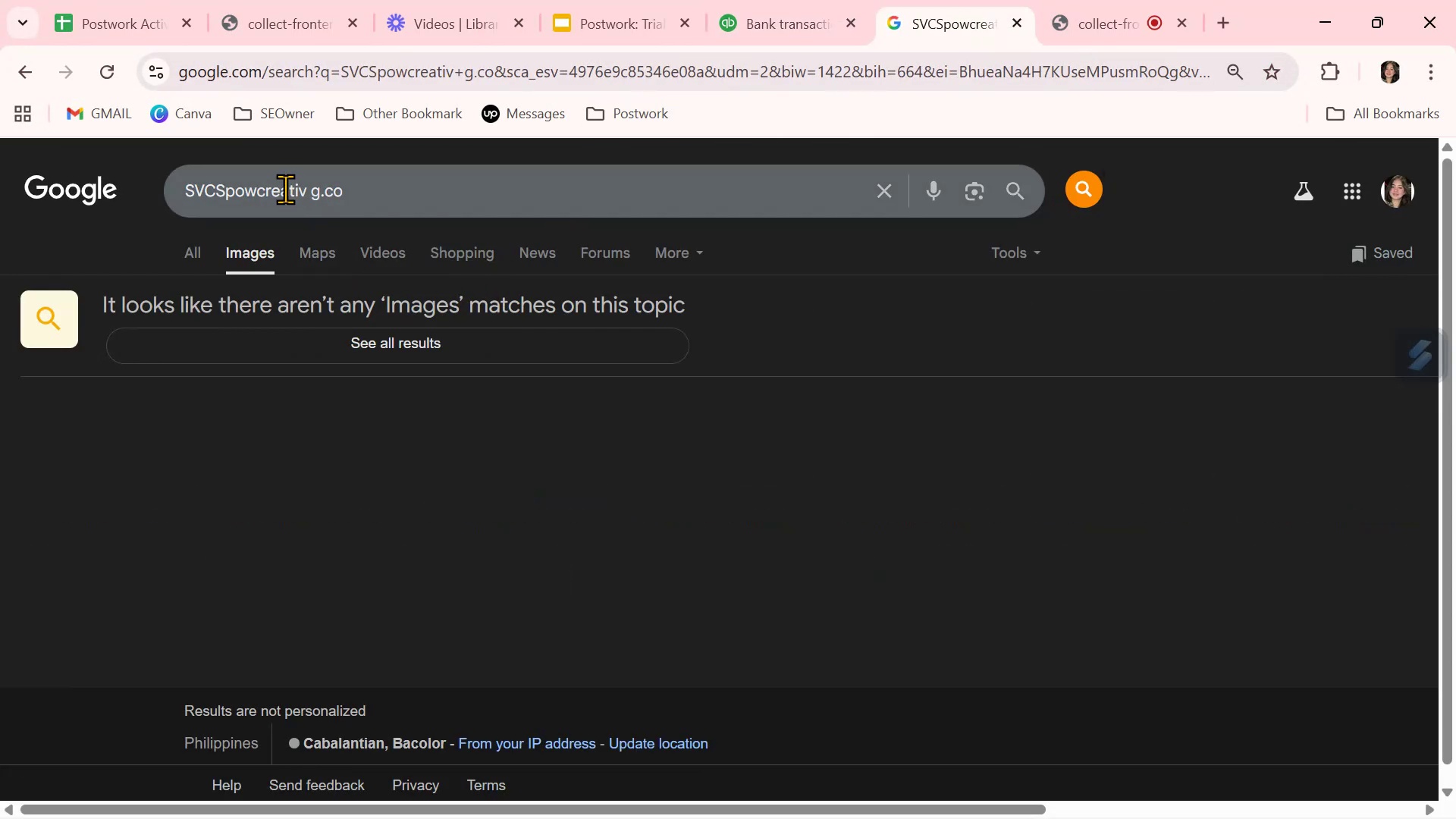 
left_click_drag(start_coordinate=[311, 186], to_coordinate=[384, 185])
 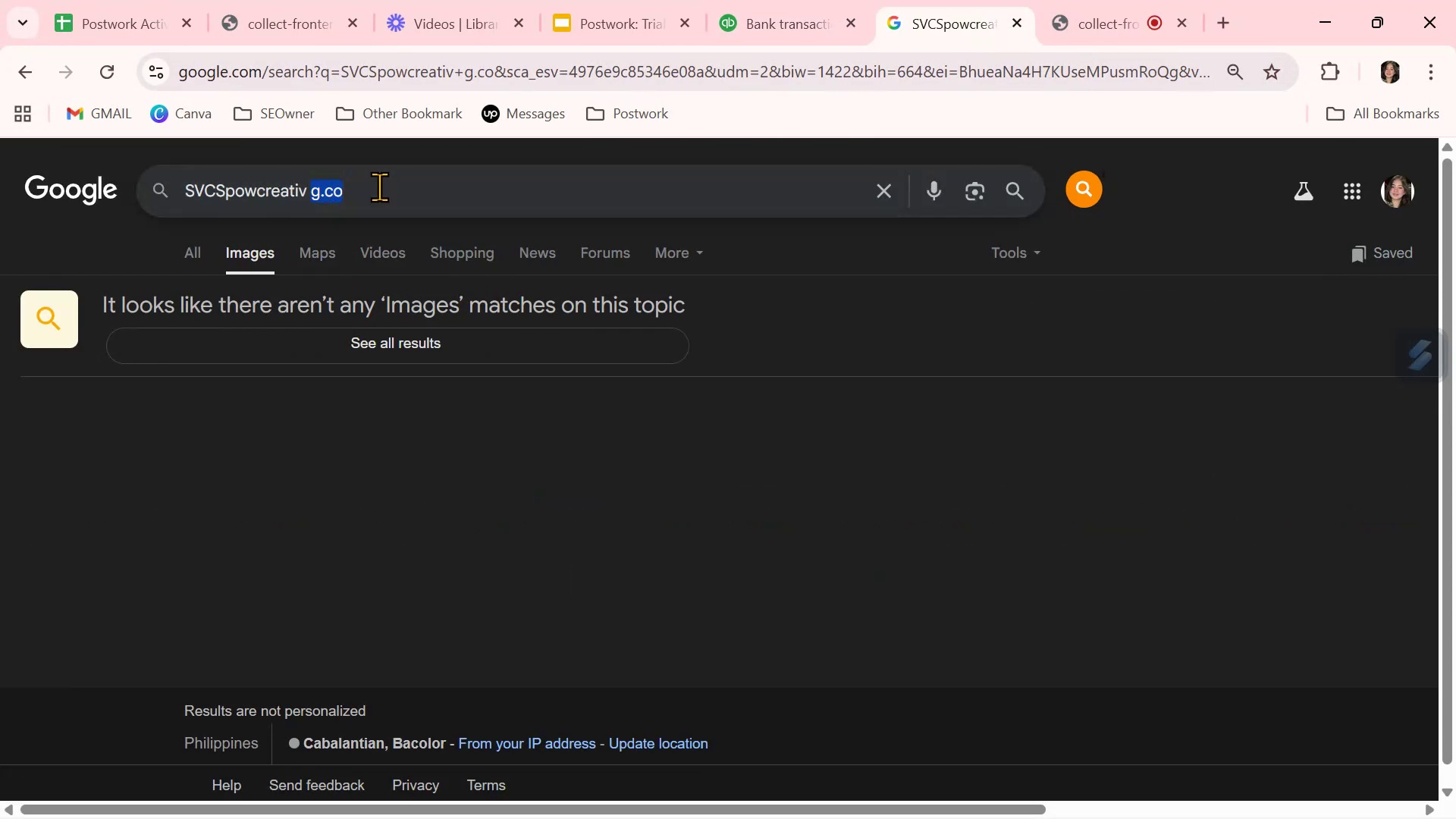 
key(Backspace)
 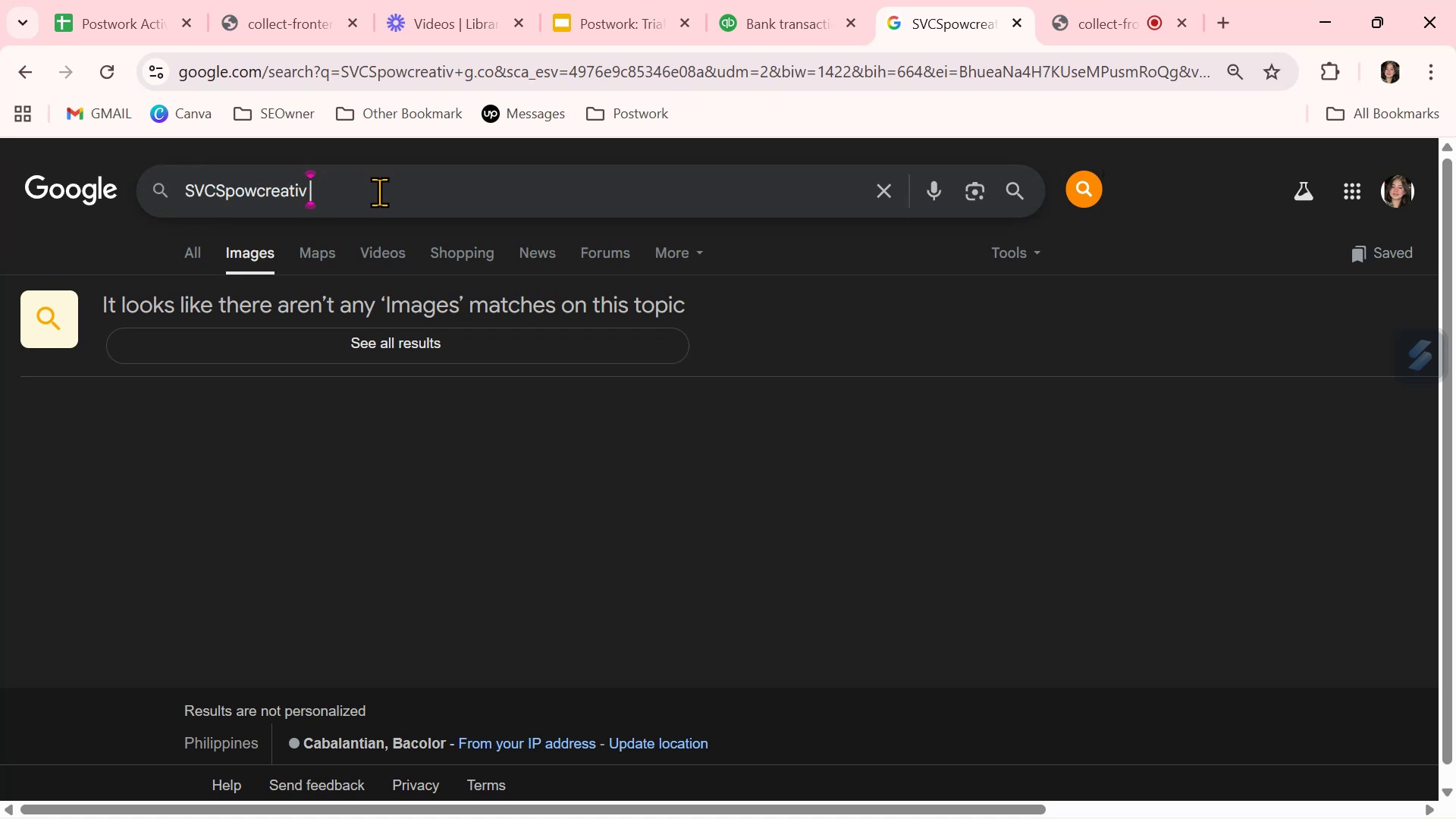 
key(Backspace)
 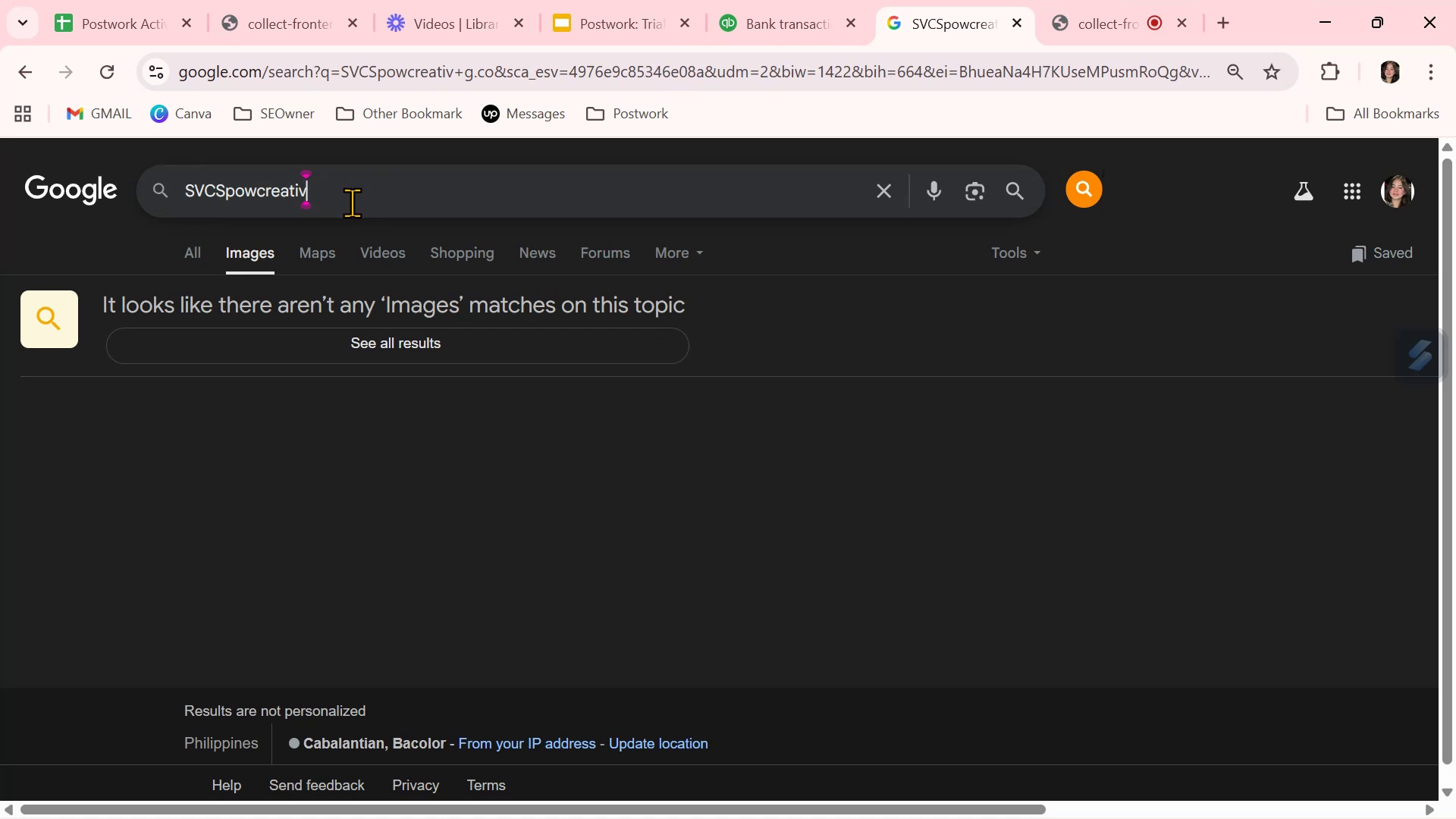 
key(E)
 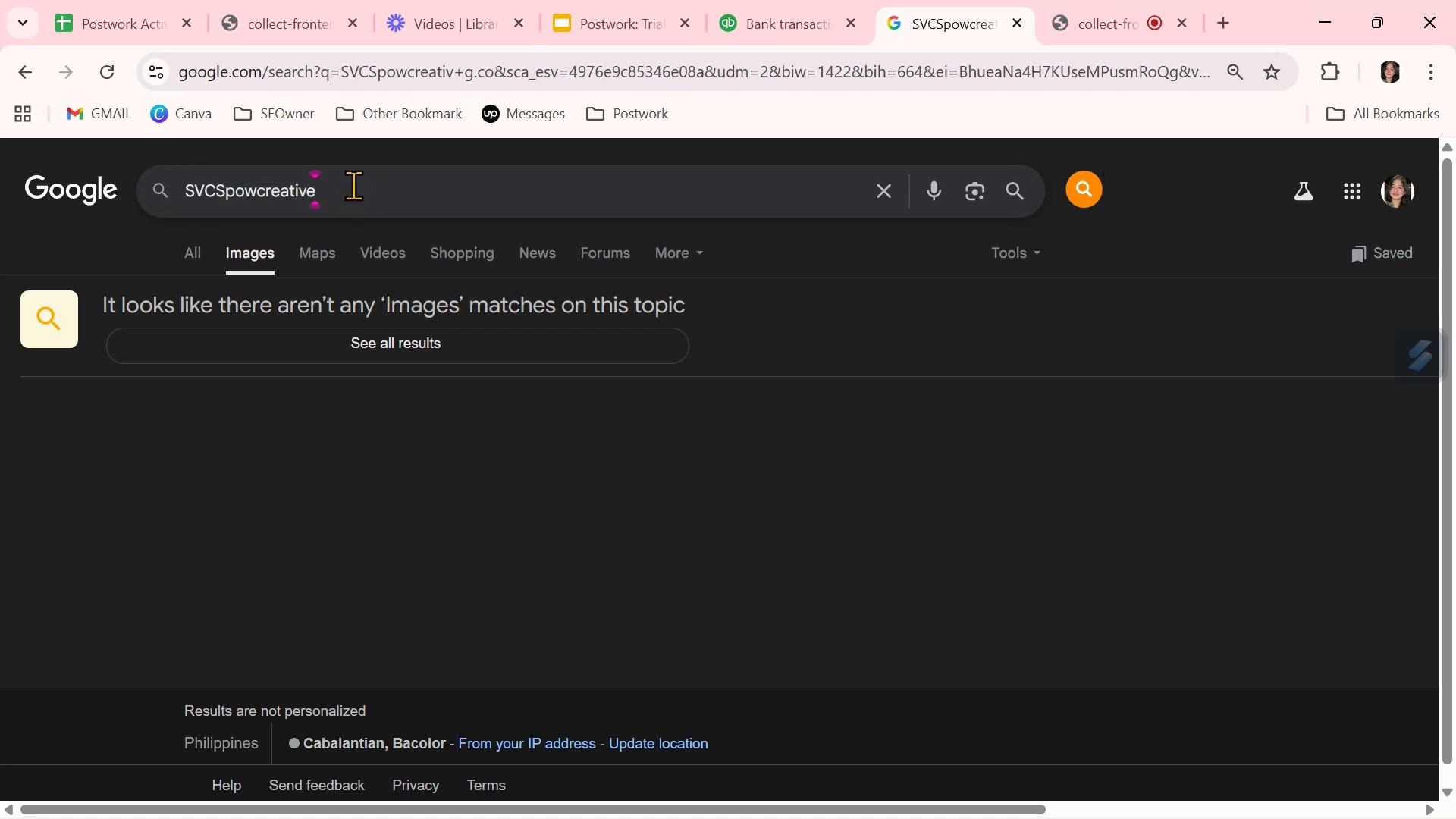 
key(NumpadEnter)
 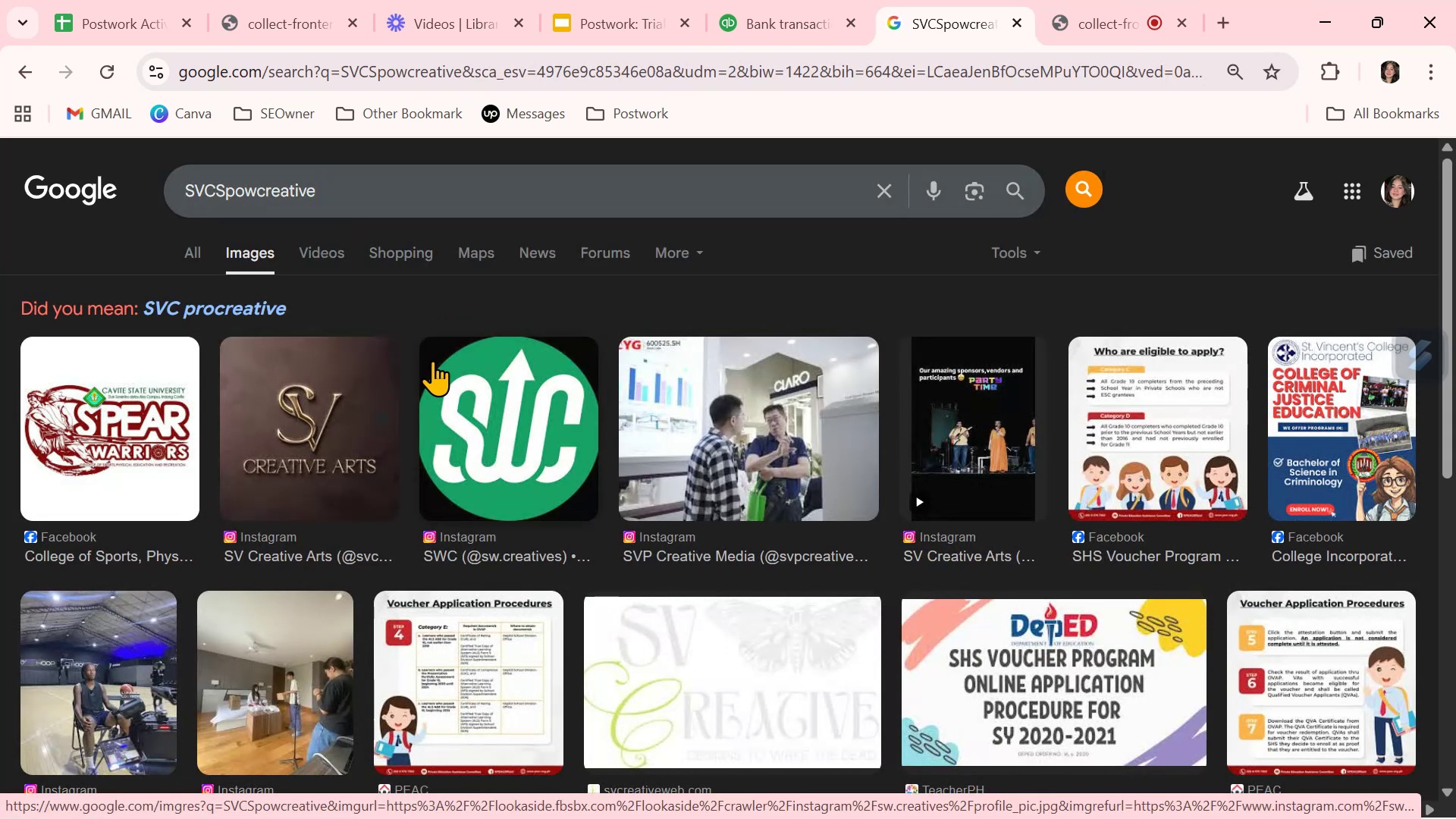 
wait(10.62)
 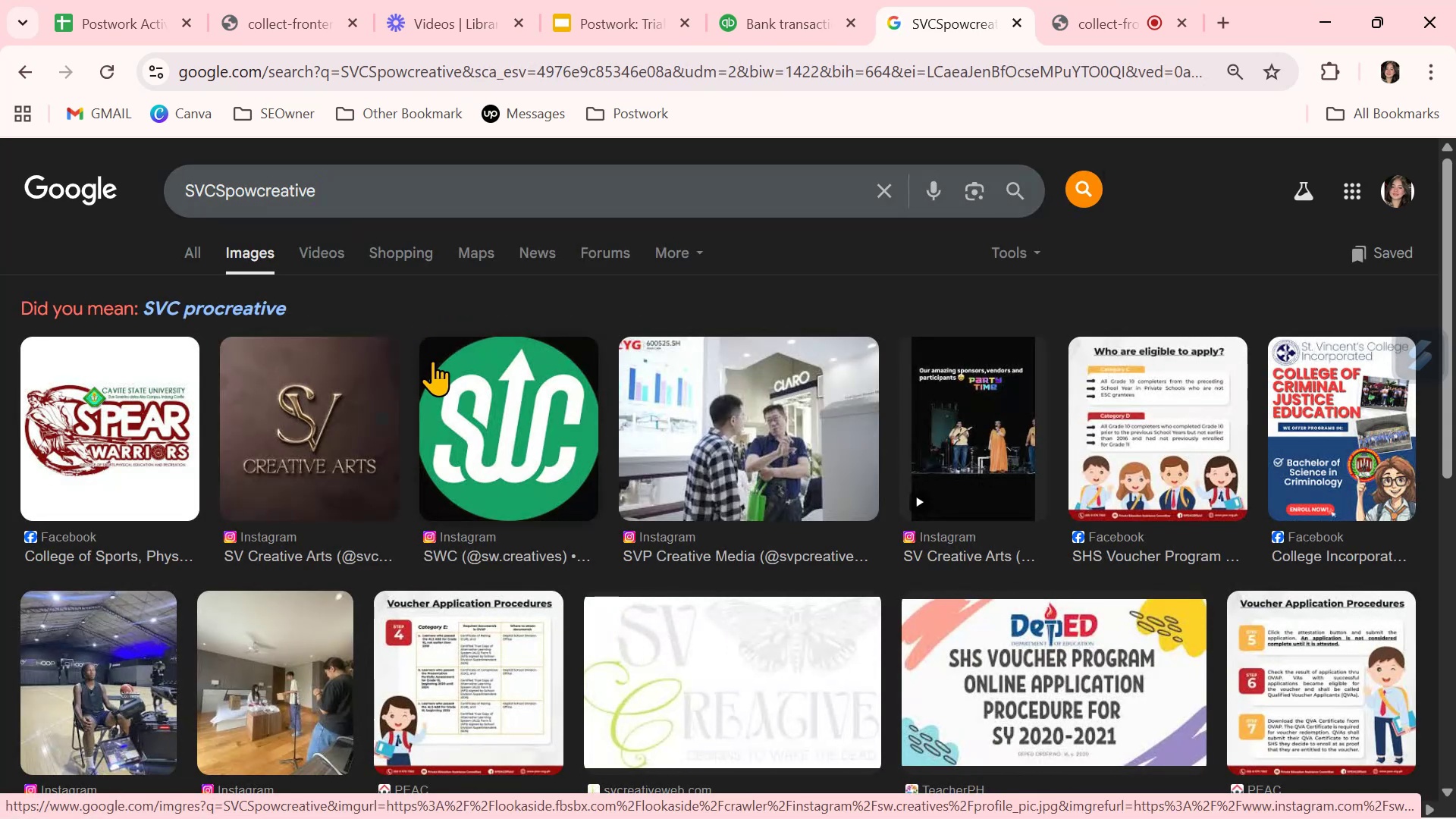 
left_click_drag(start_coordinate=[228, 189], to_coordinate=[482, 176])
 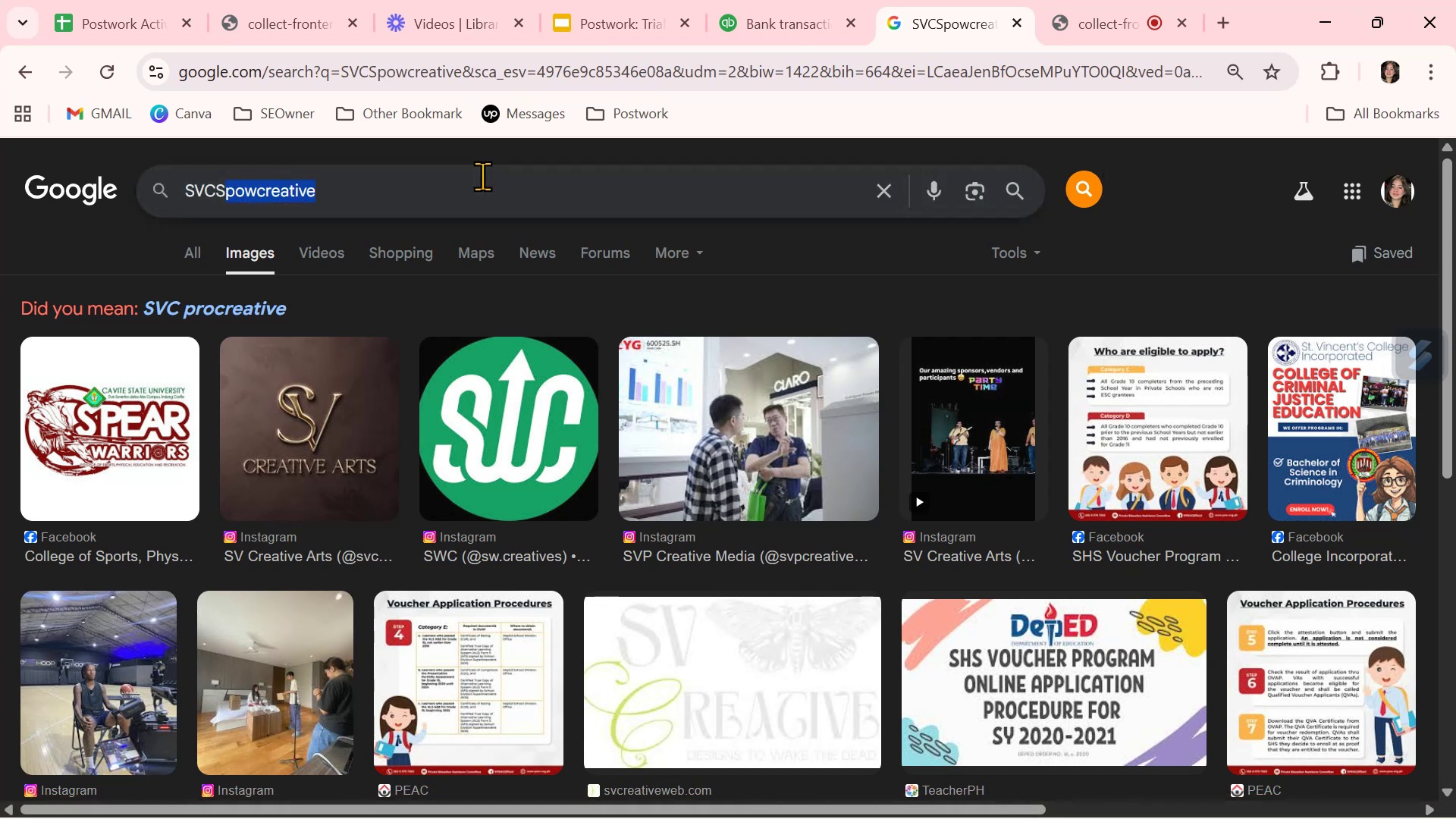 
key(Backspace)
 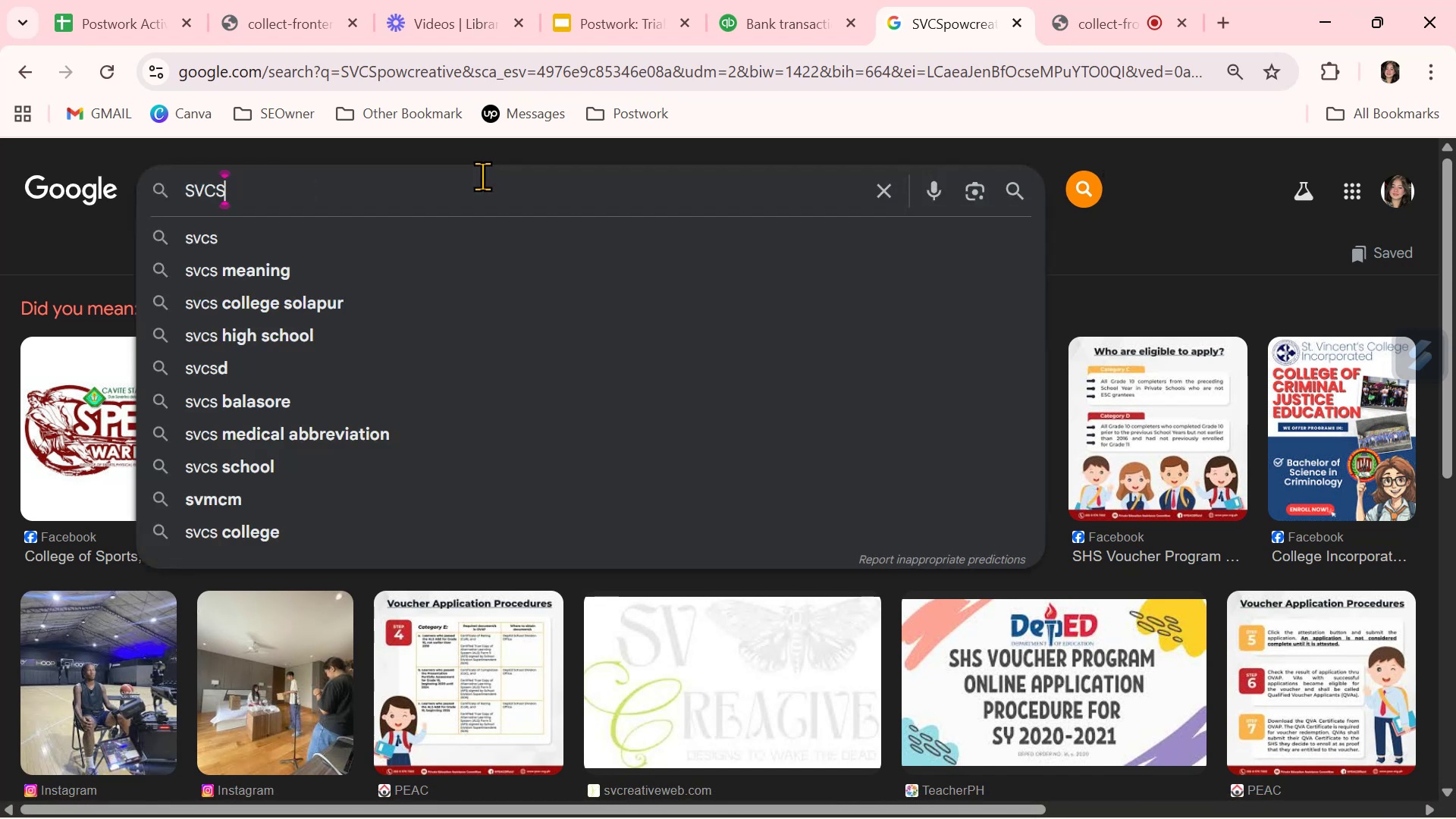 
key(Enter)
 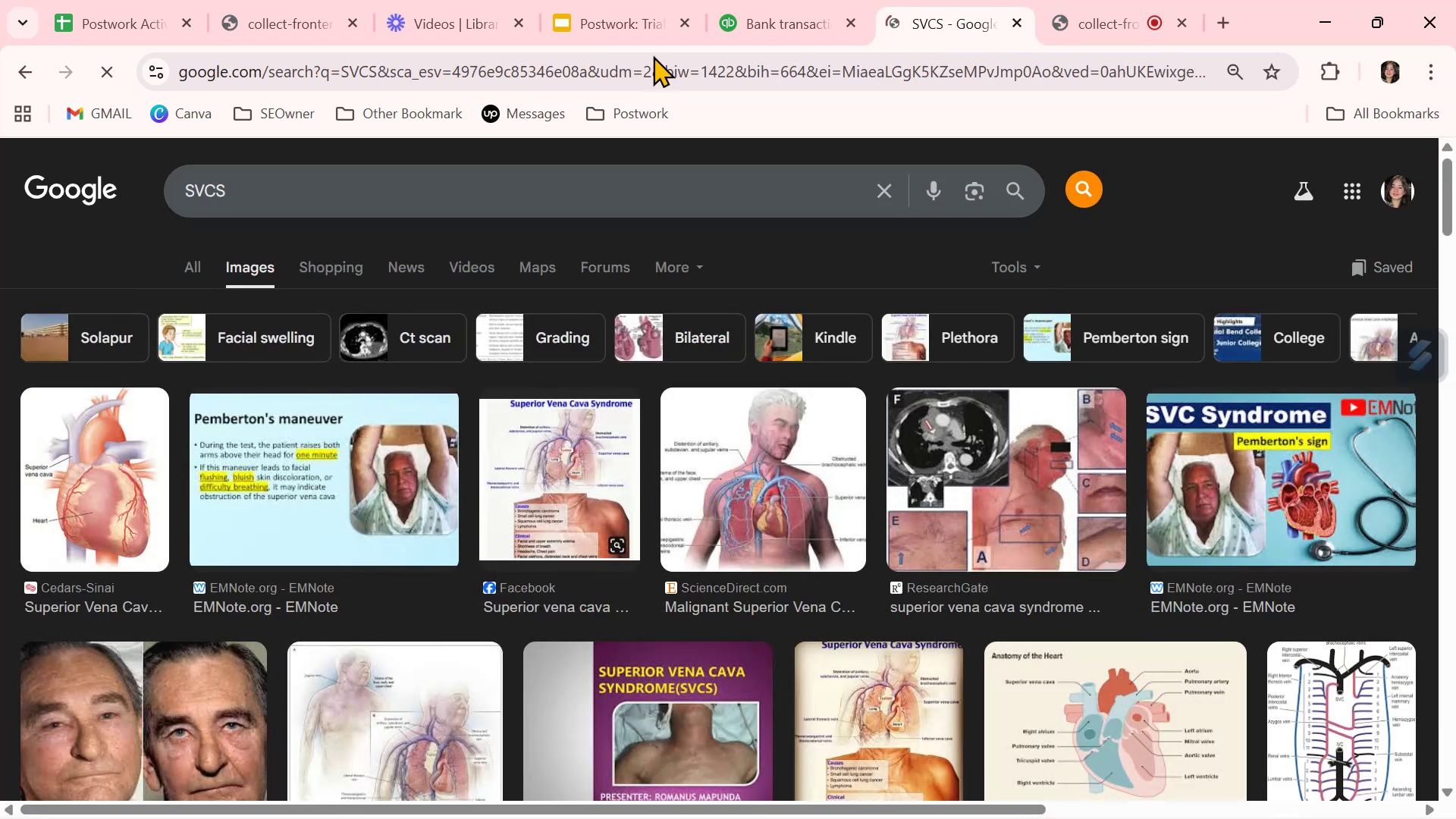 
left_click([786, 29])
 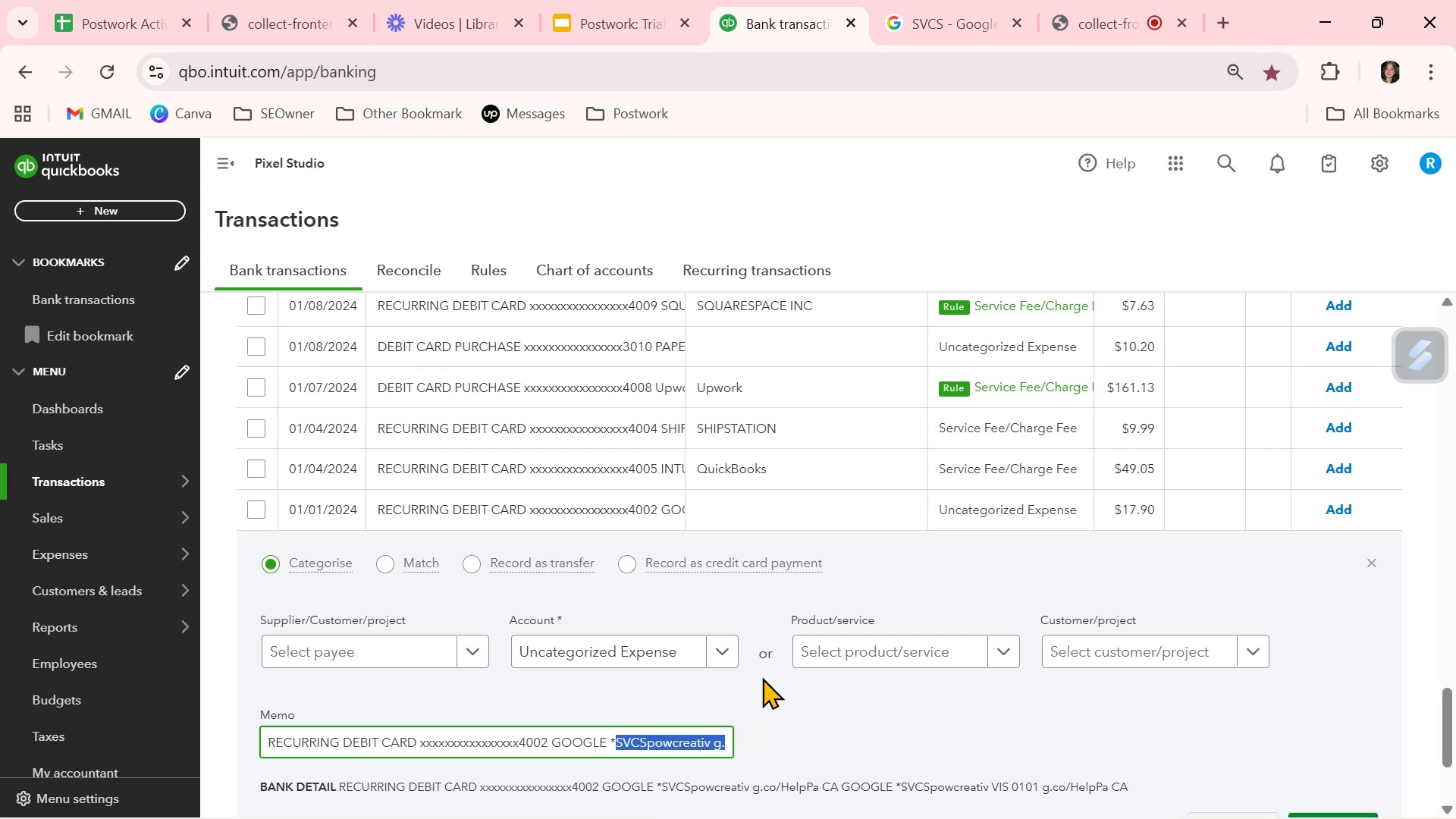 
wait(24.32)
 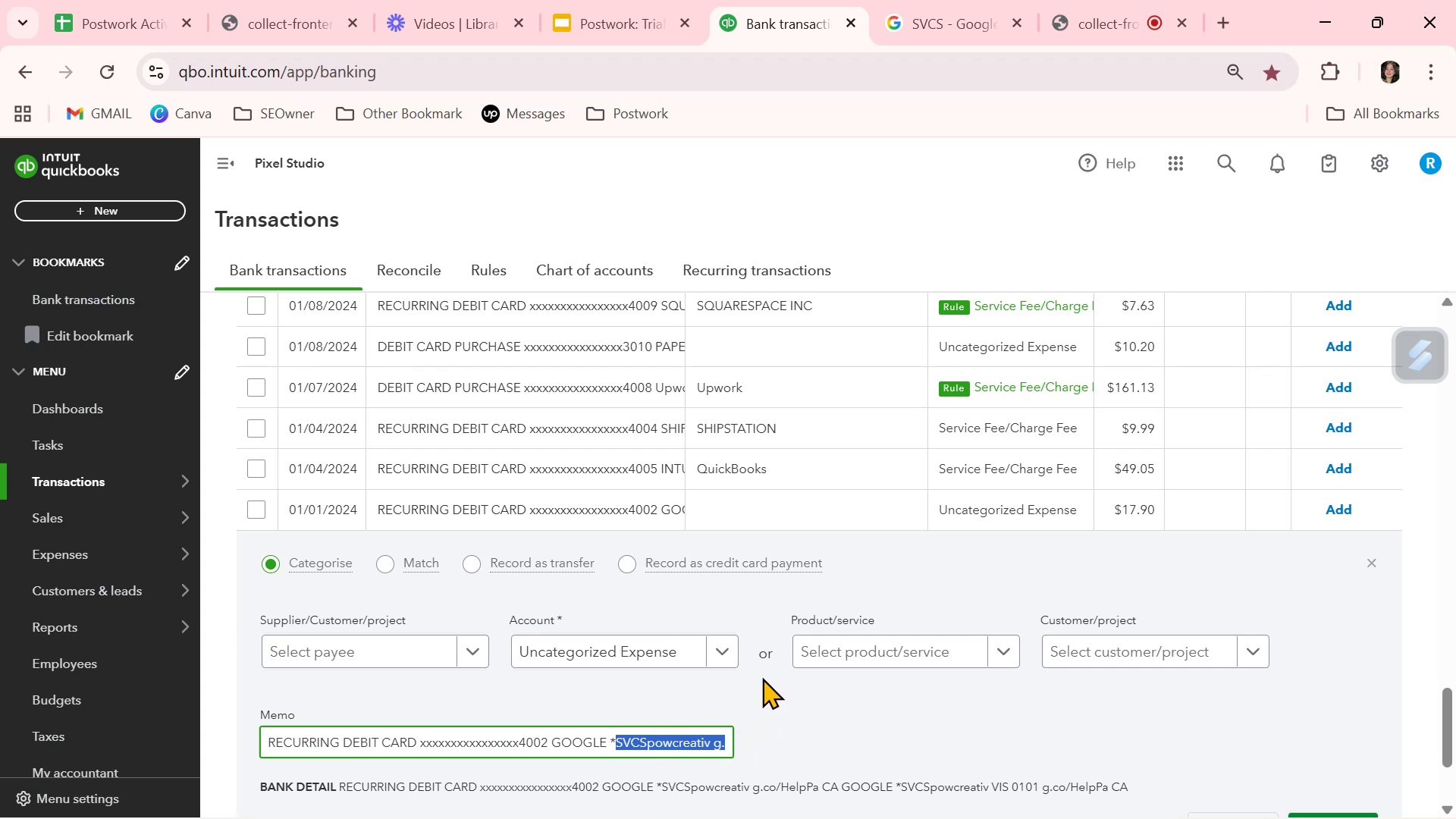 
left_click([1383, 564])
 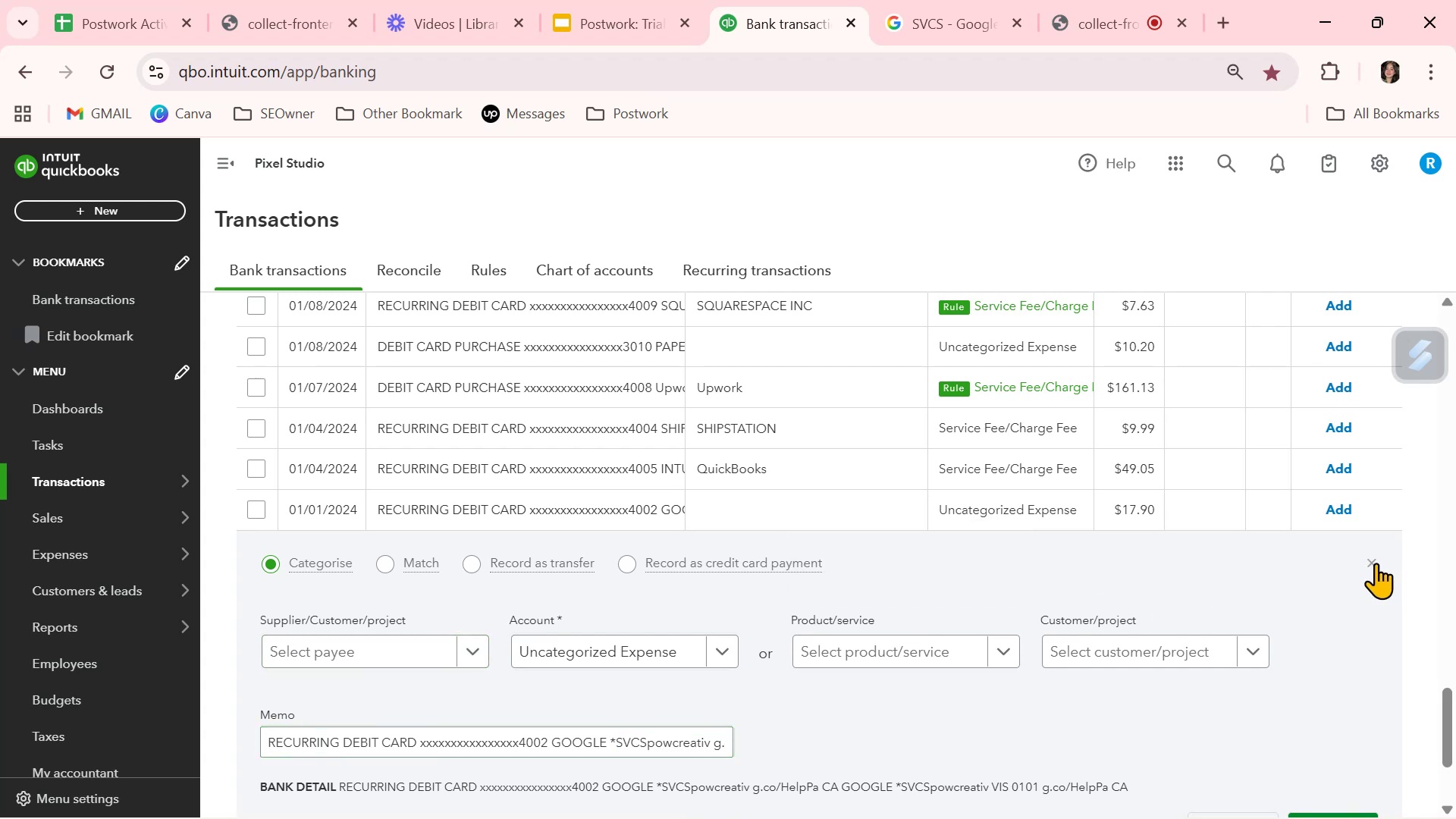 
left_click([1374, 561])
 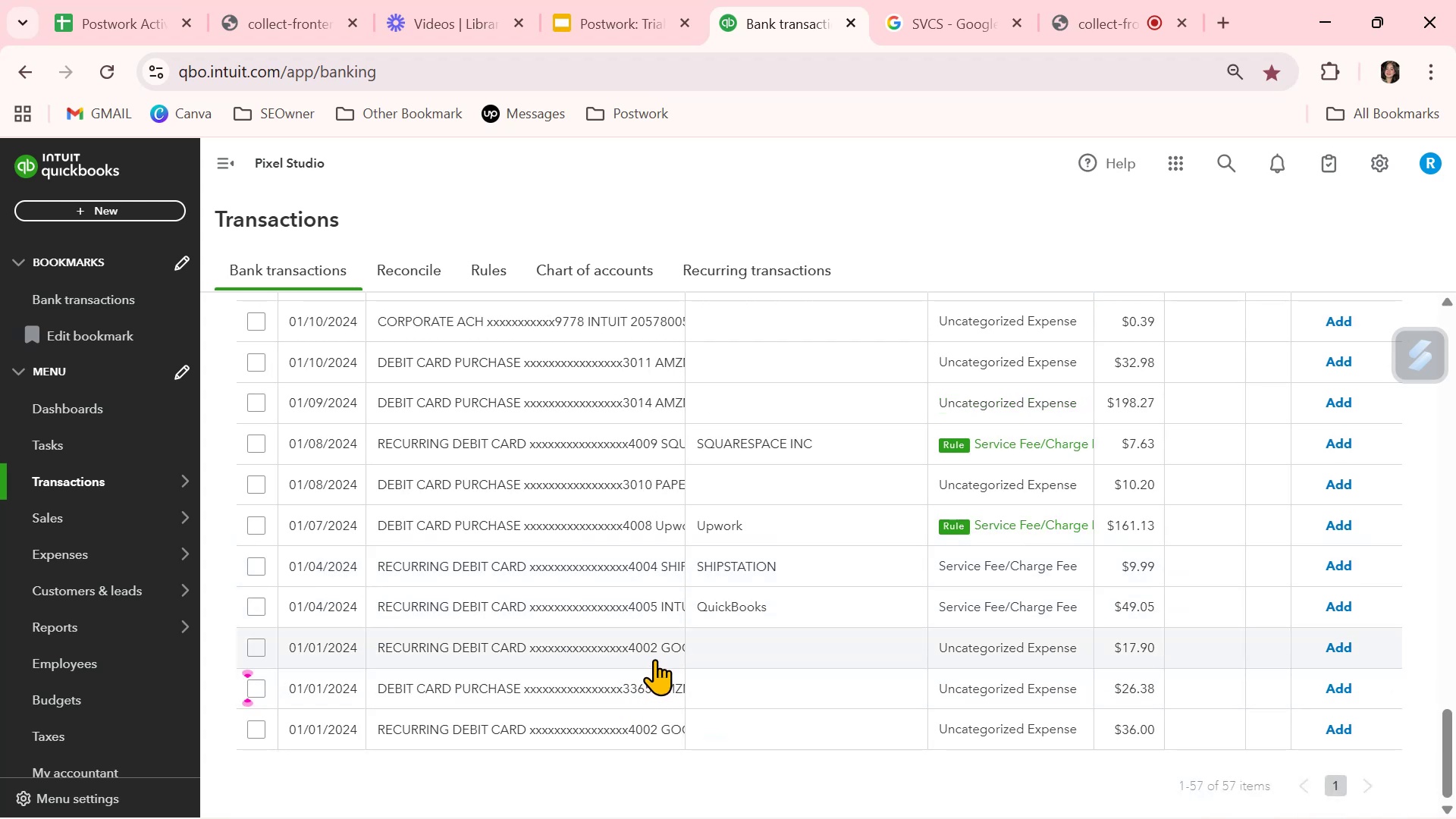 
left_click([657, 656])
 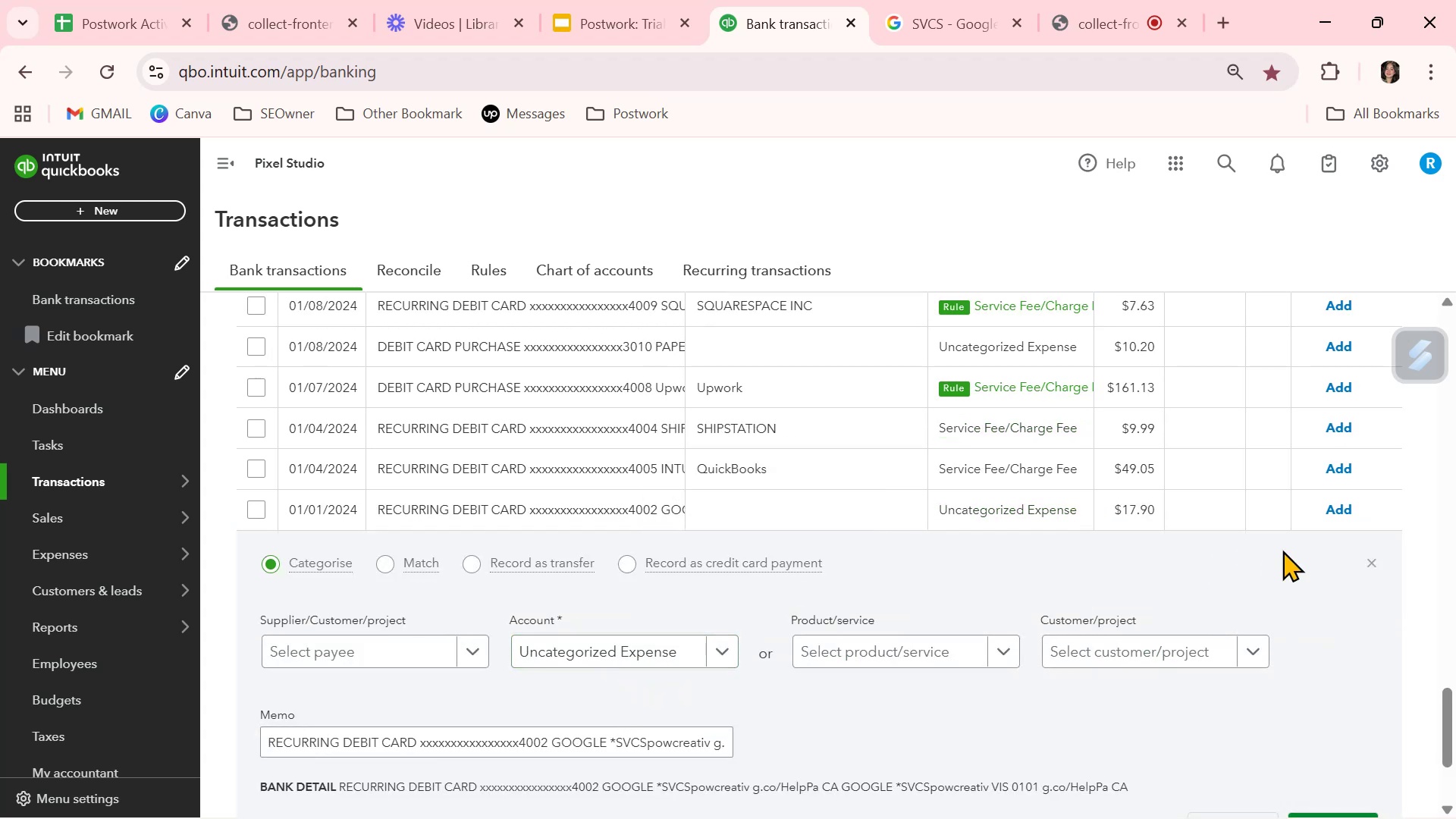 
left_click([1370, 566])
 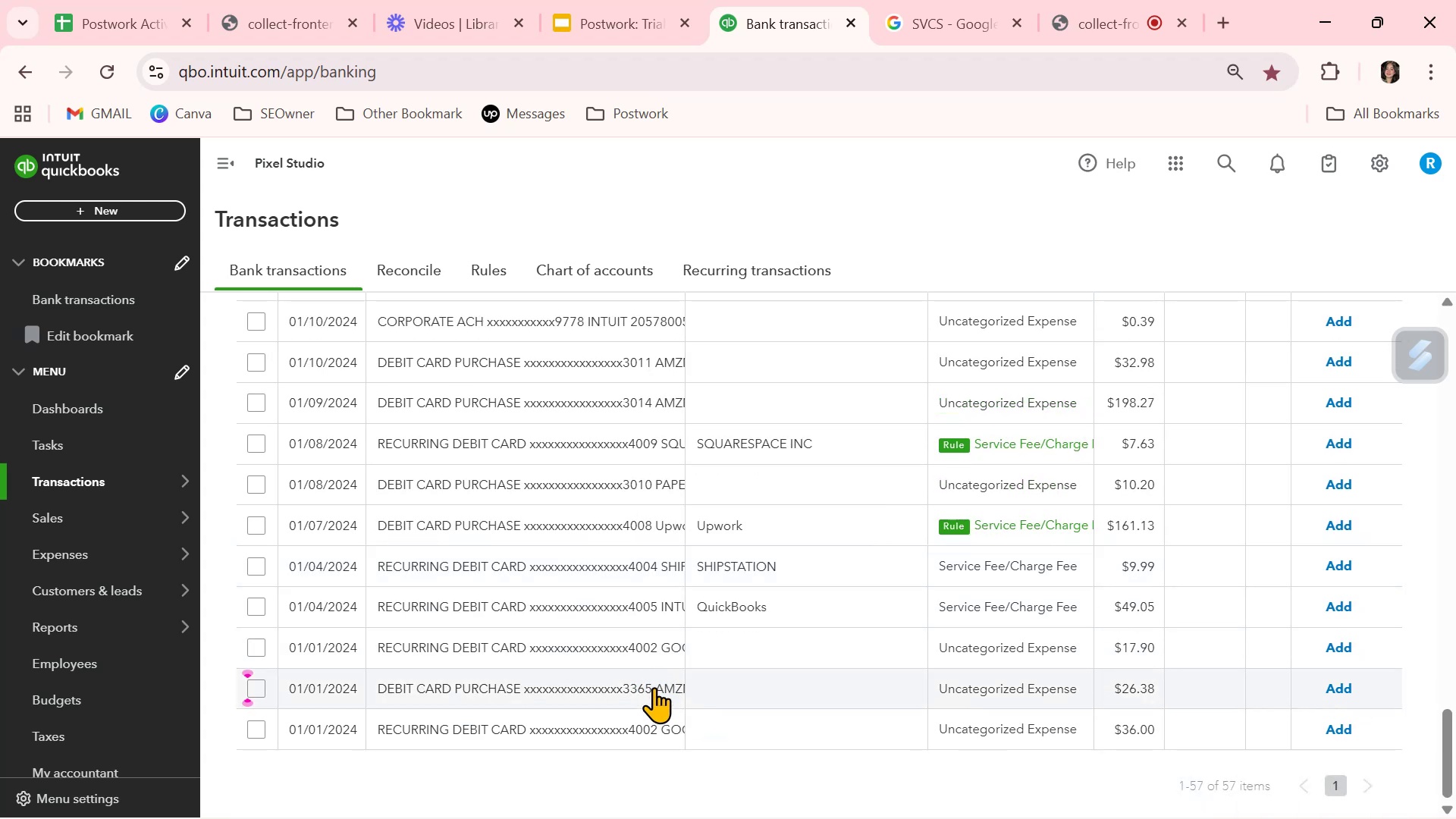 
left_click([658, 688])
 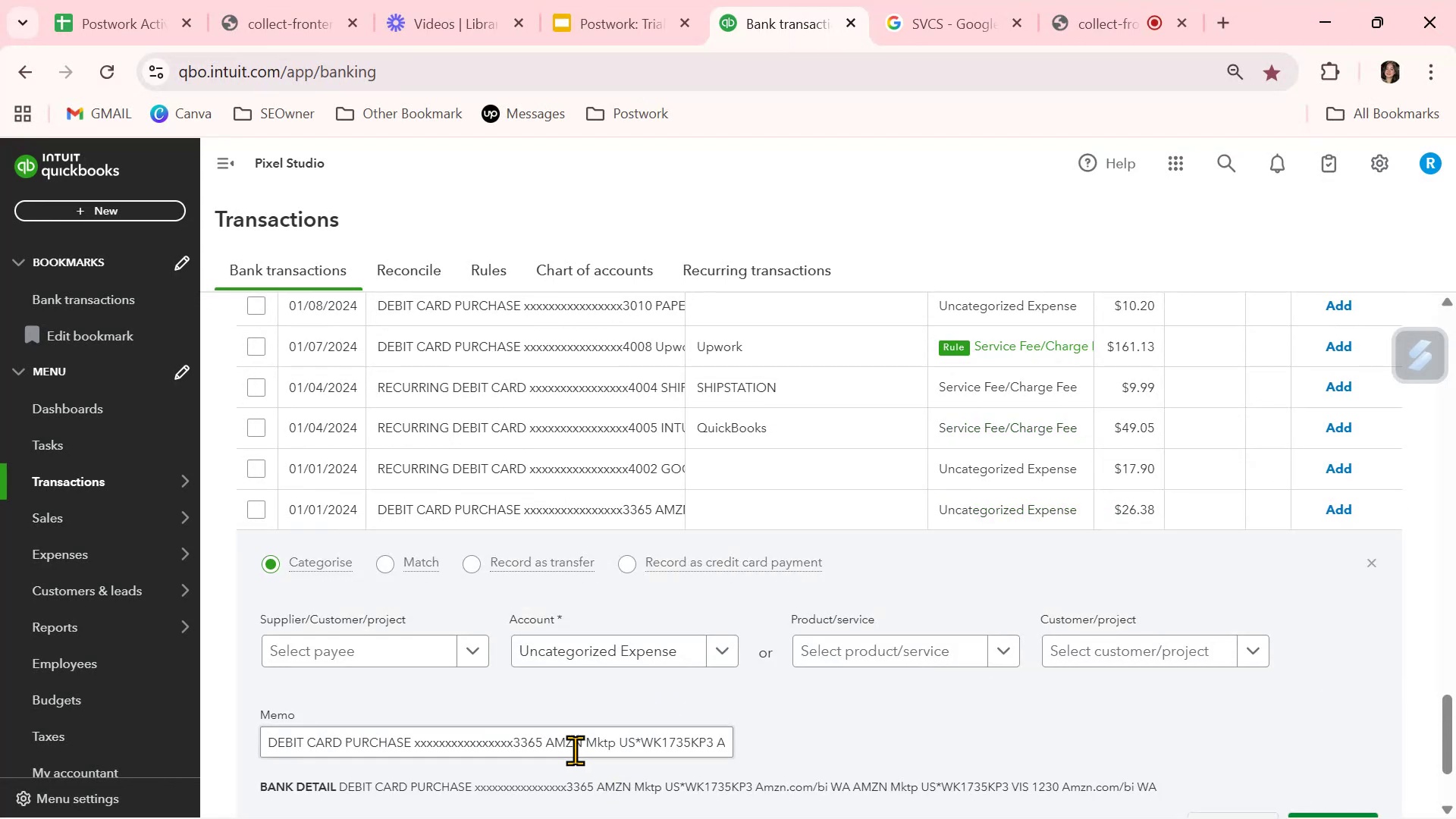 
double_click([567, 745])
 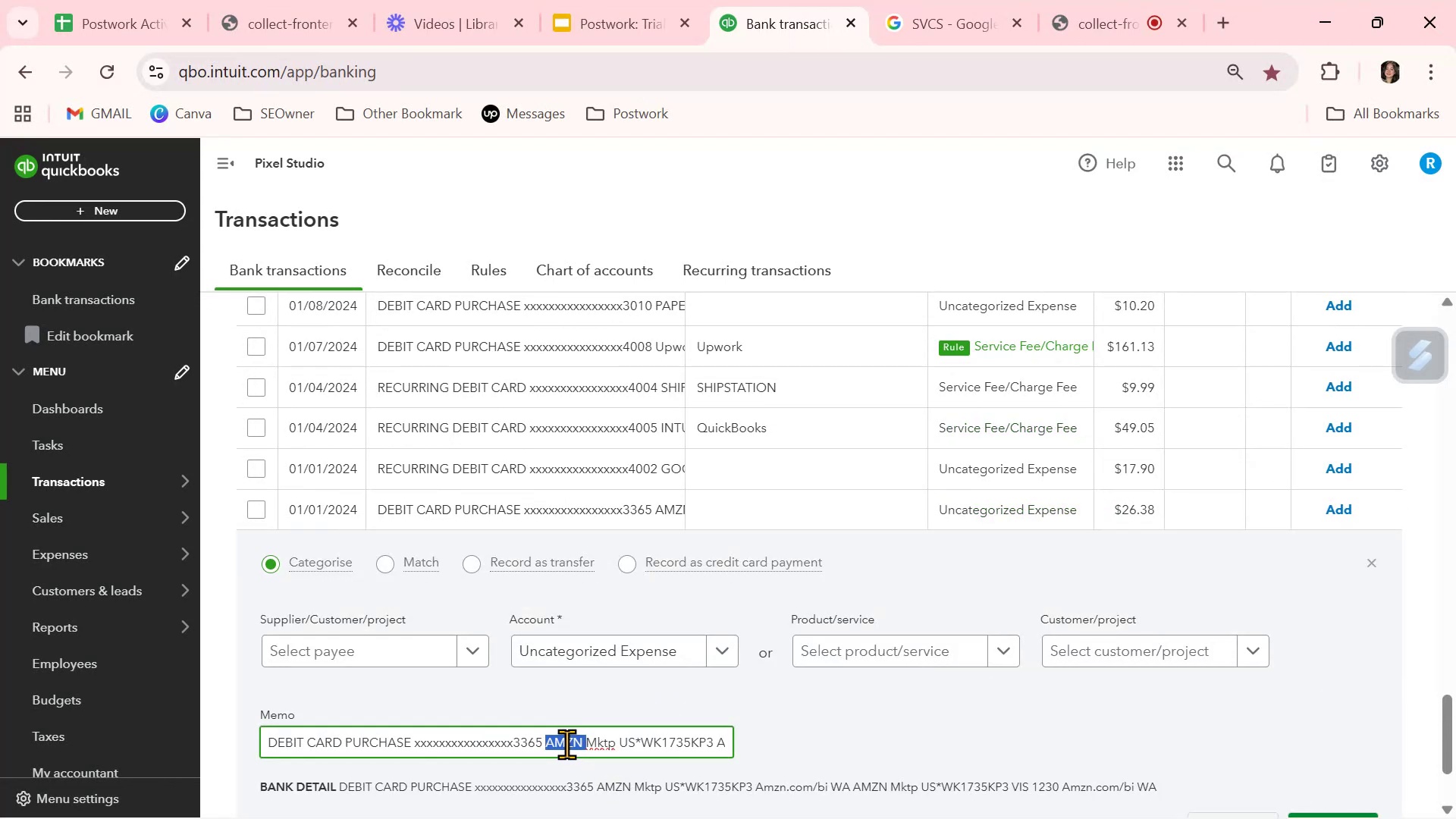 
key(Control+ControlLeft)
 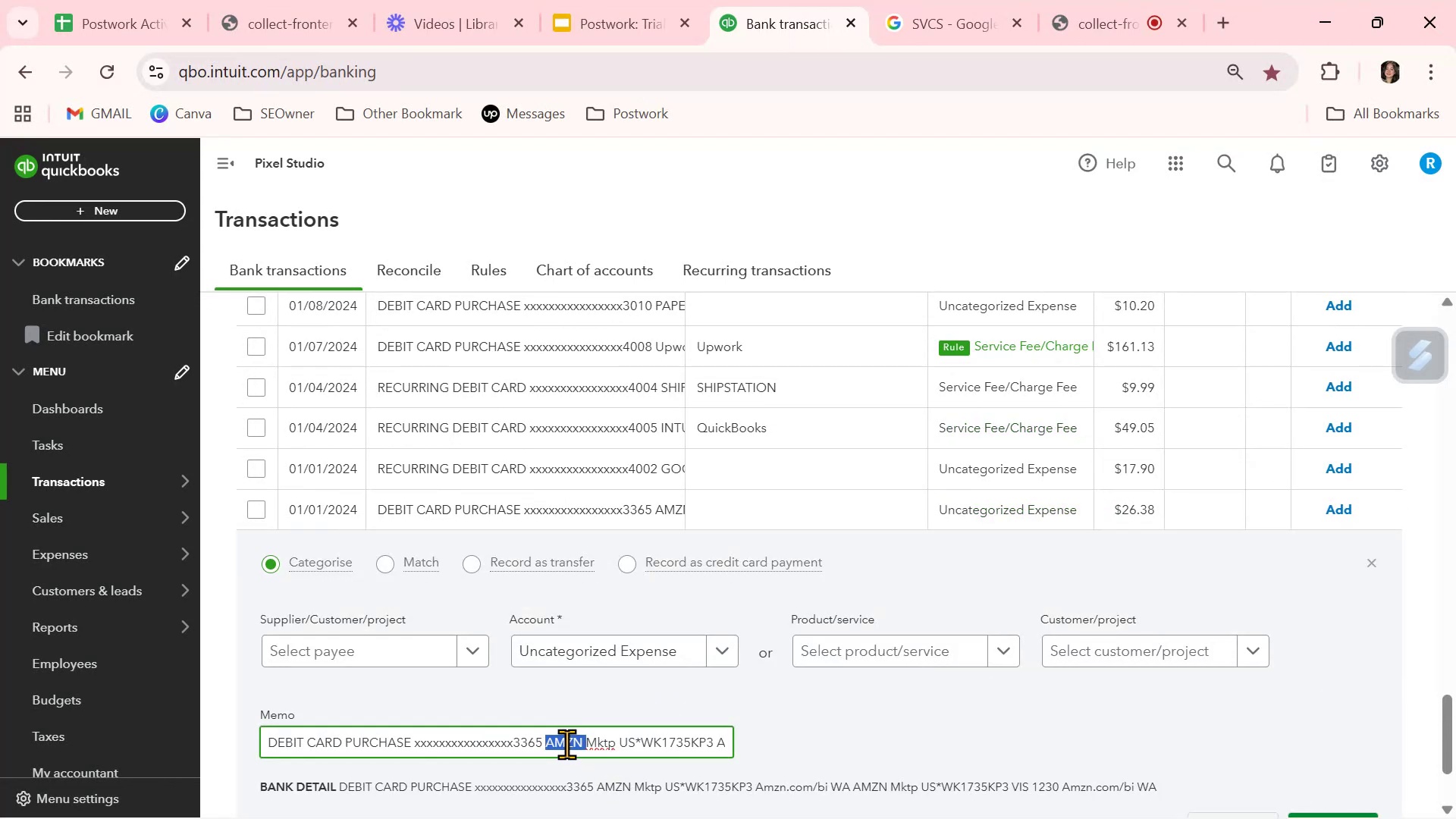 
key(Control+C)
 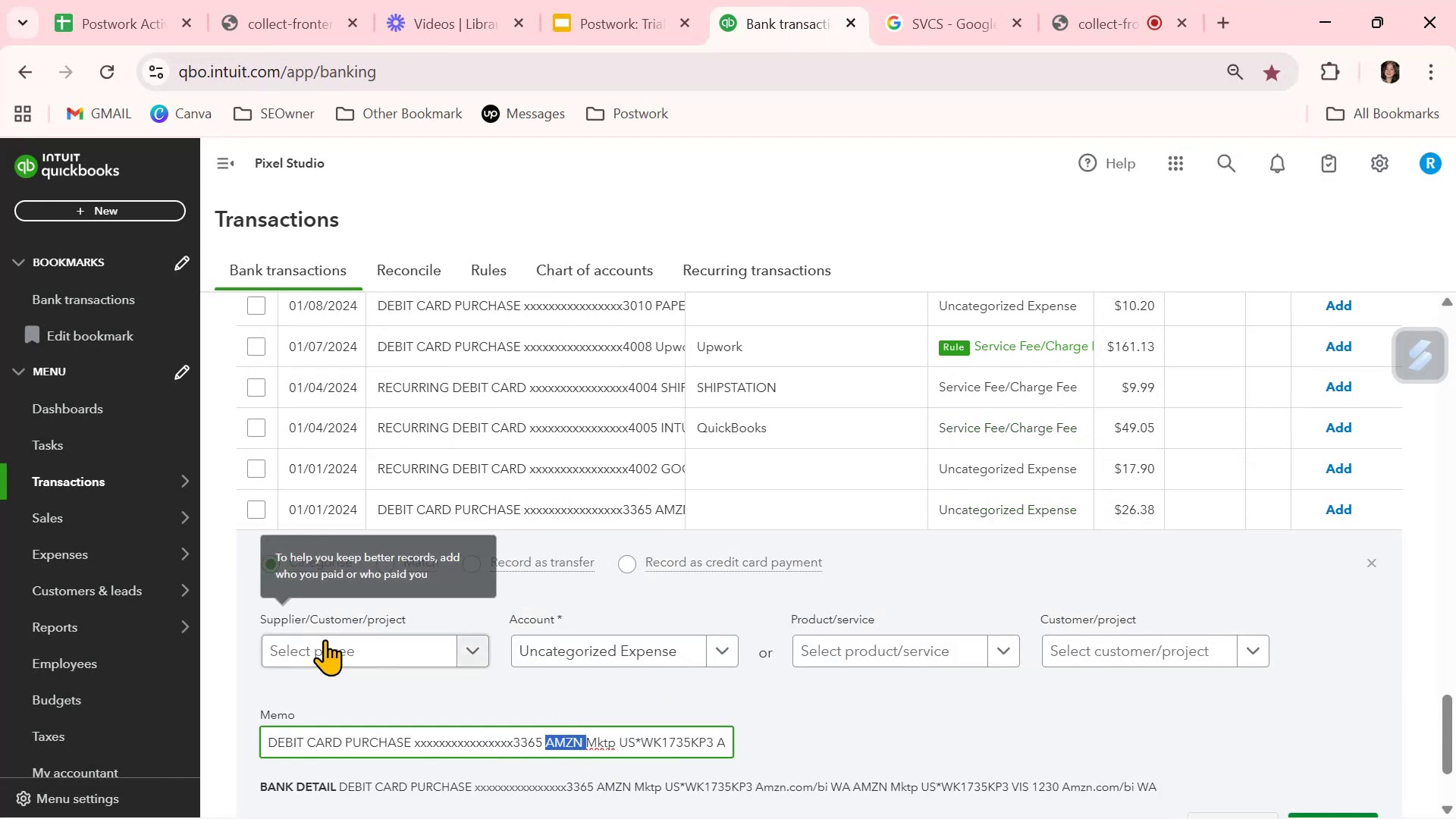 
left_click([323, 648])
 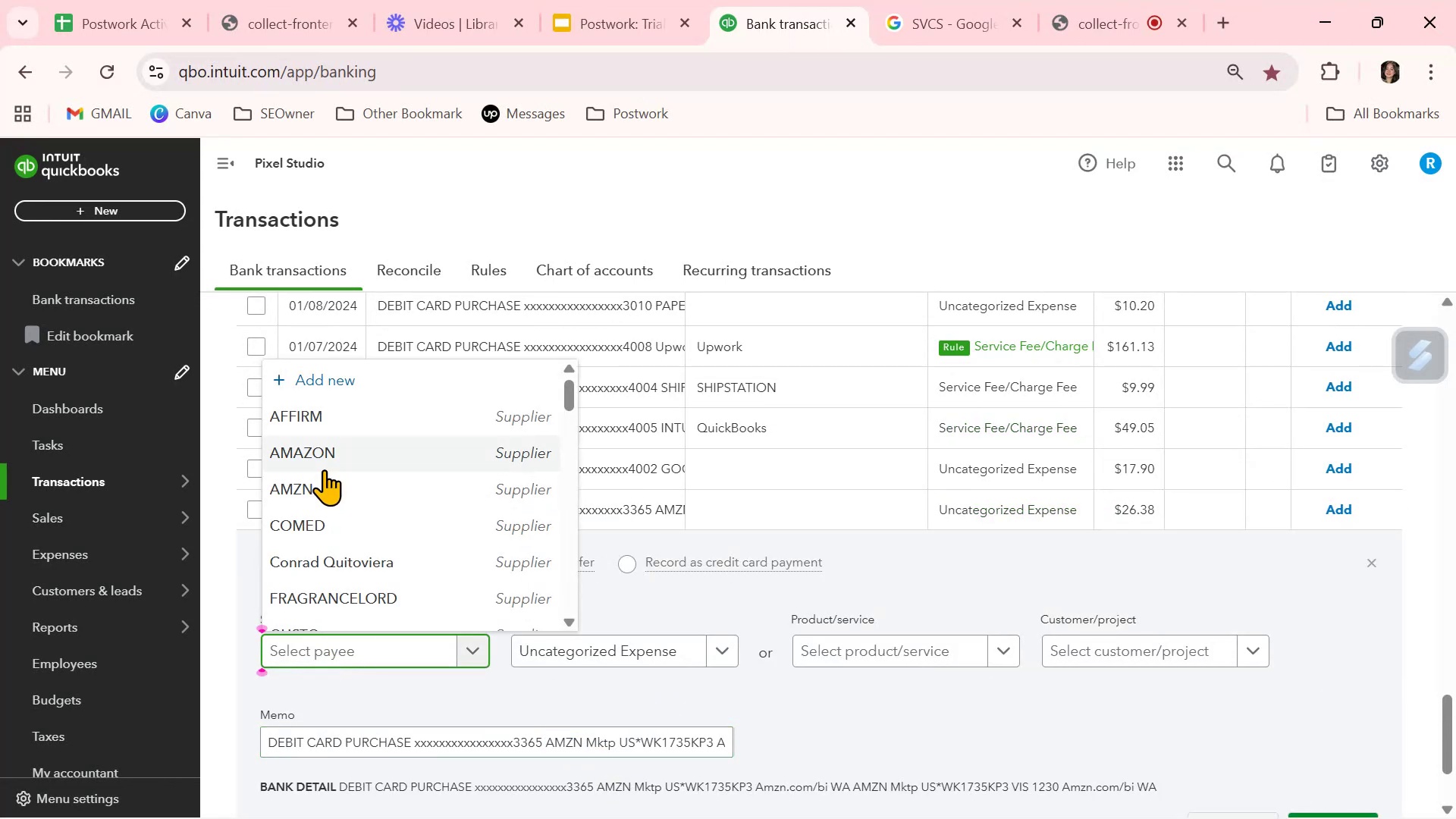 
left_click([324, 485])
 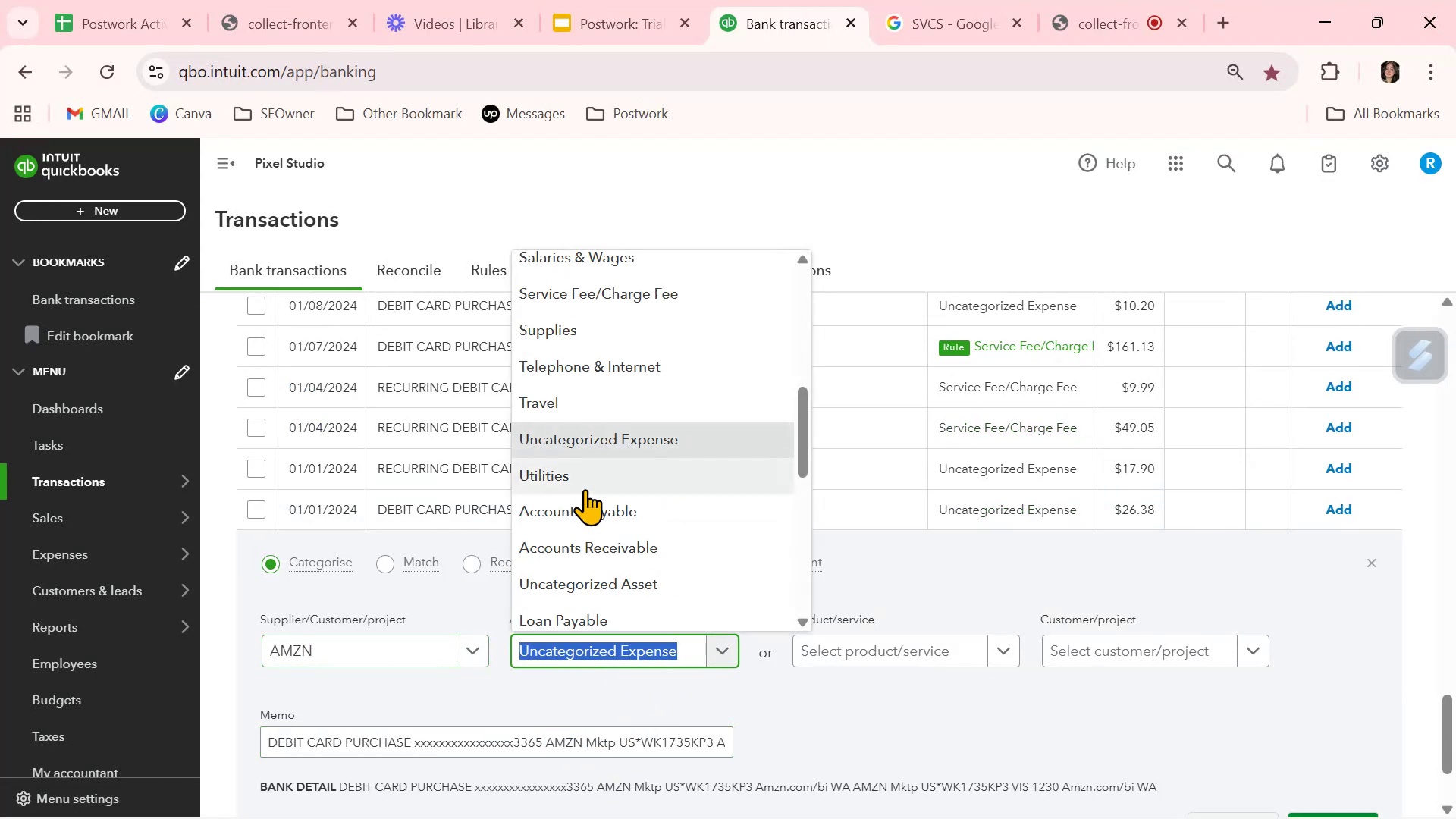 
wait(10.39)
 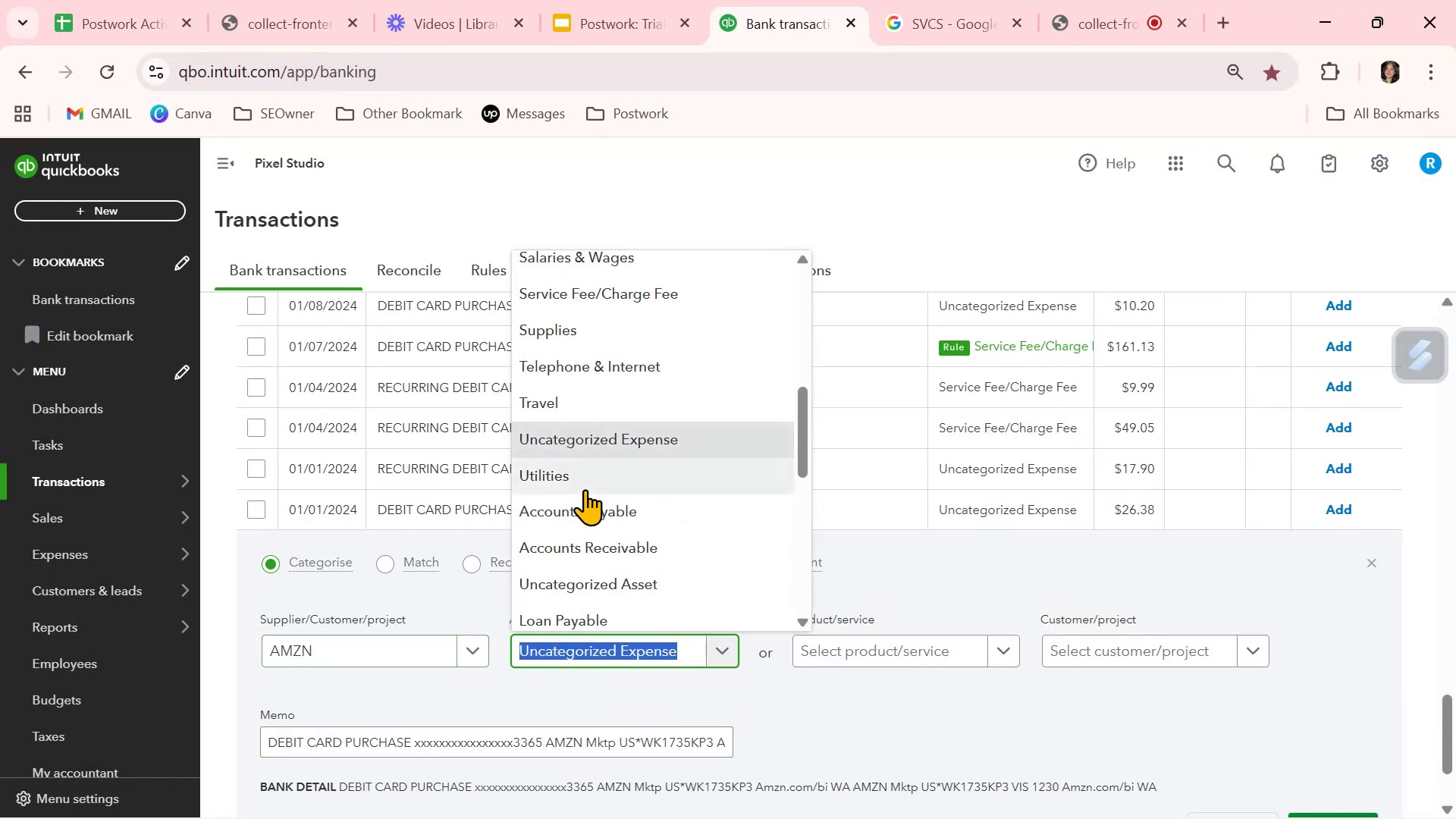 
left_click([592, 328])
 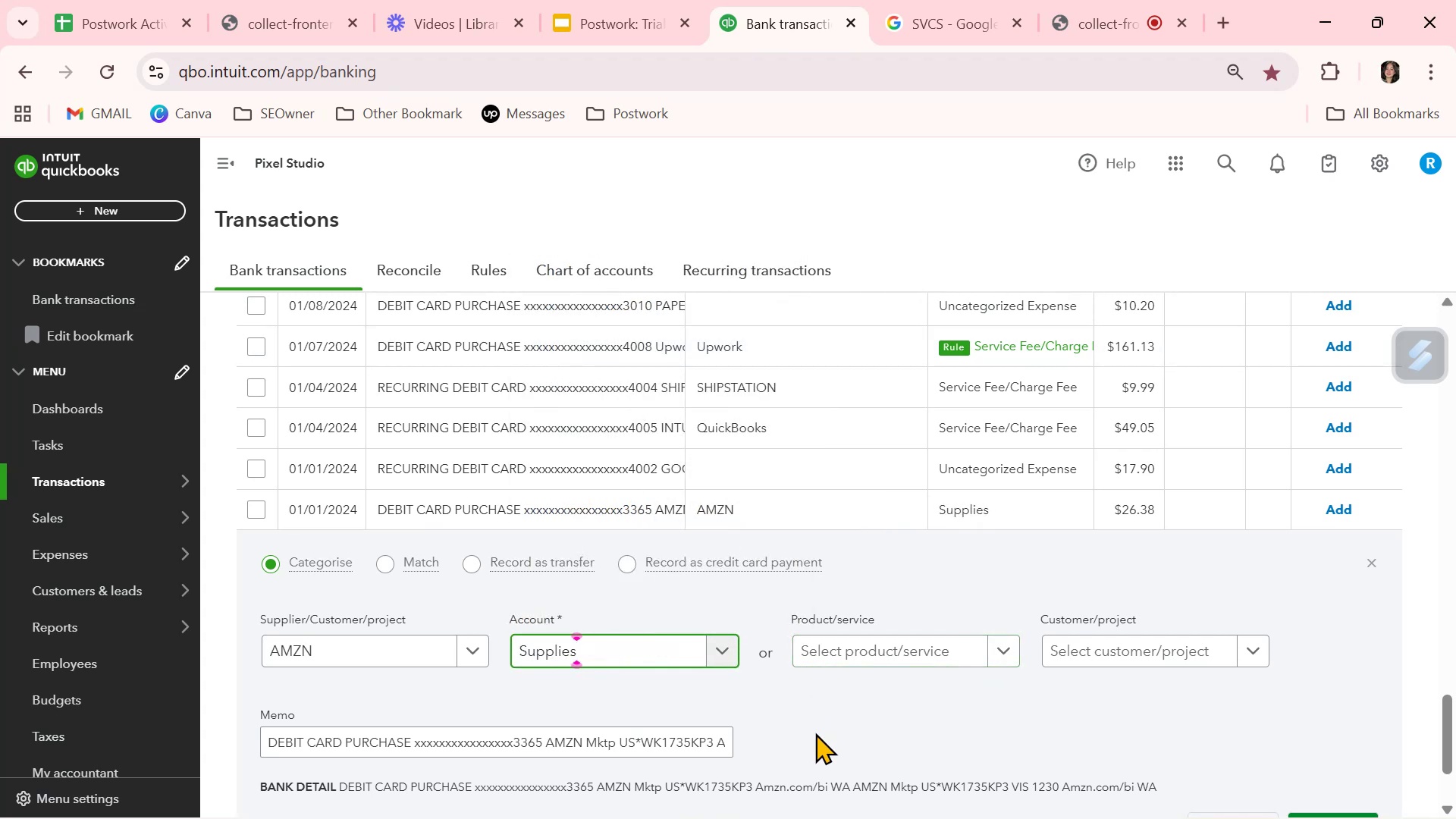 
scroll: coordinate [780, 745], scroll_direction: down, amount: 1.0
 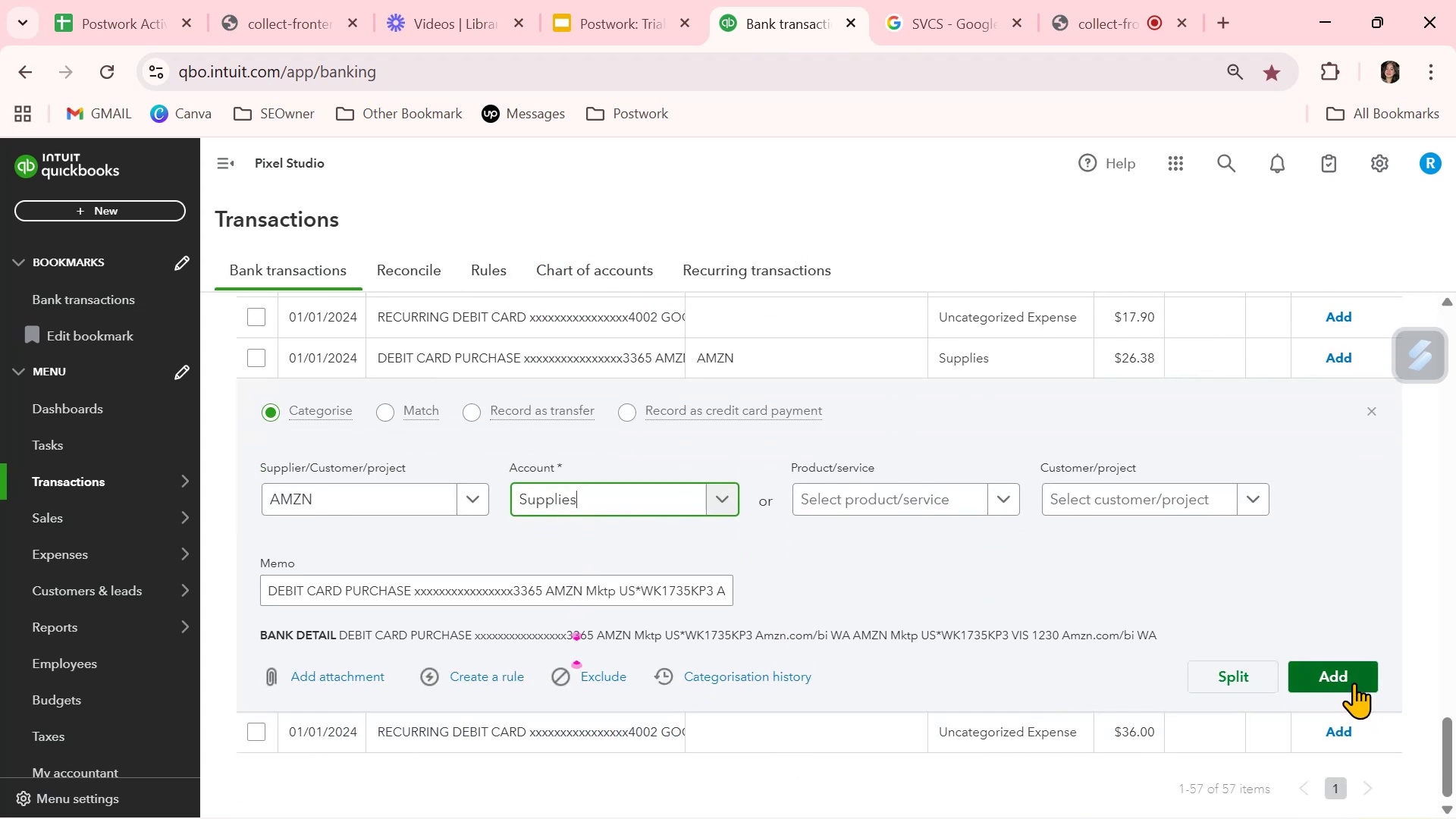 
left_click([1354, 682])
 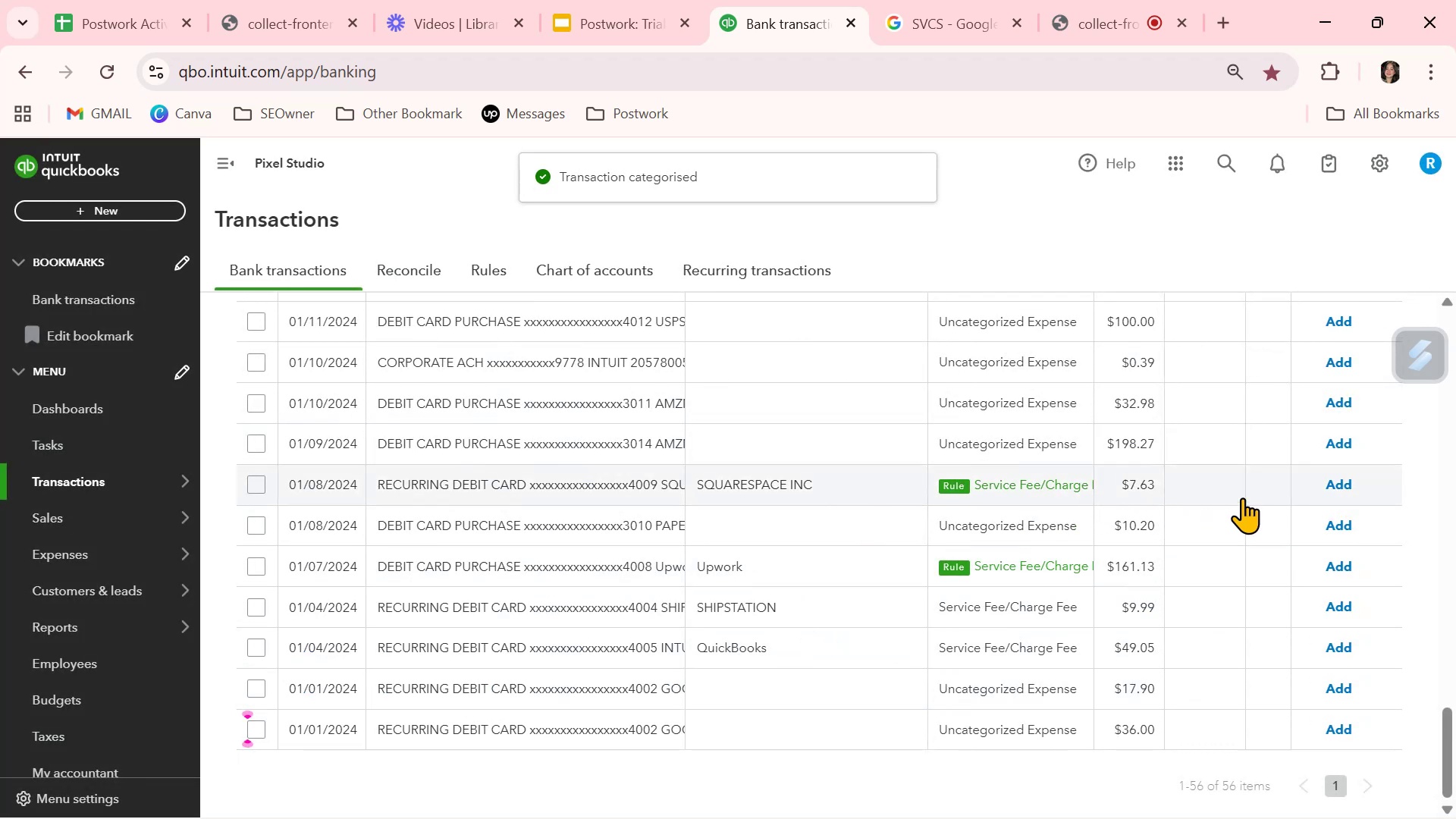 
wait(5.02)
 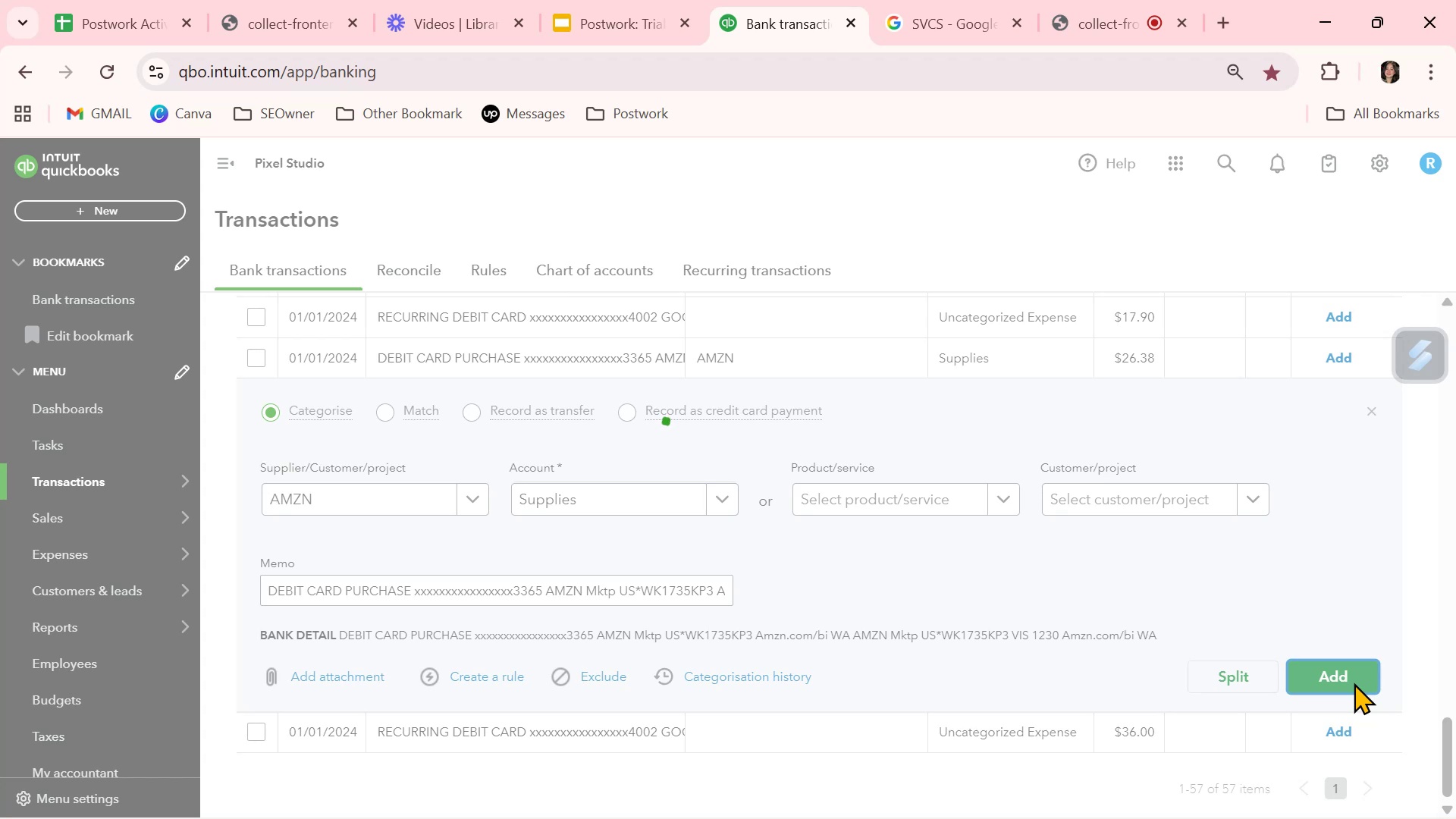 
left_click([1332, 487])
 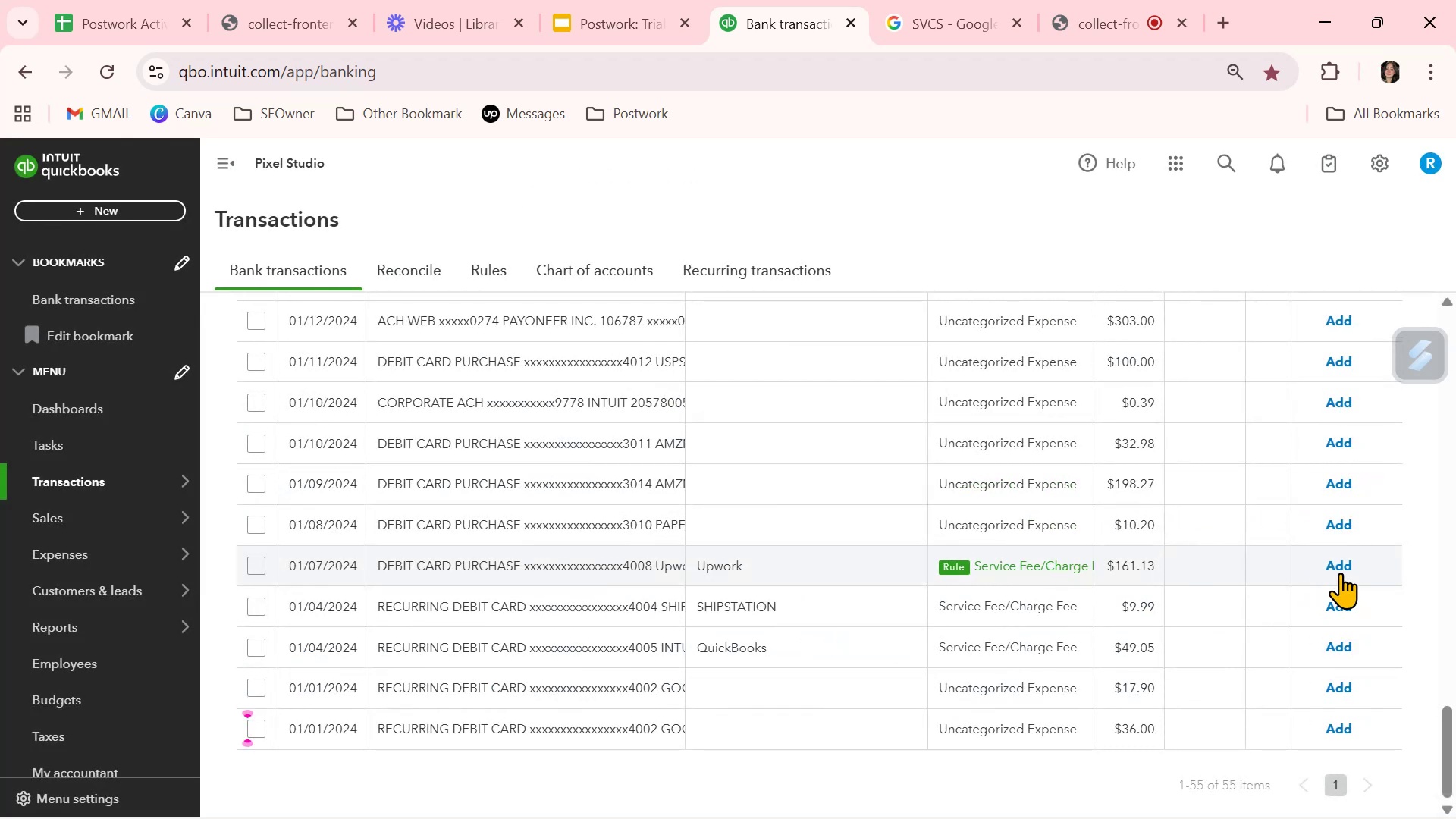 
left_click([1346, 573])
 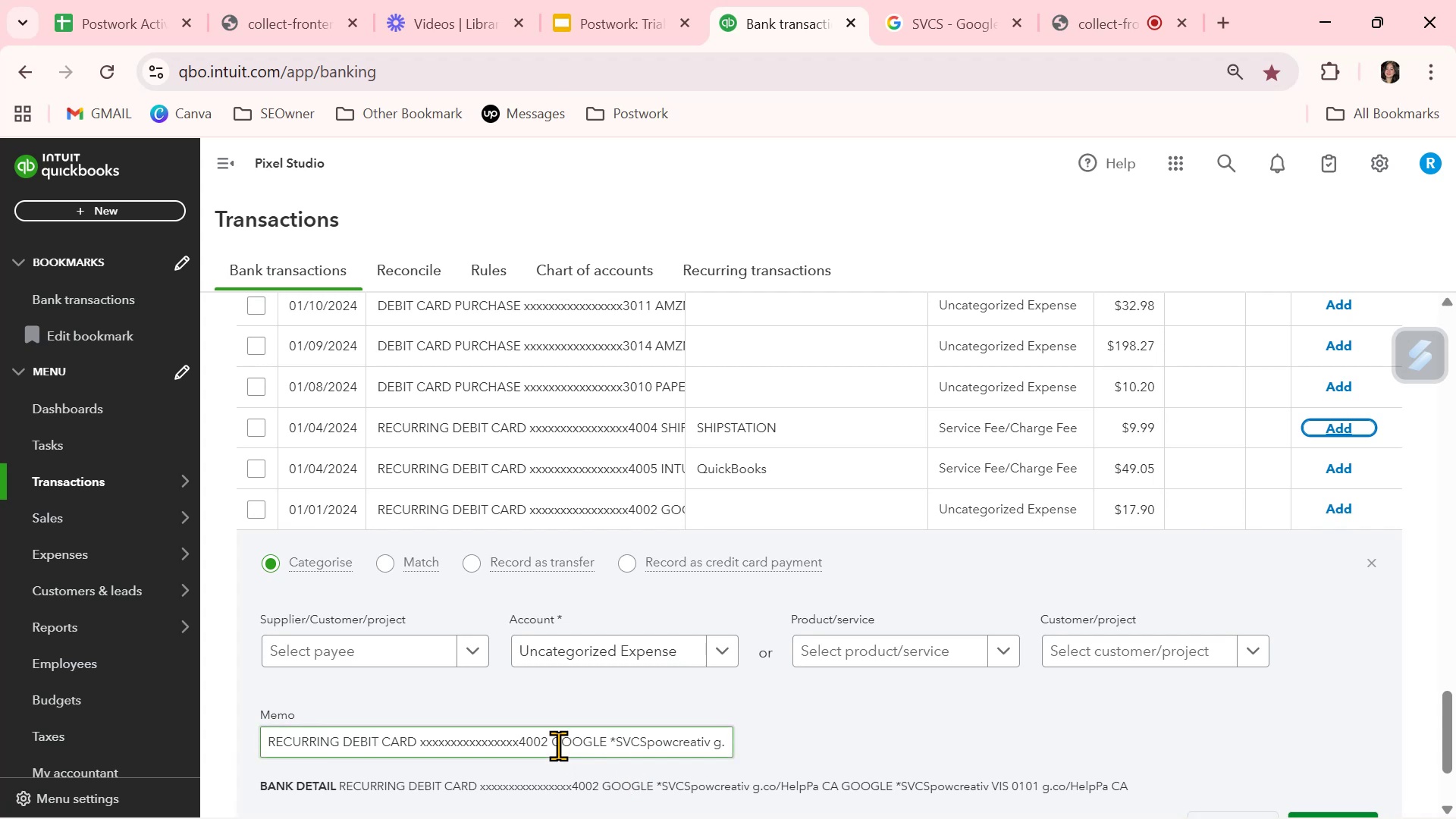 
wait(7.72)
 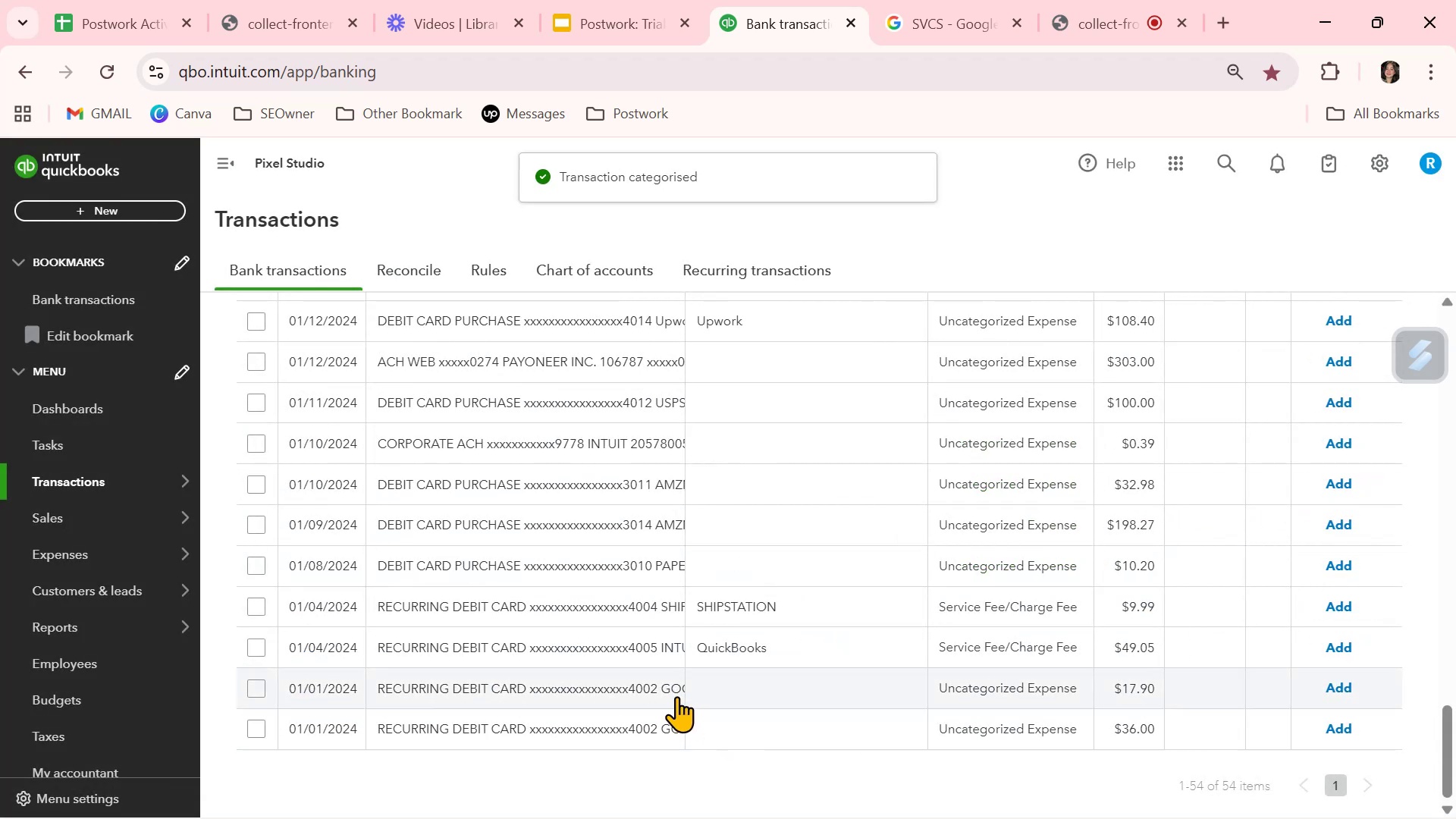 
double_click([574, 741])
 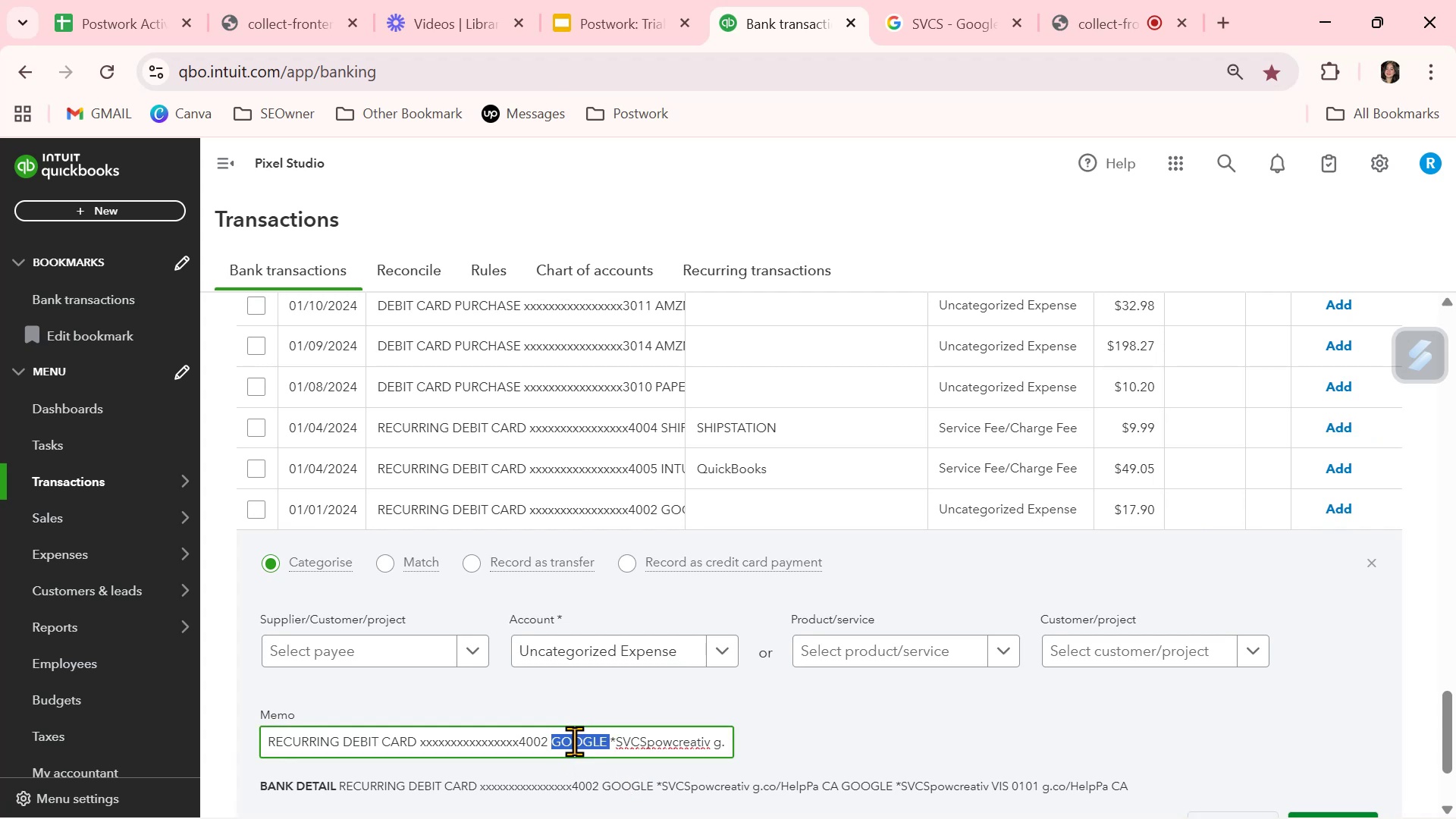 
key(Control+ControlLeft)
 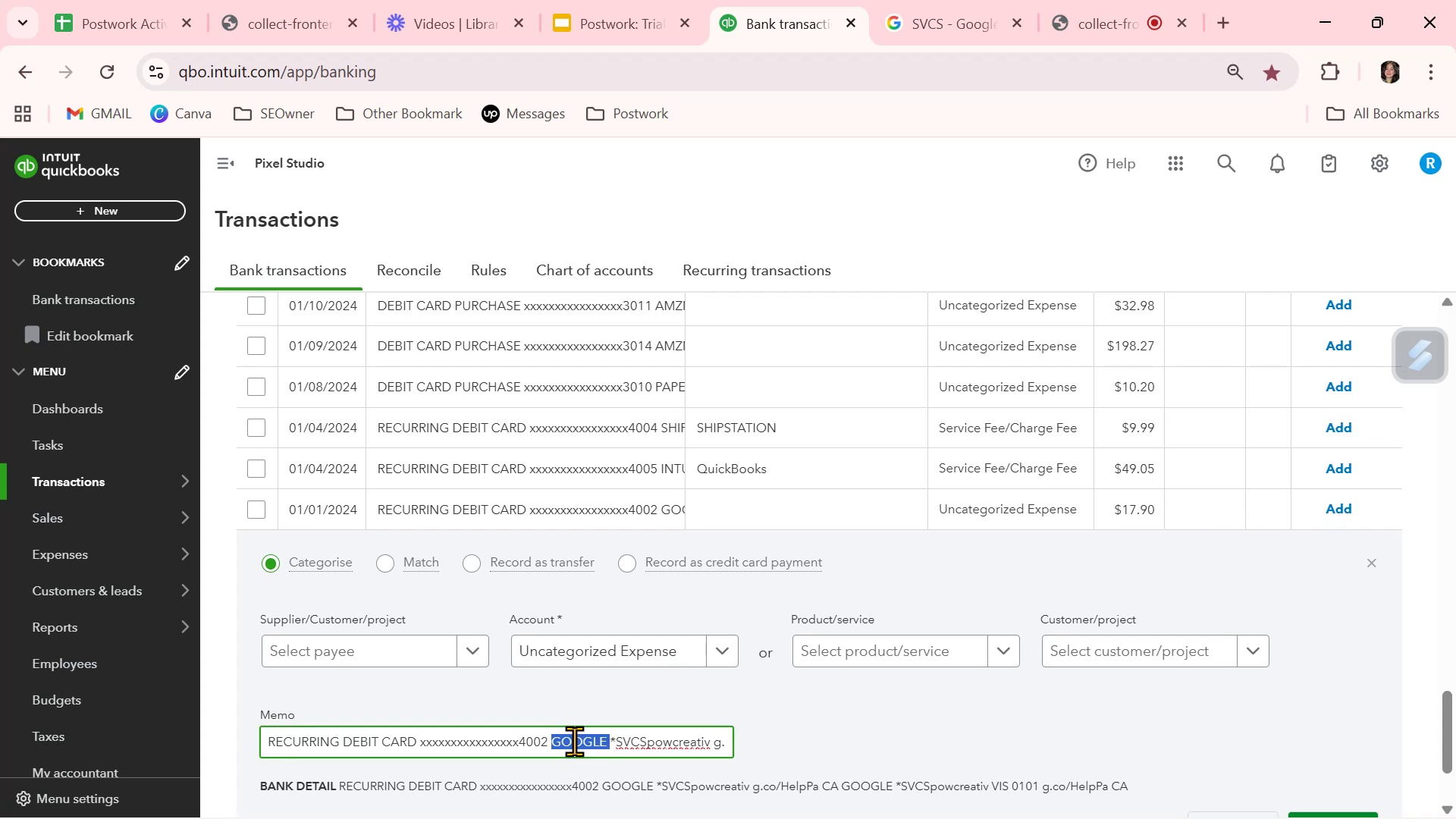 
key(Control+C)
 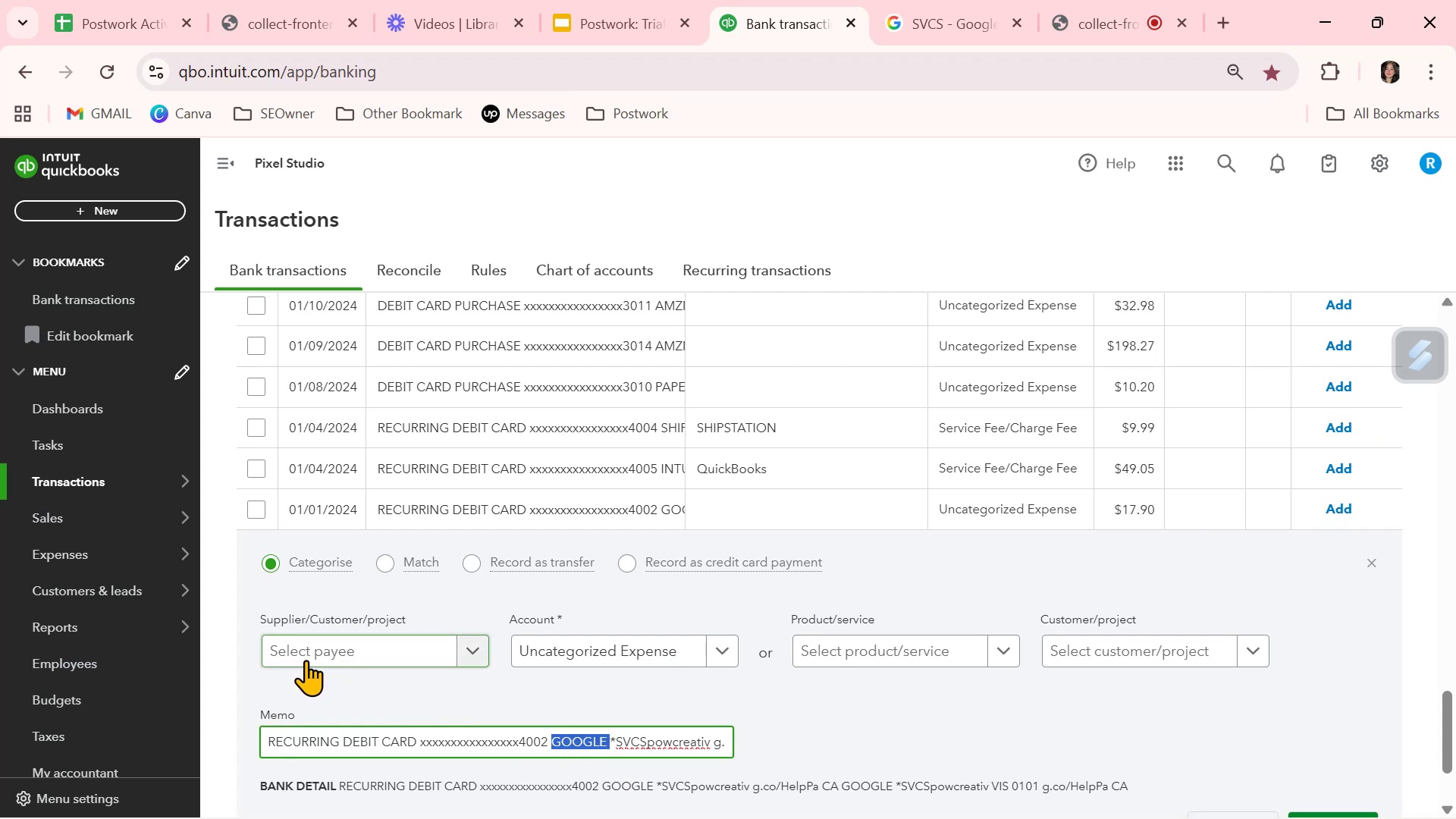 
left_click([306, 660])
 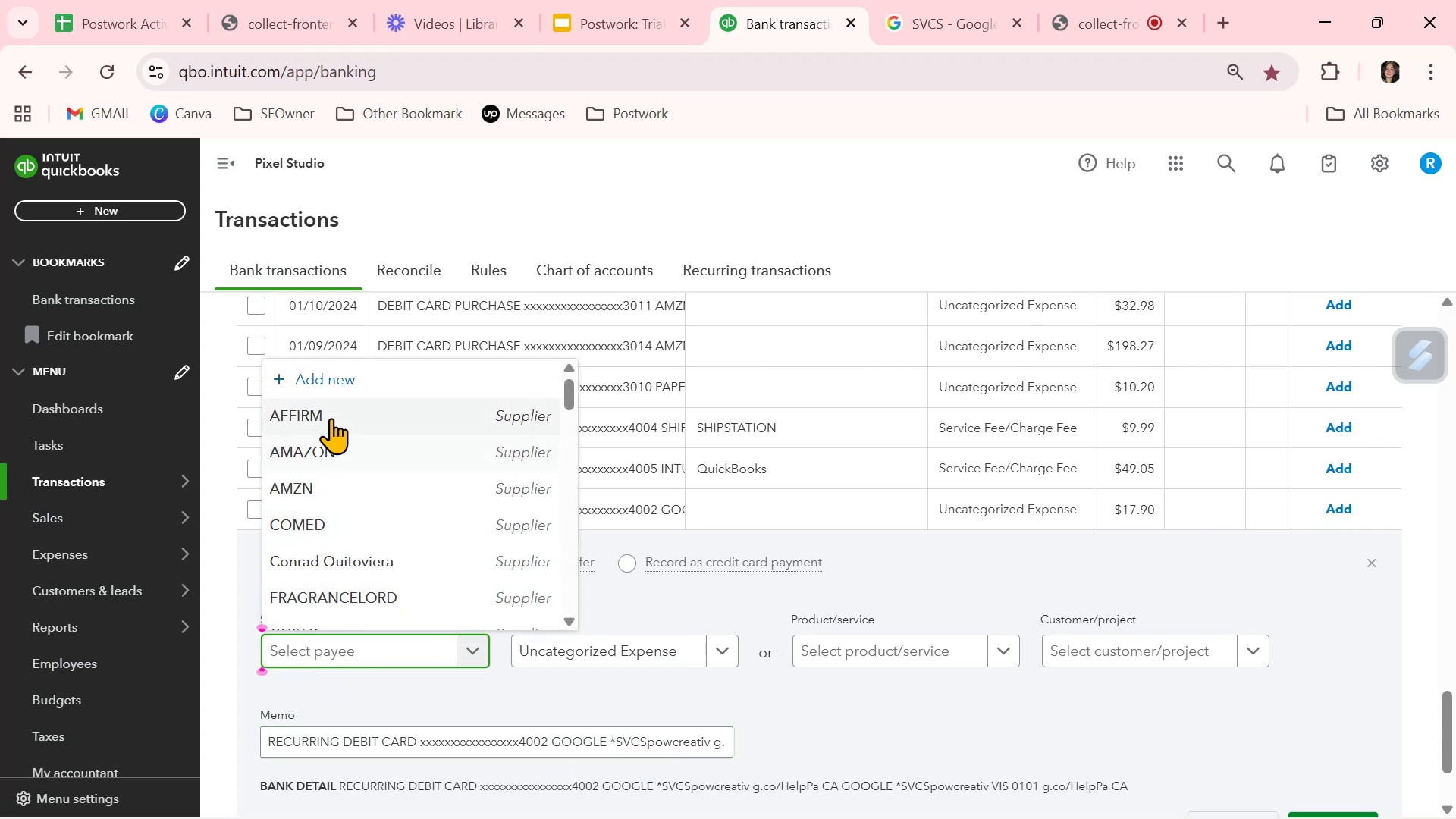 
left_click([342, 379])
 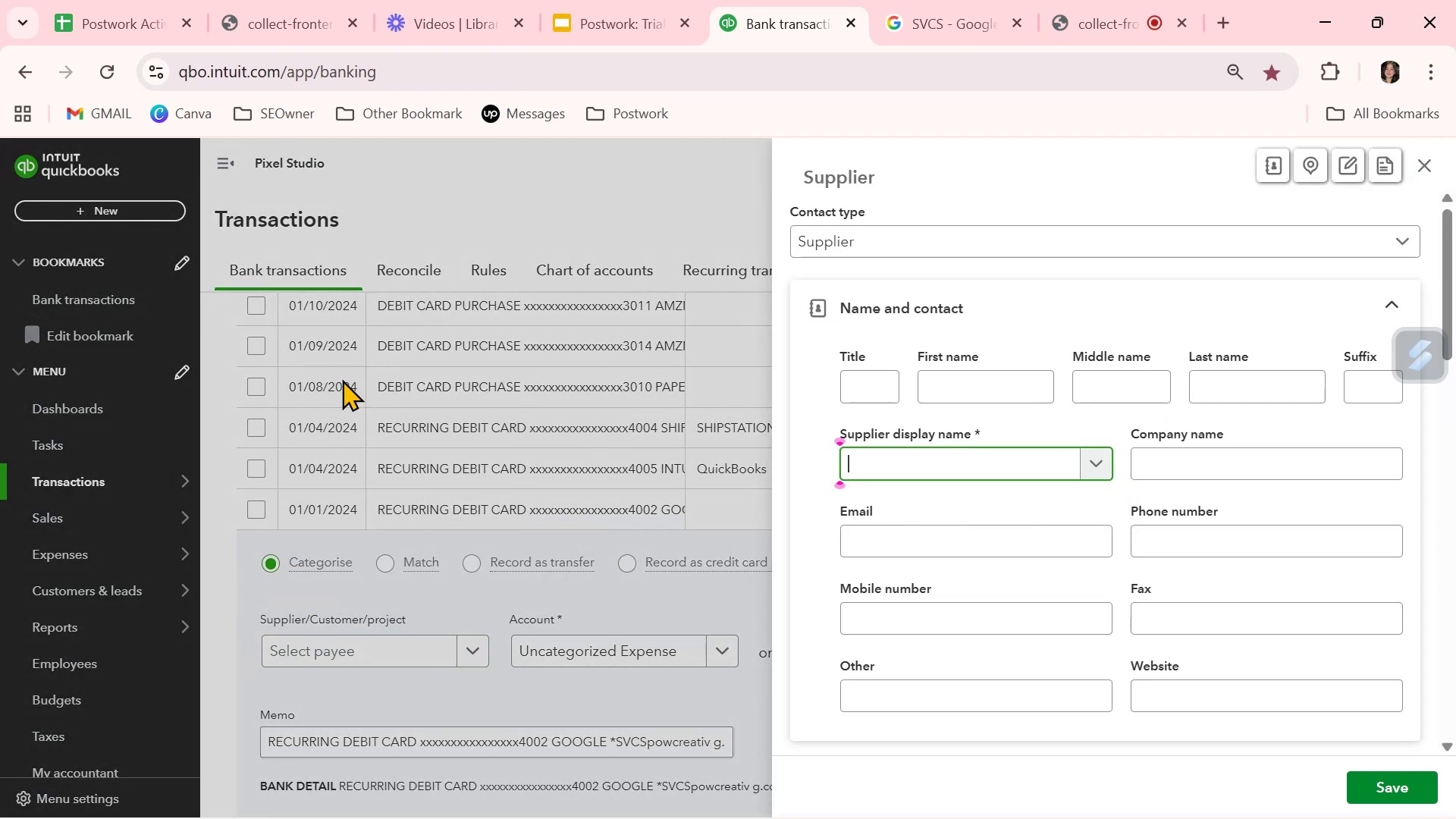 
key(Control+ControlLeft)
 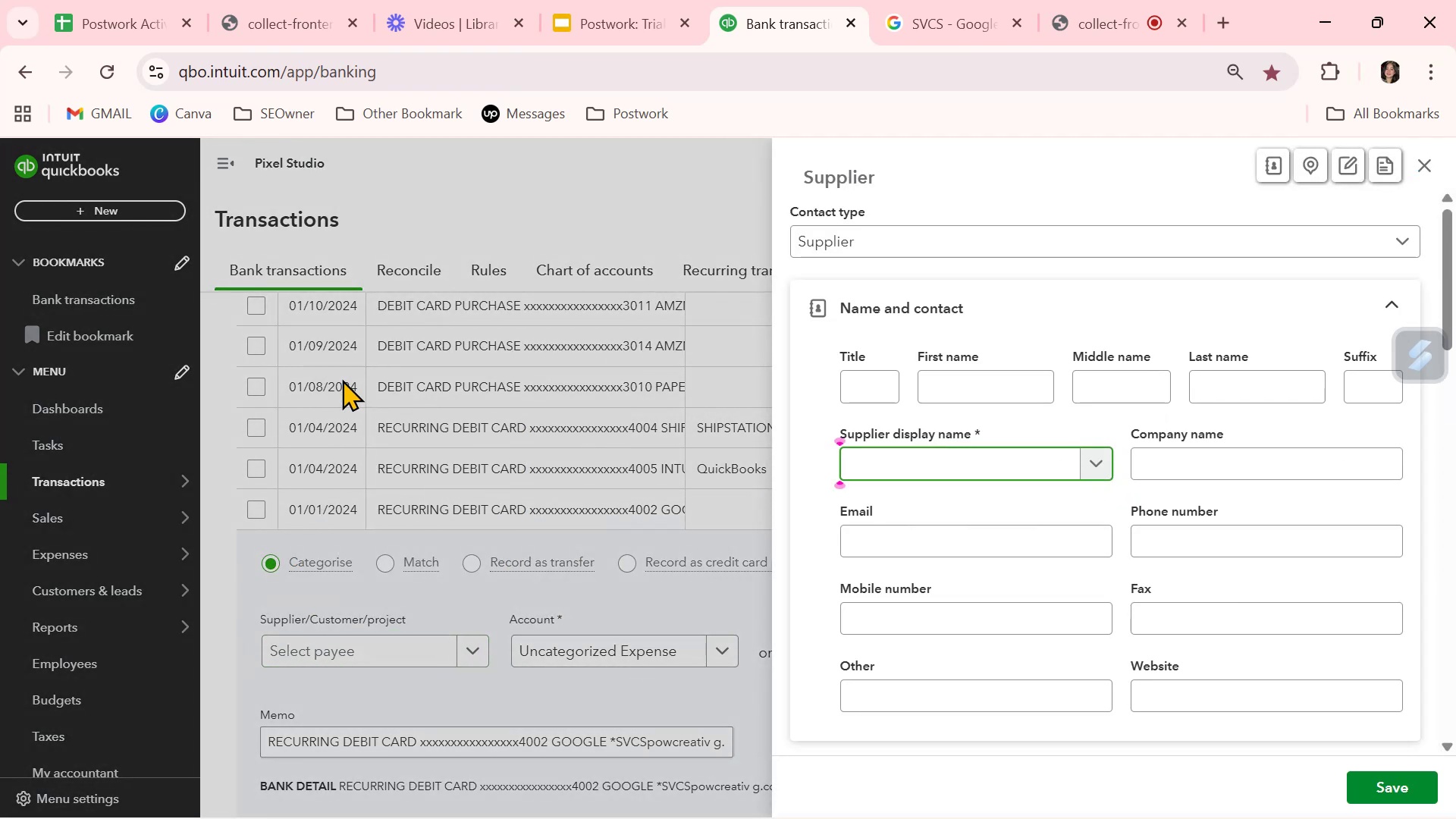 
key(Control+V)
 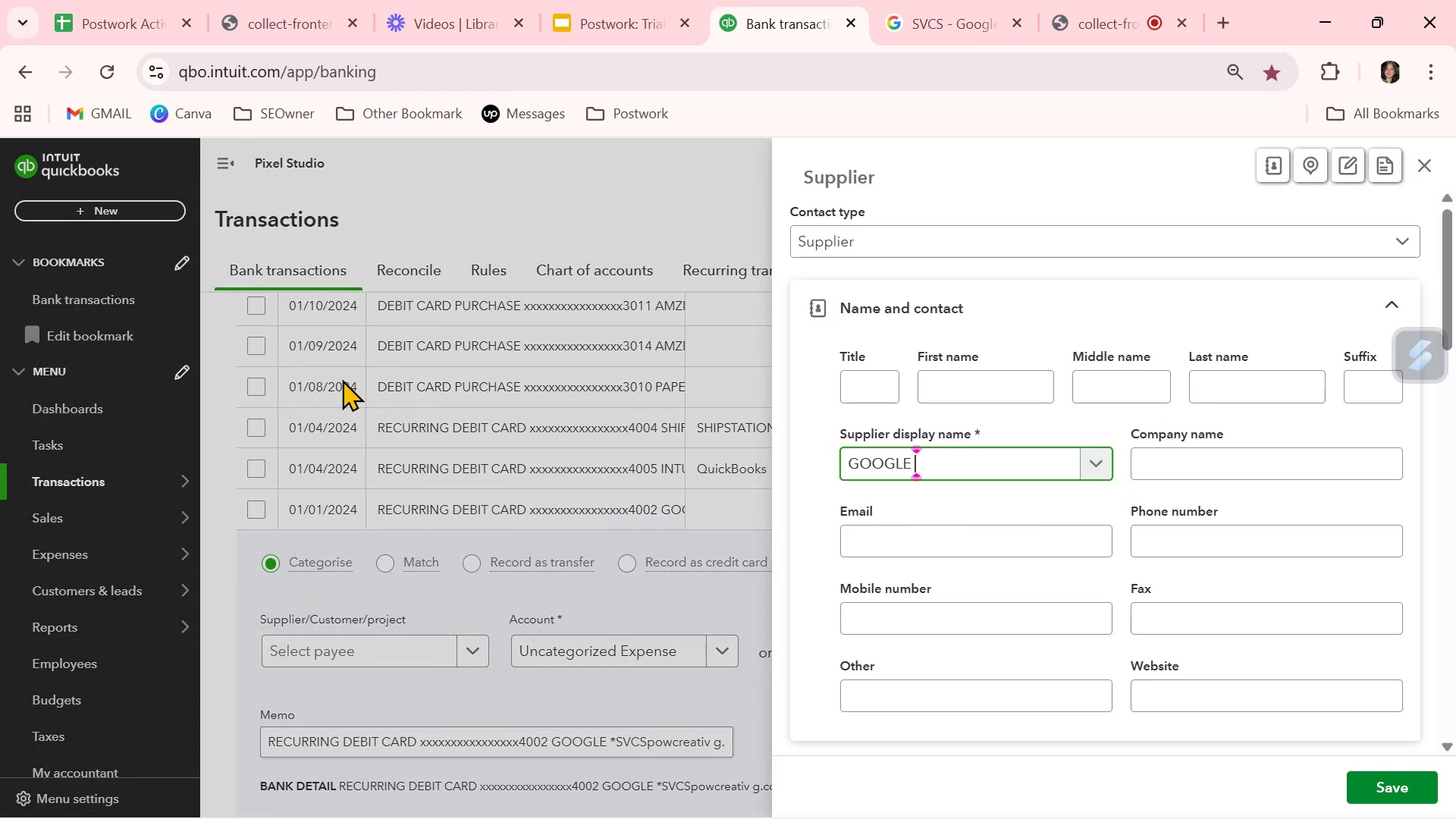 
type(svcs)
 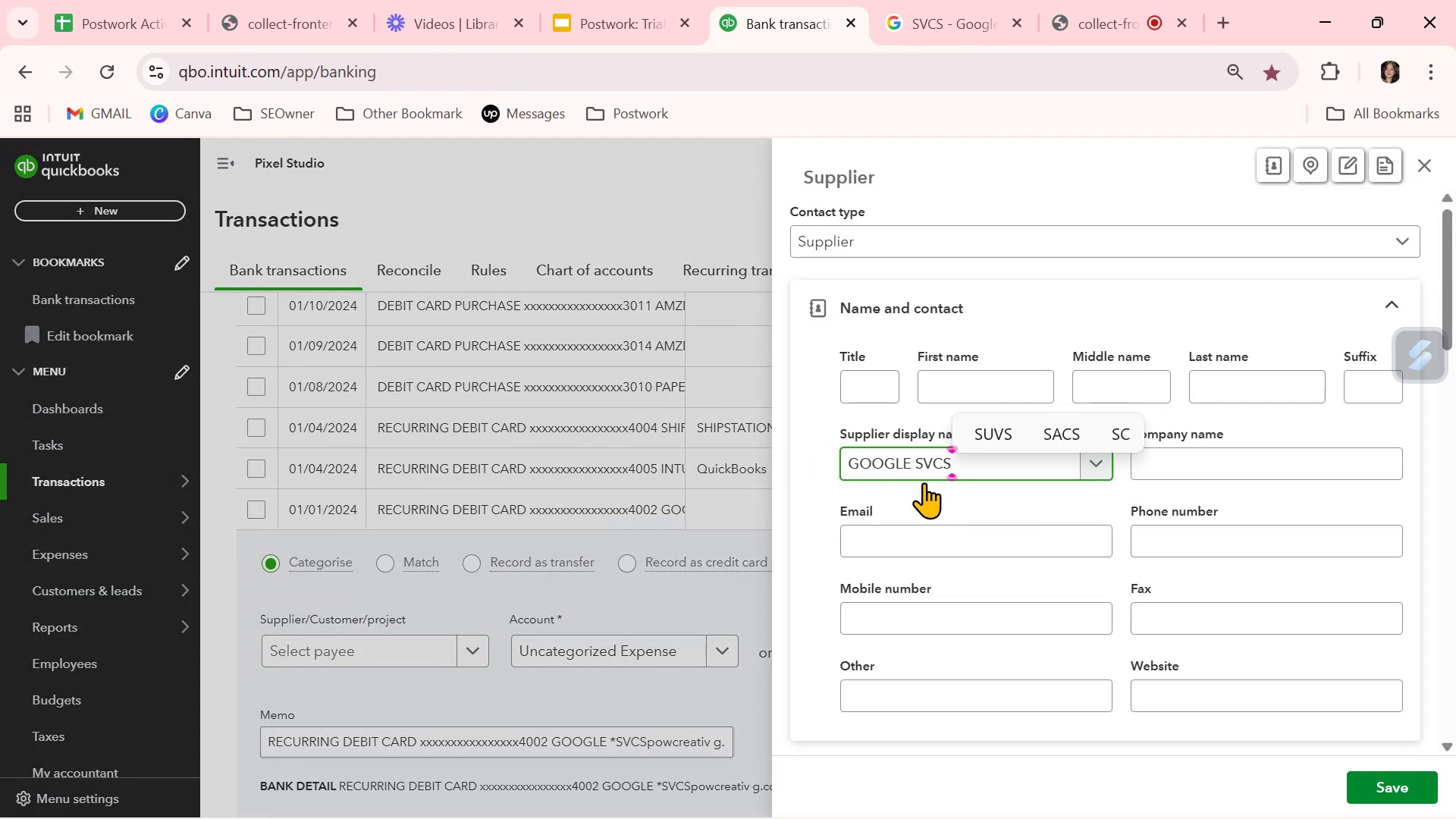 
left_click([1375, 797])
 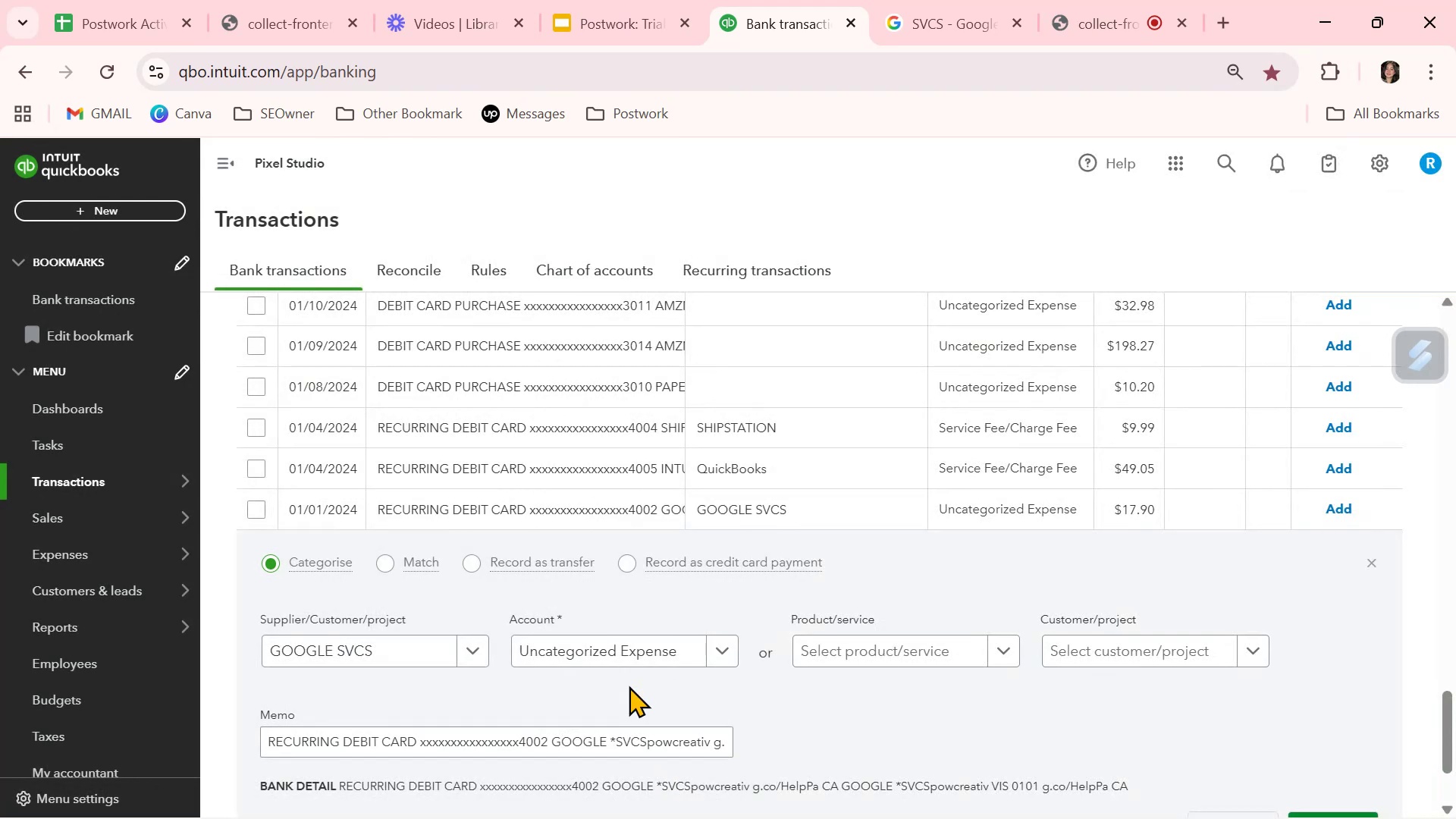 
left_click([641, 654])
 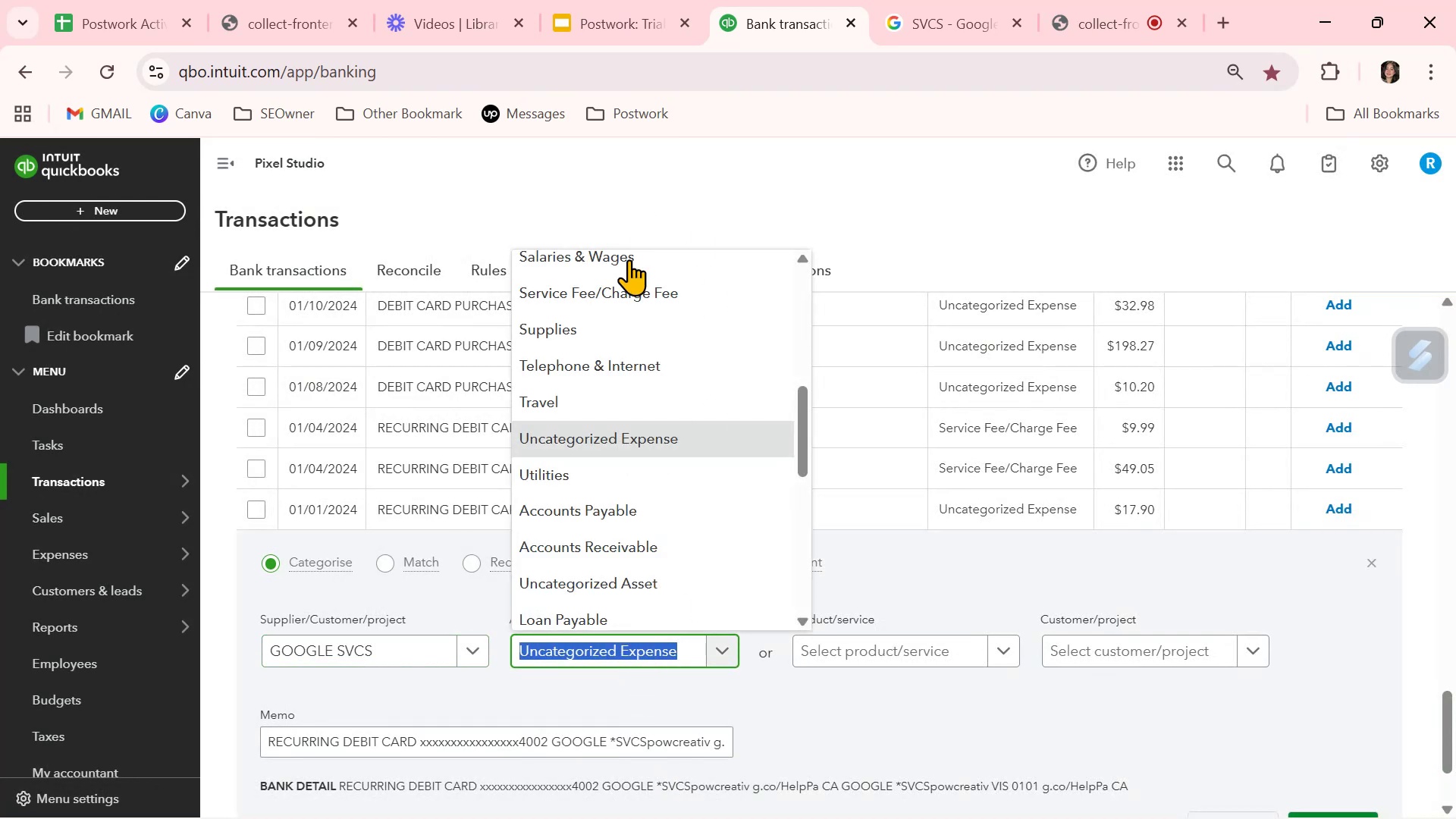 
left_click([633, 297])
 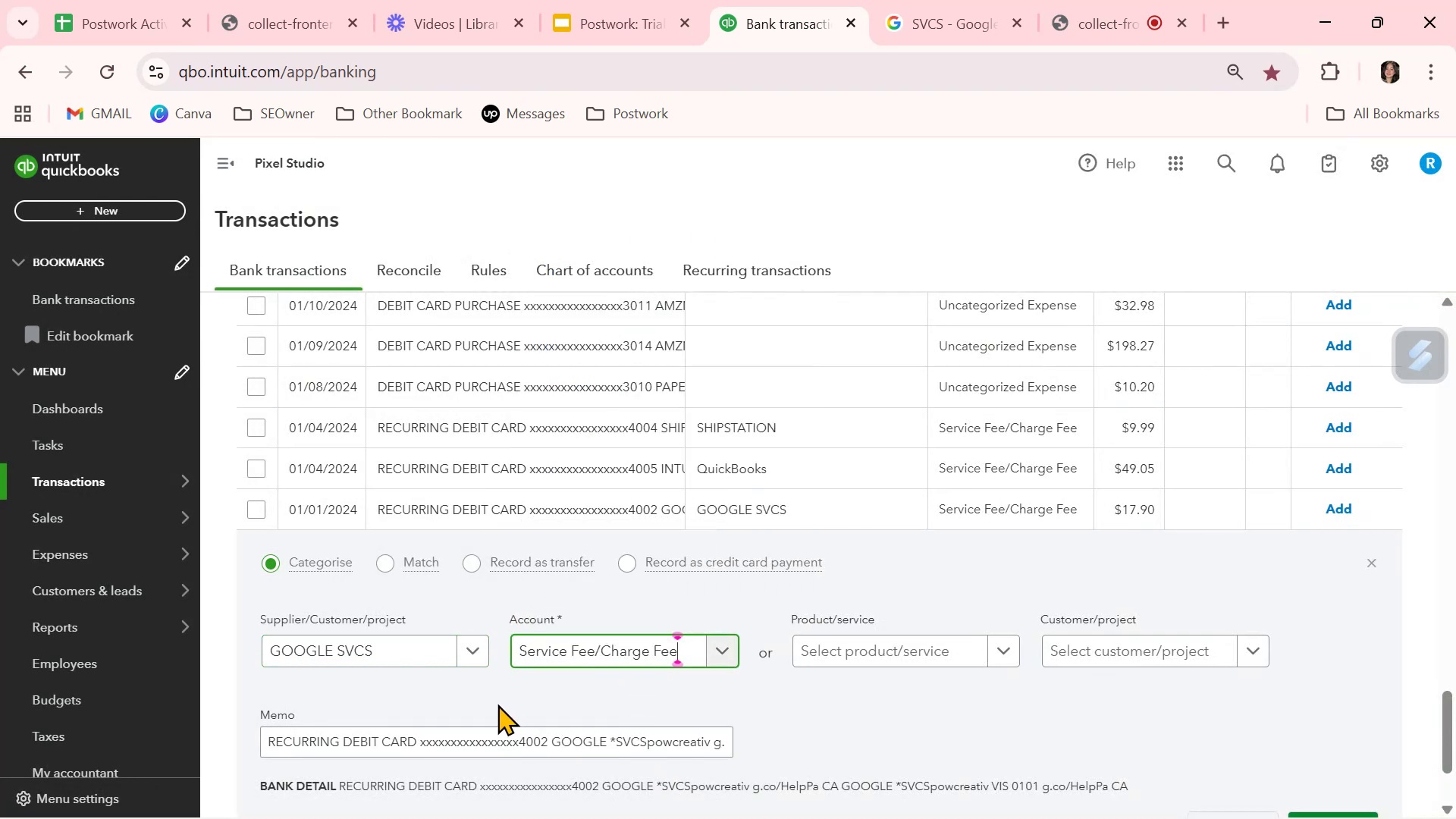 
scroll: coordinate [464, 748], scroll_direction: down, amount: 1.0
 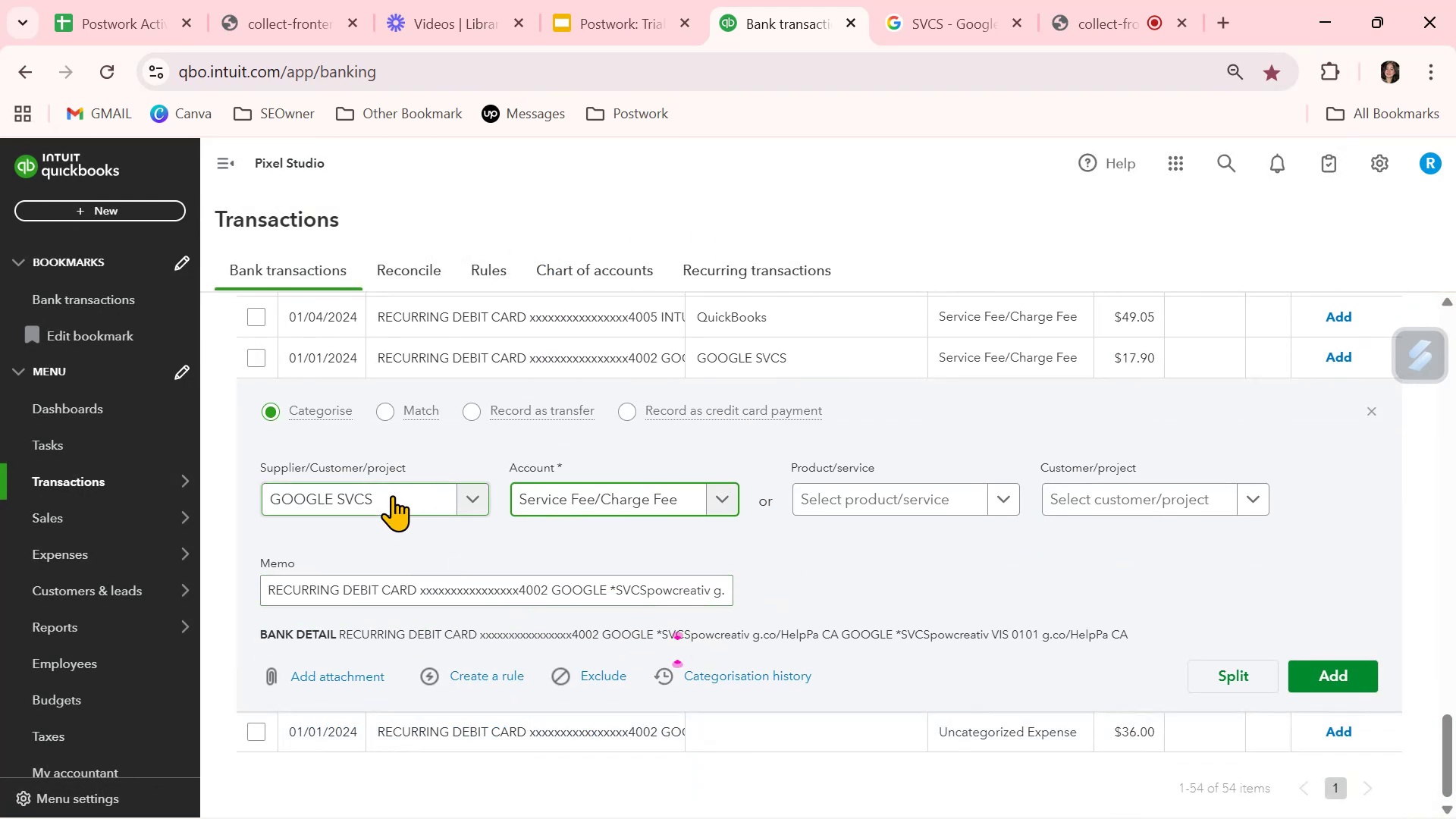 
double_click([392, 494])
 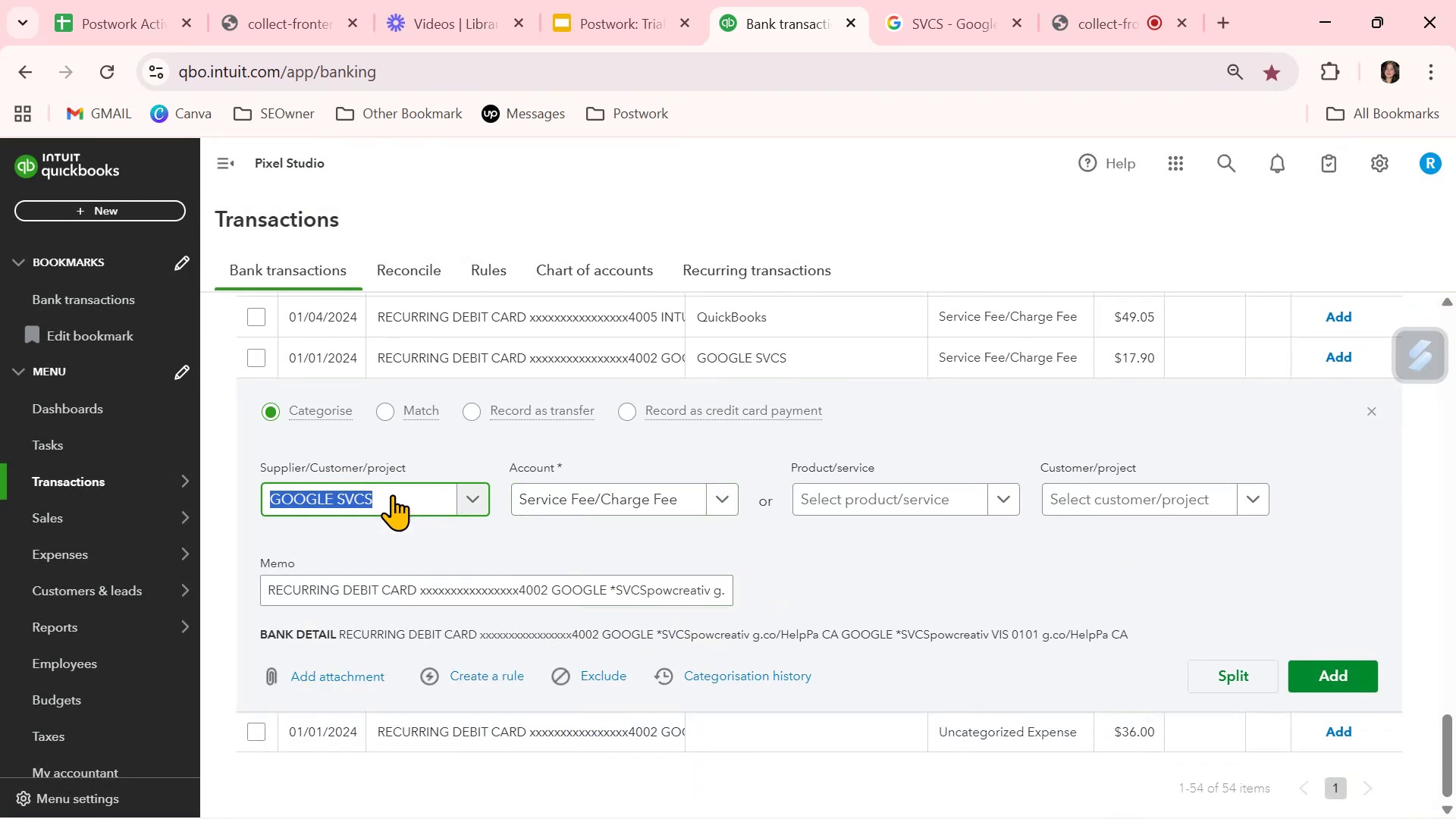 
triple_click([392, 494])
 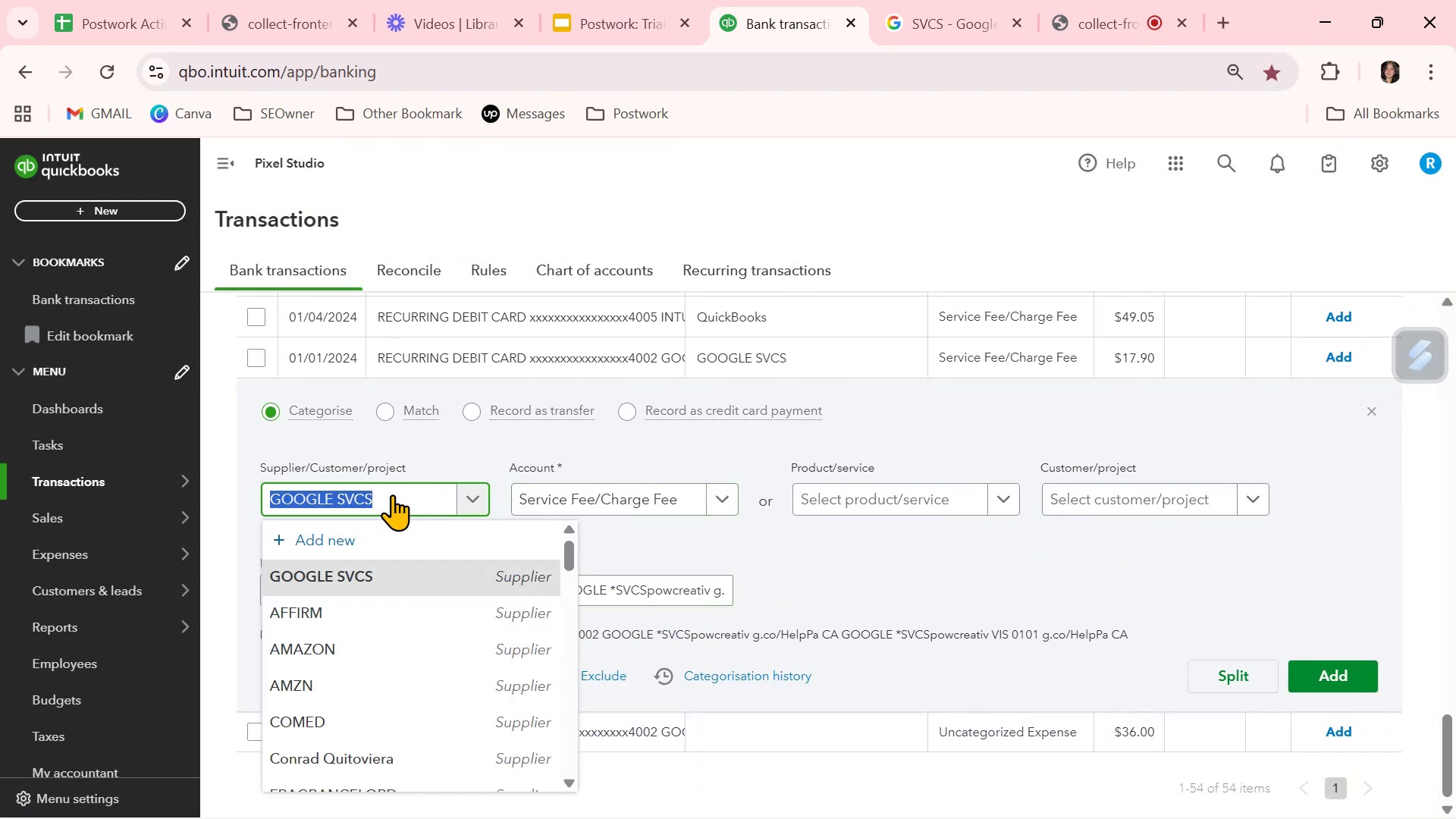 
key(Control+ControlLeft)
 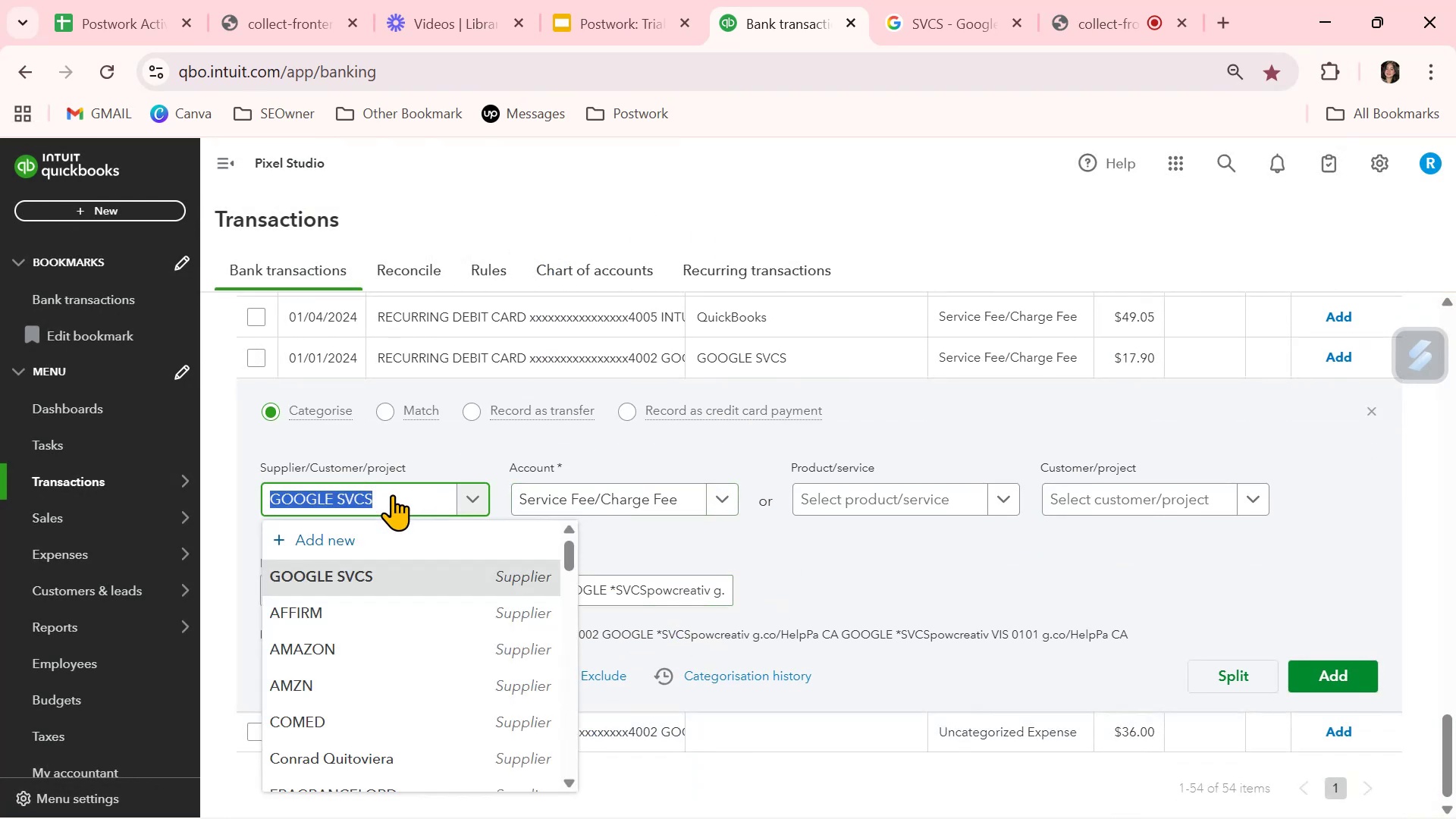 
key(Control+C)
 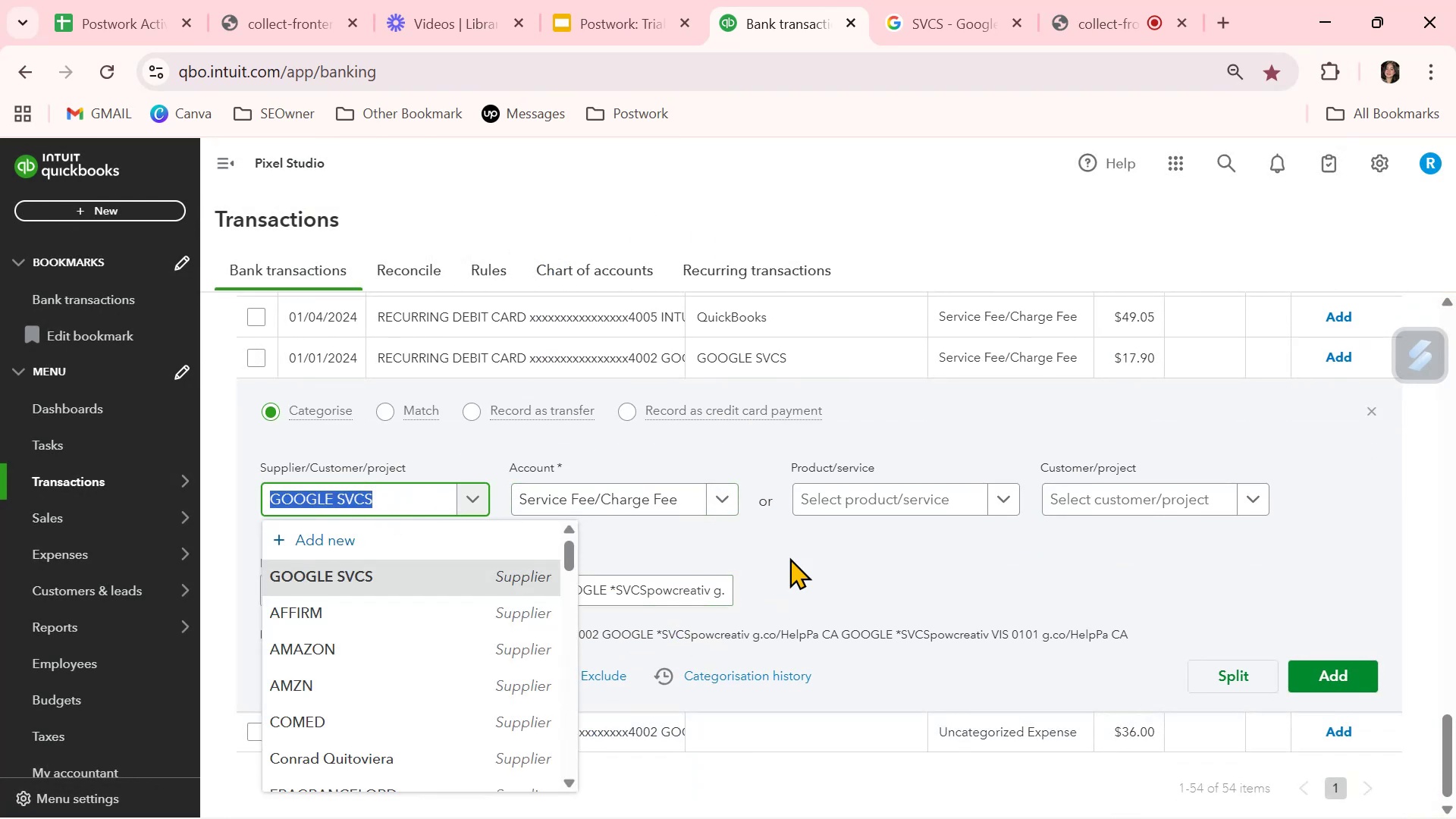 
left_click([825, 548])
 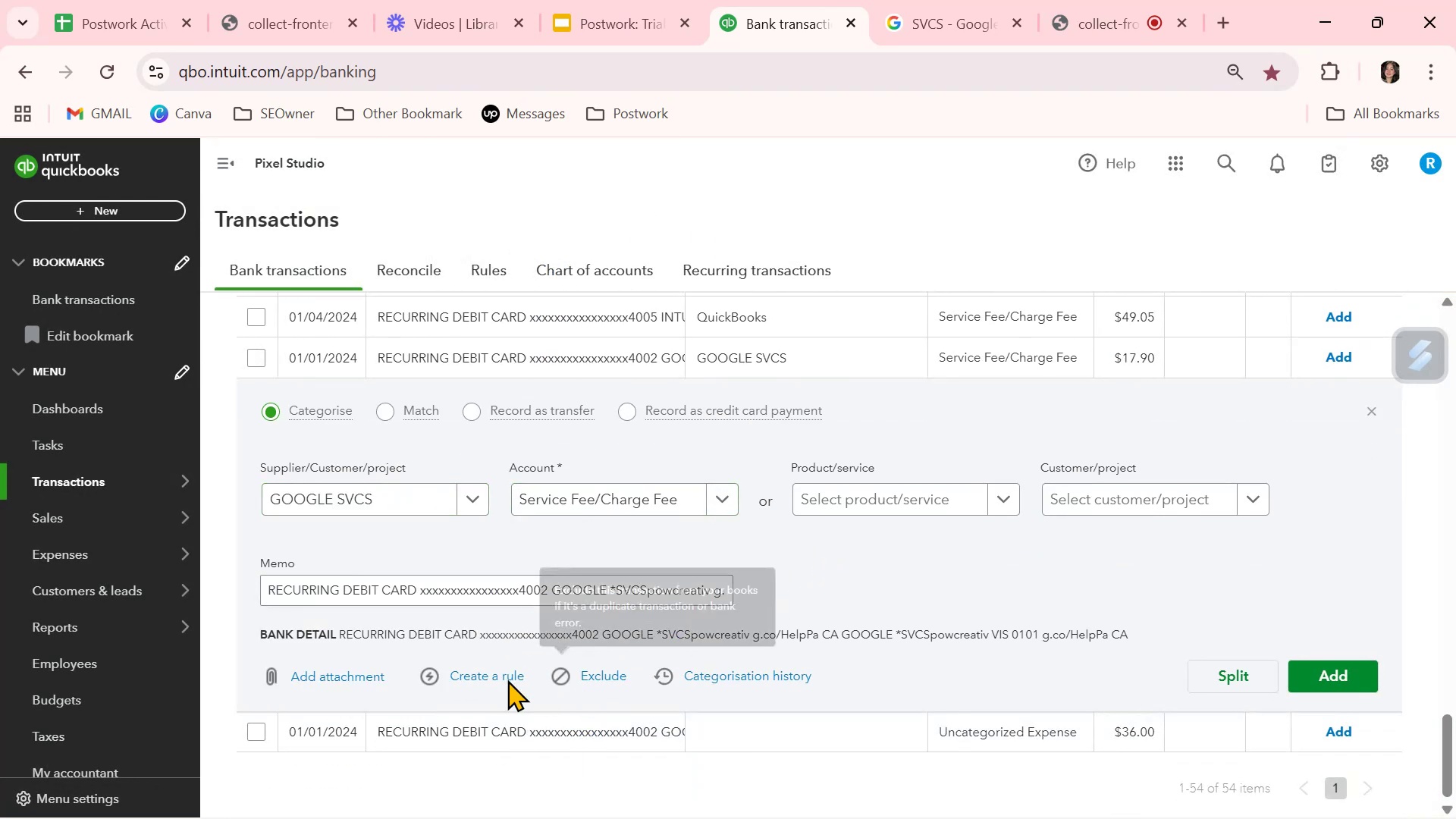 
left_click([460, 682])
 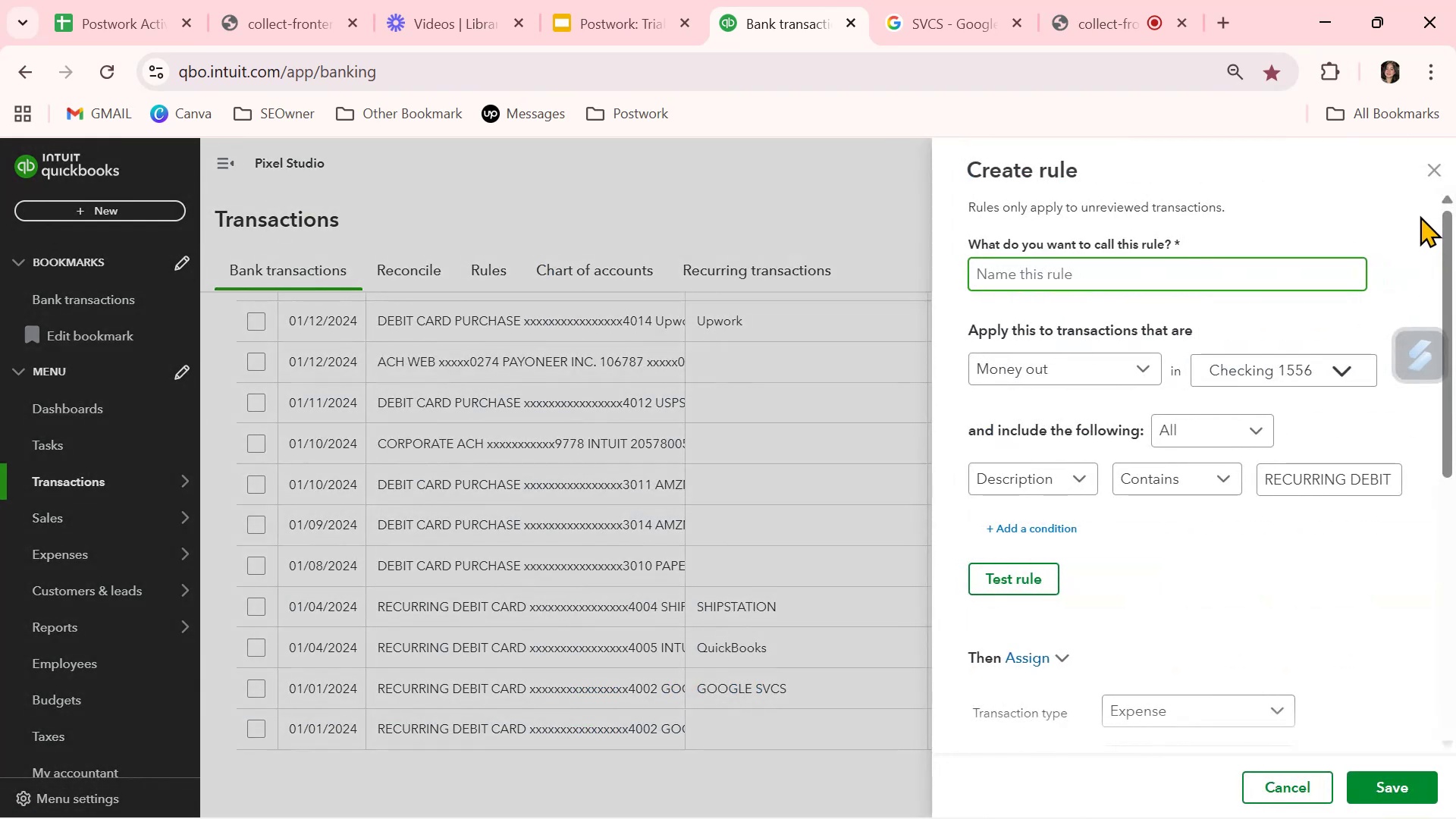 
key(Control+ControlLeft)
 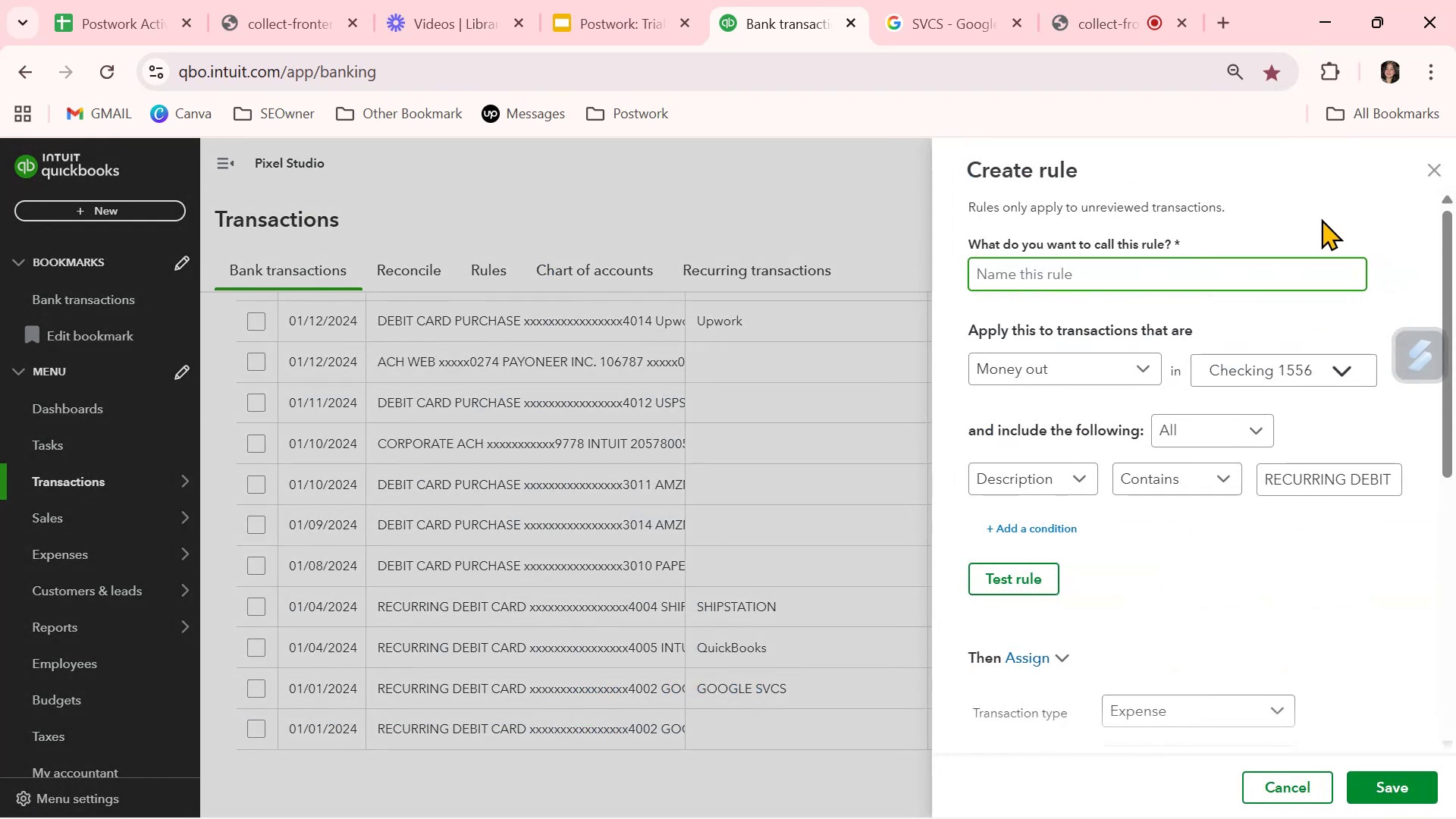 
key(Control+V)
 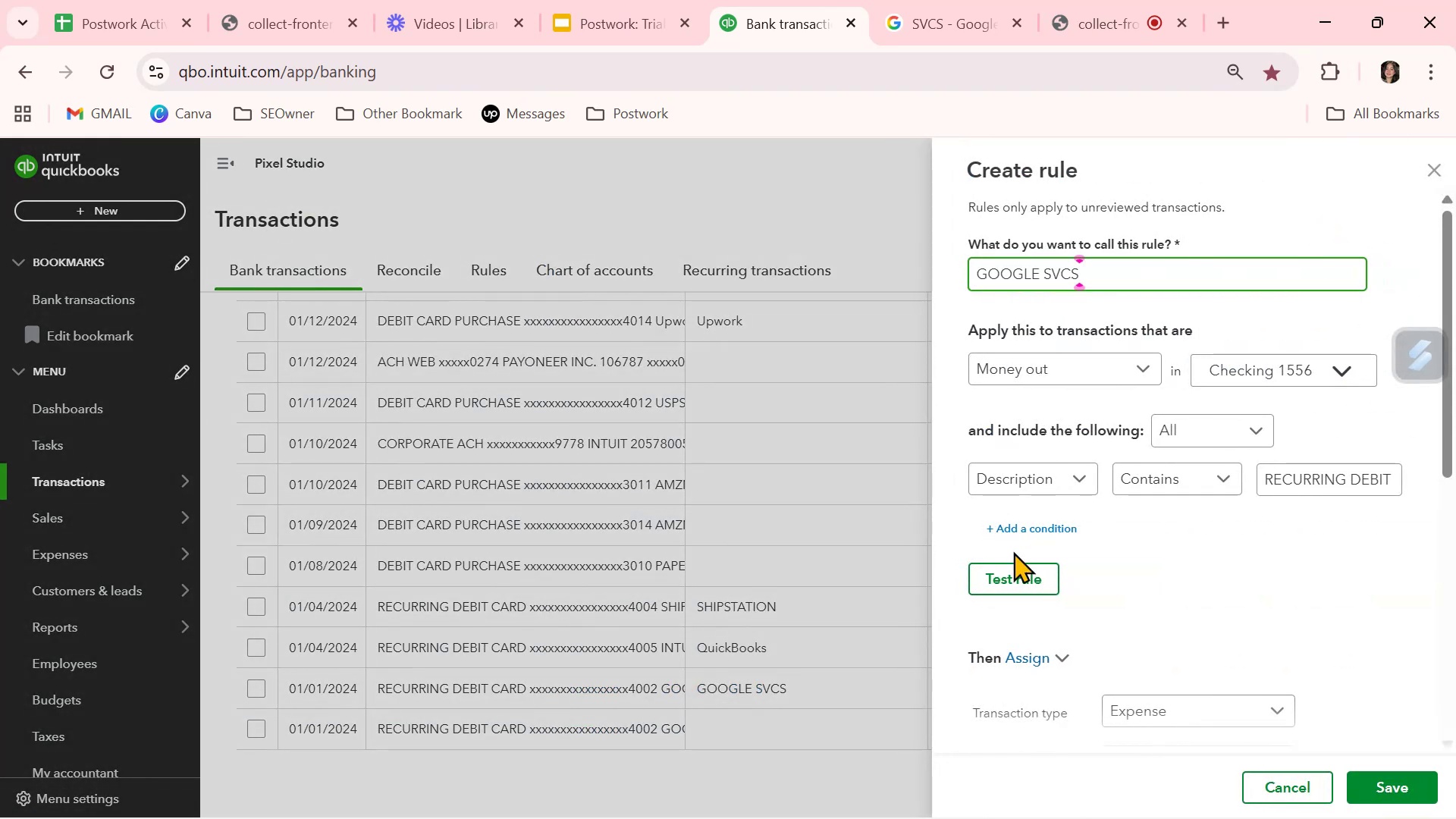 
left_click([1033, 577])
 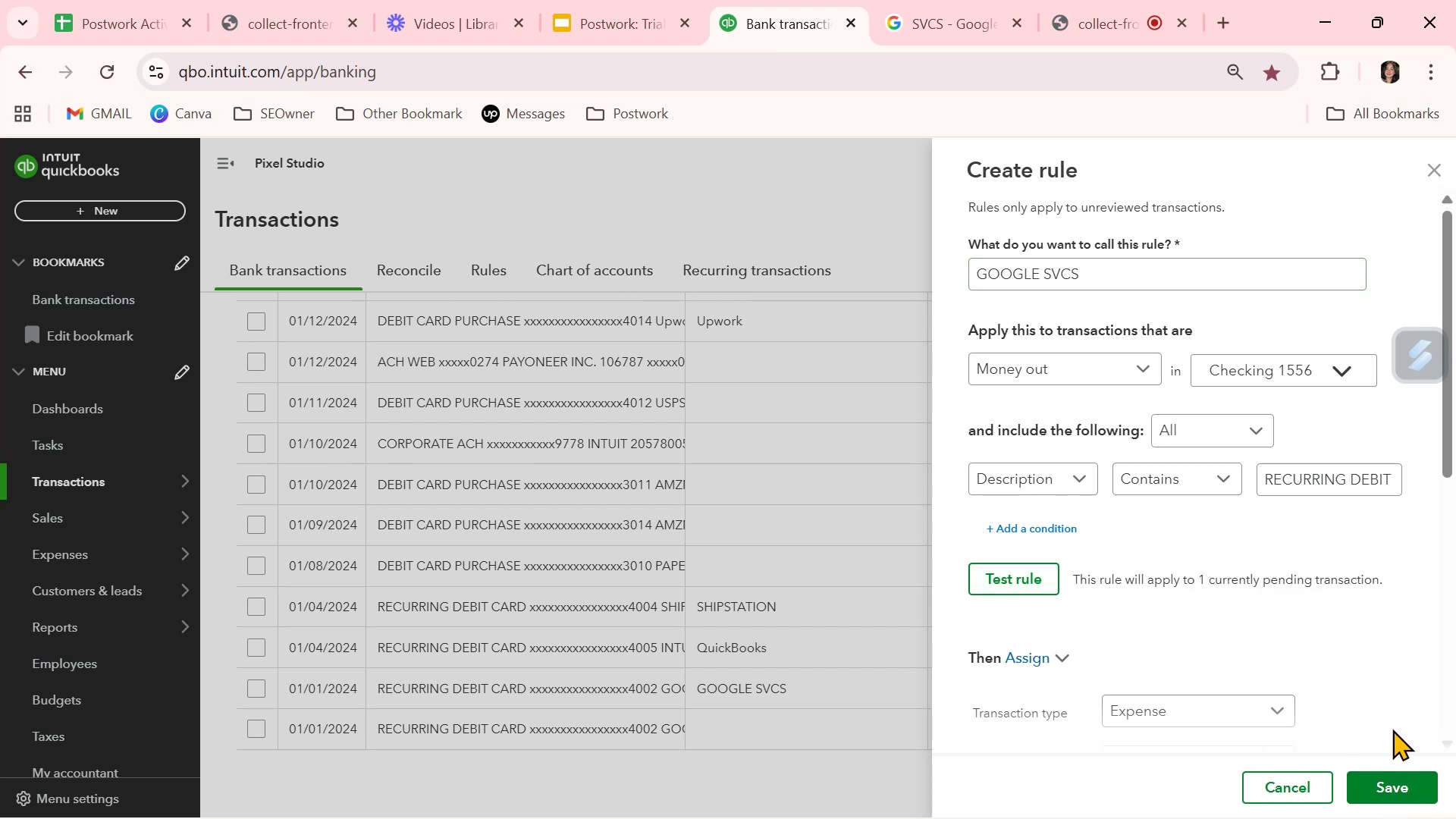 
left_click([1405, 793])
 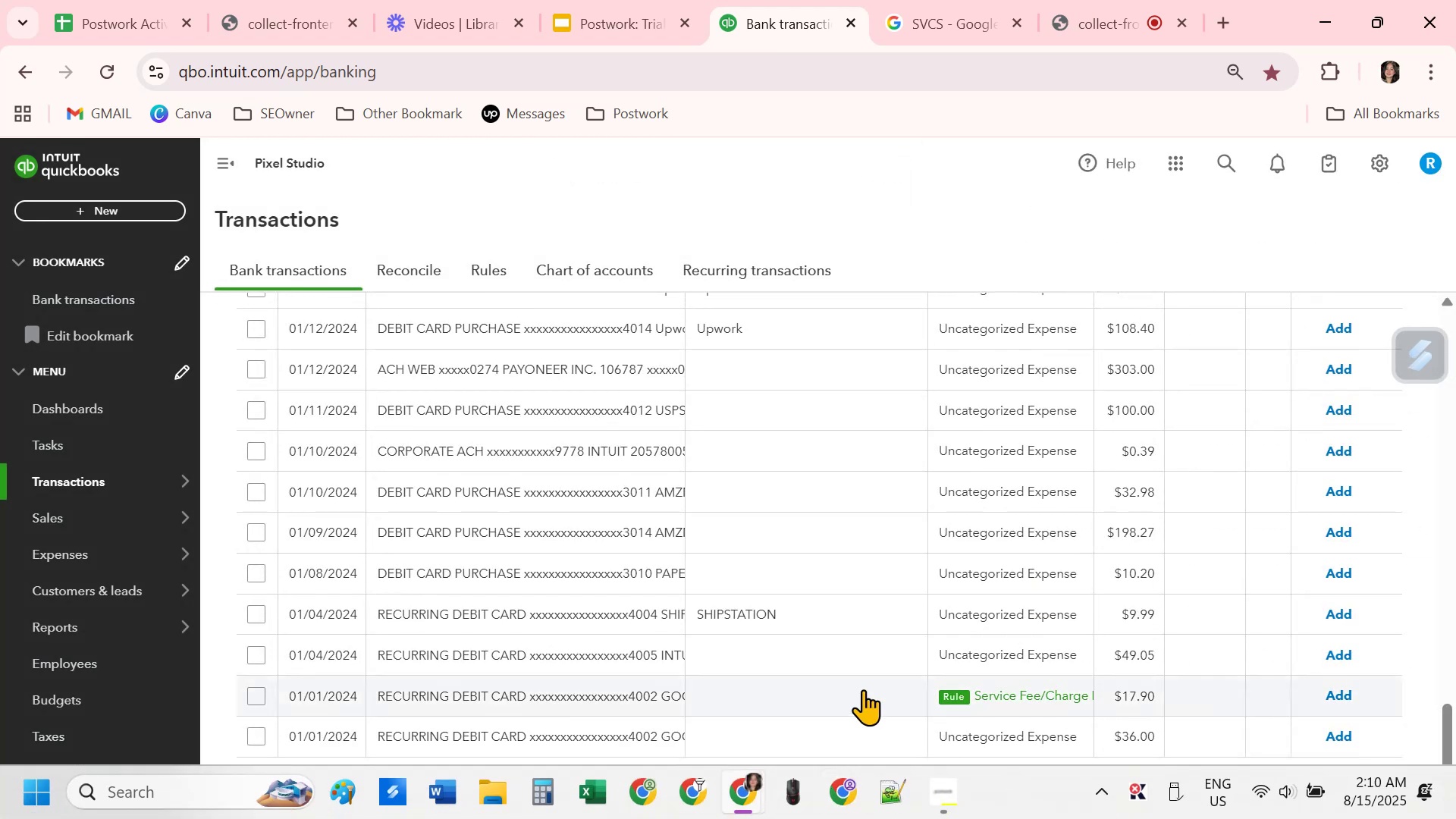 
wait(7.1)
 